 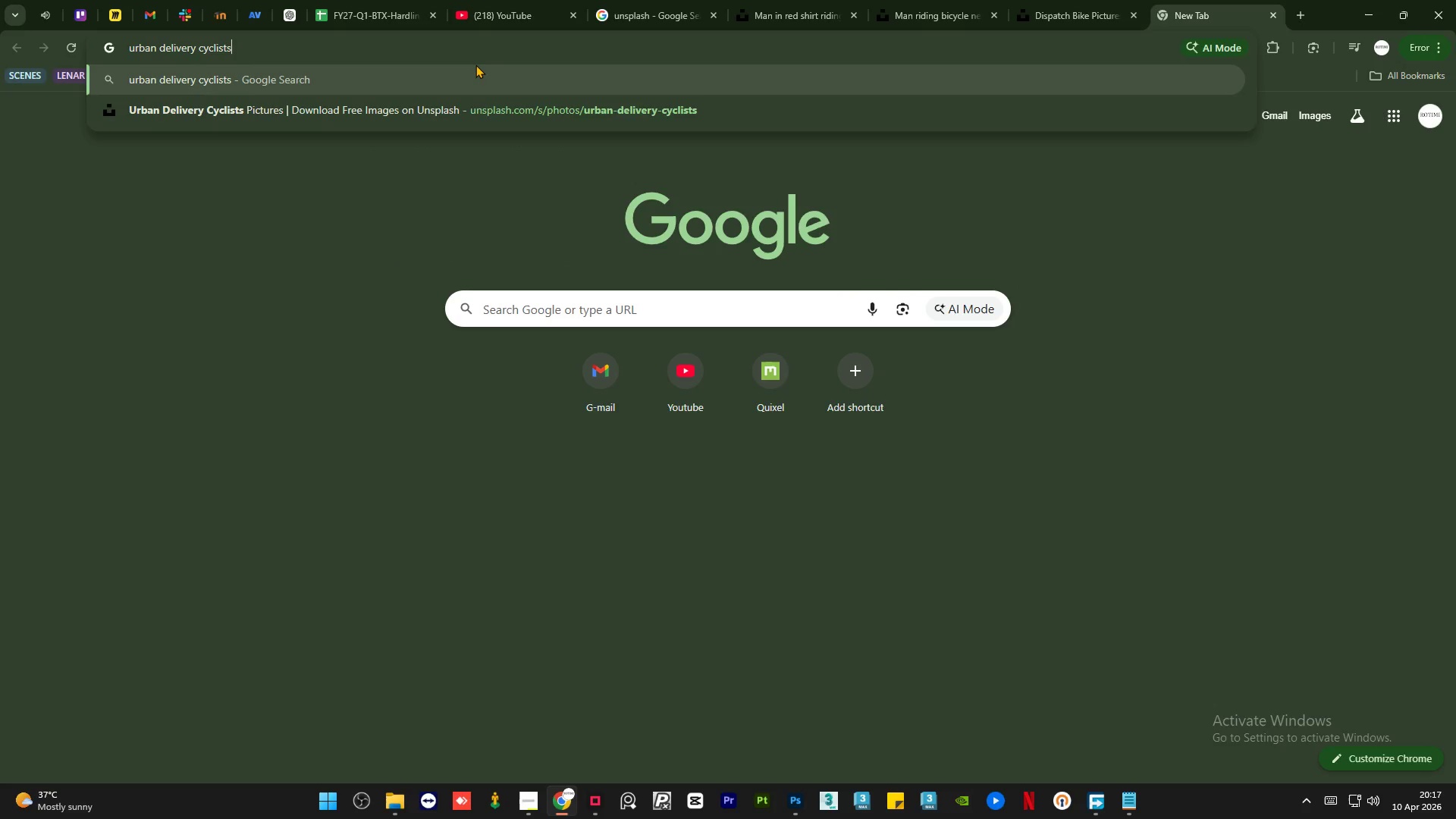 
key(Enter)
 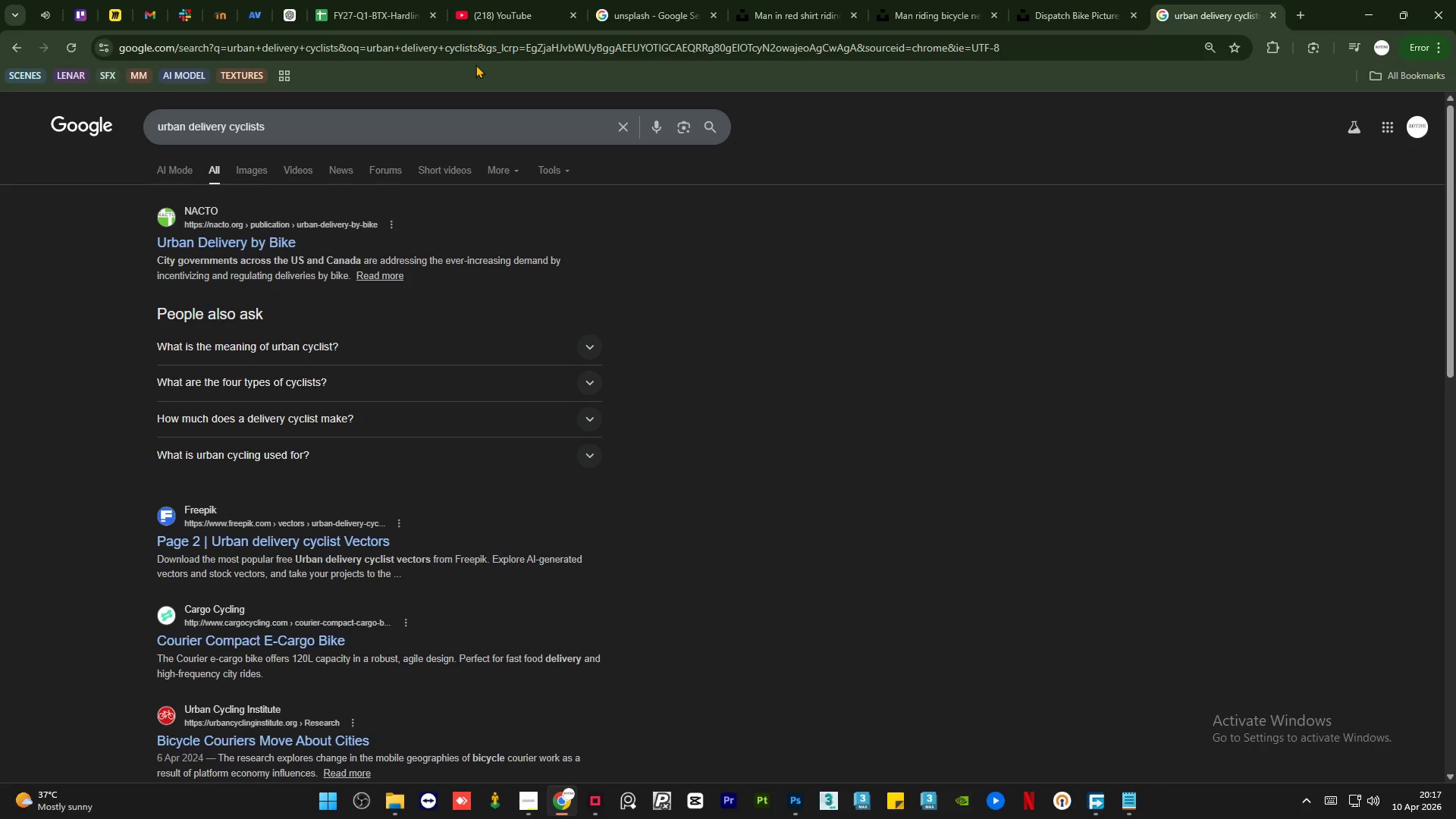 
wait(21.86)
 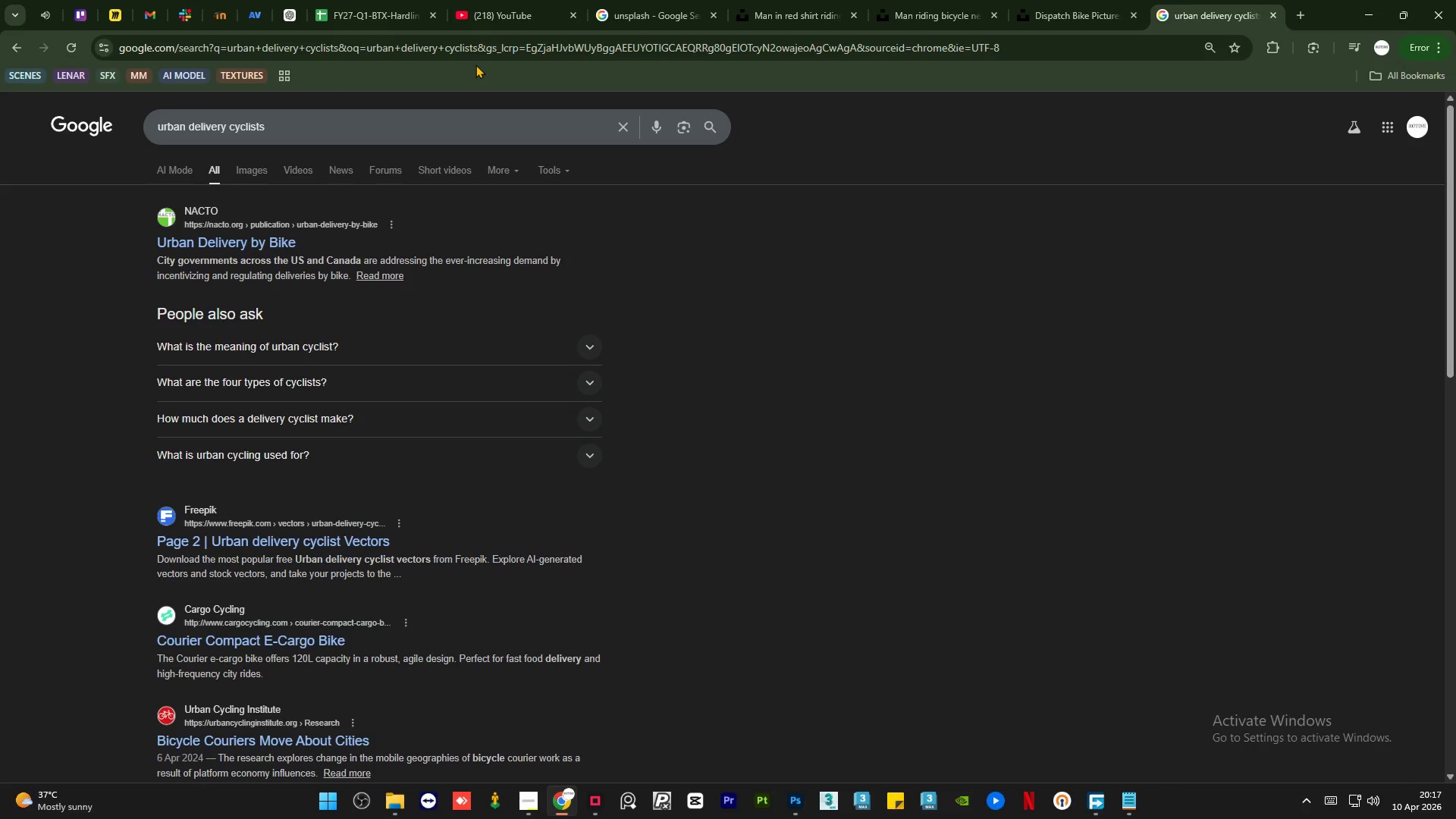 
left_click([257, 171])
 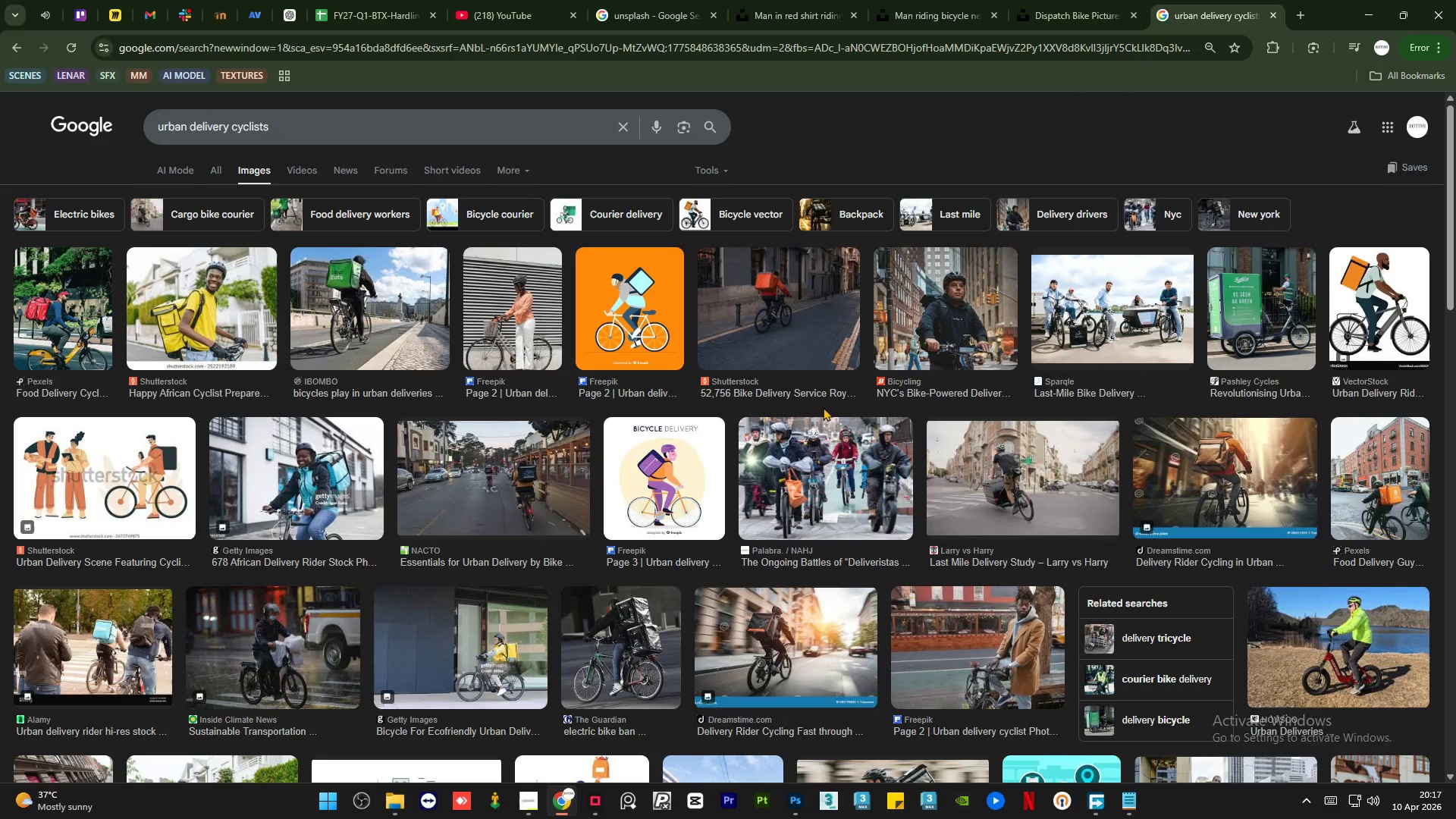 
wait(5.36)
 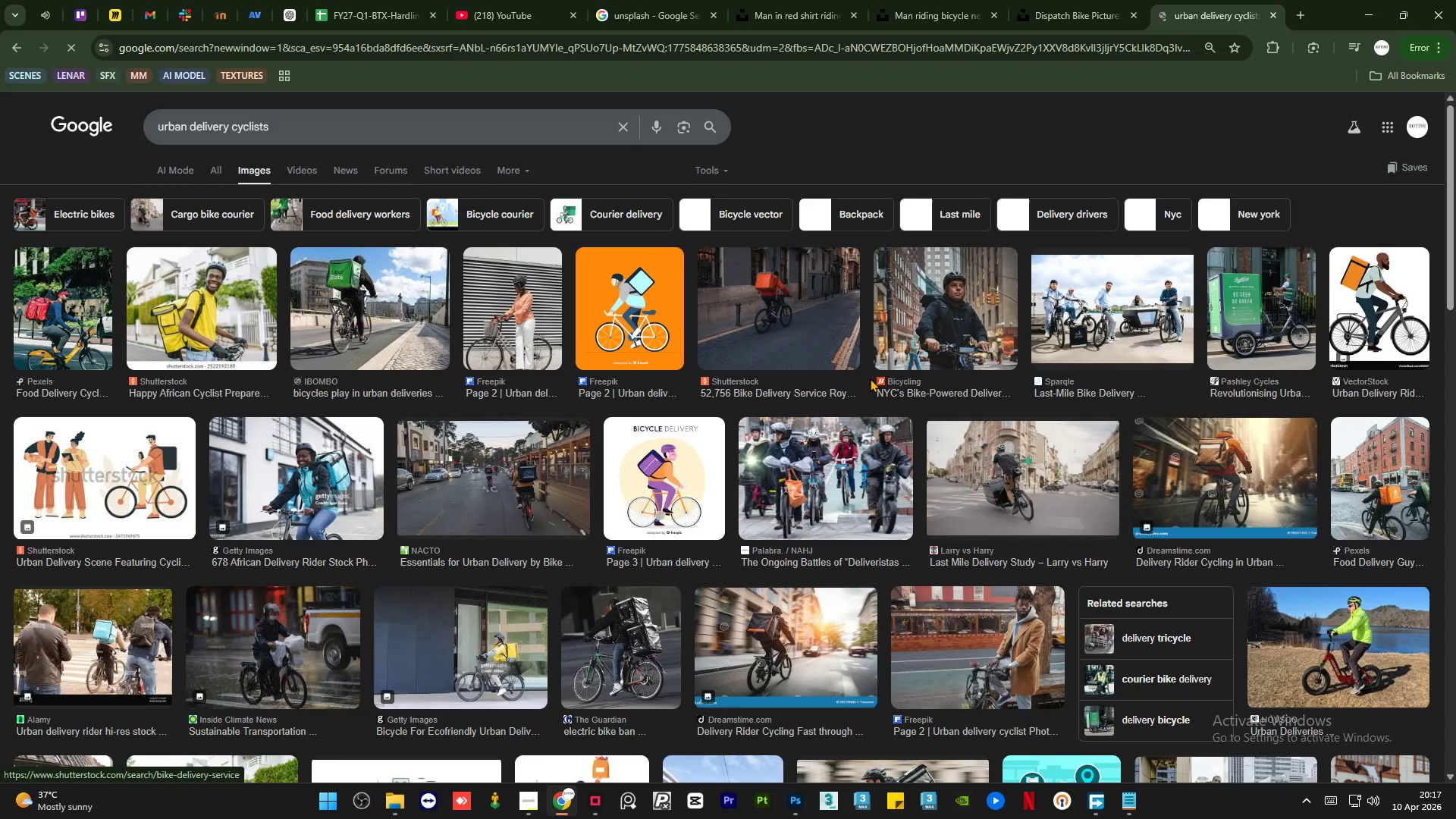 
left_click([1090, 0])
 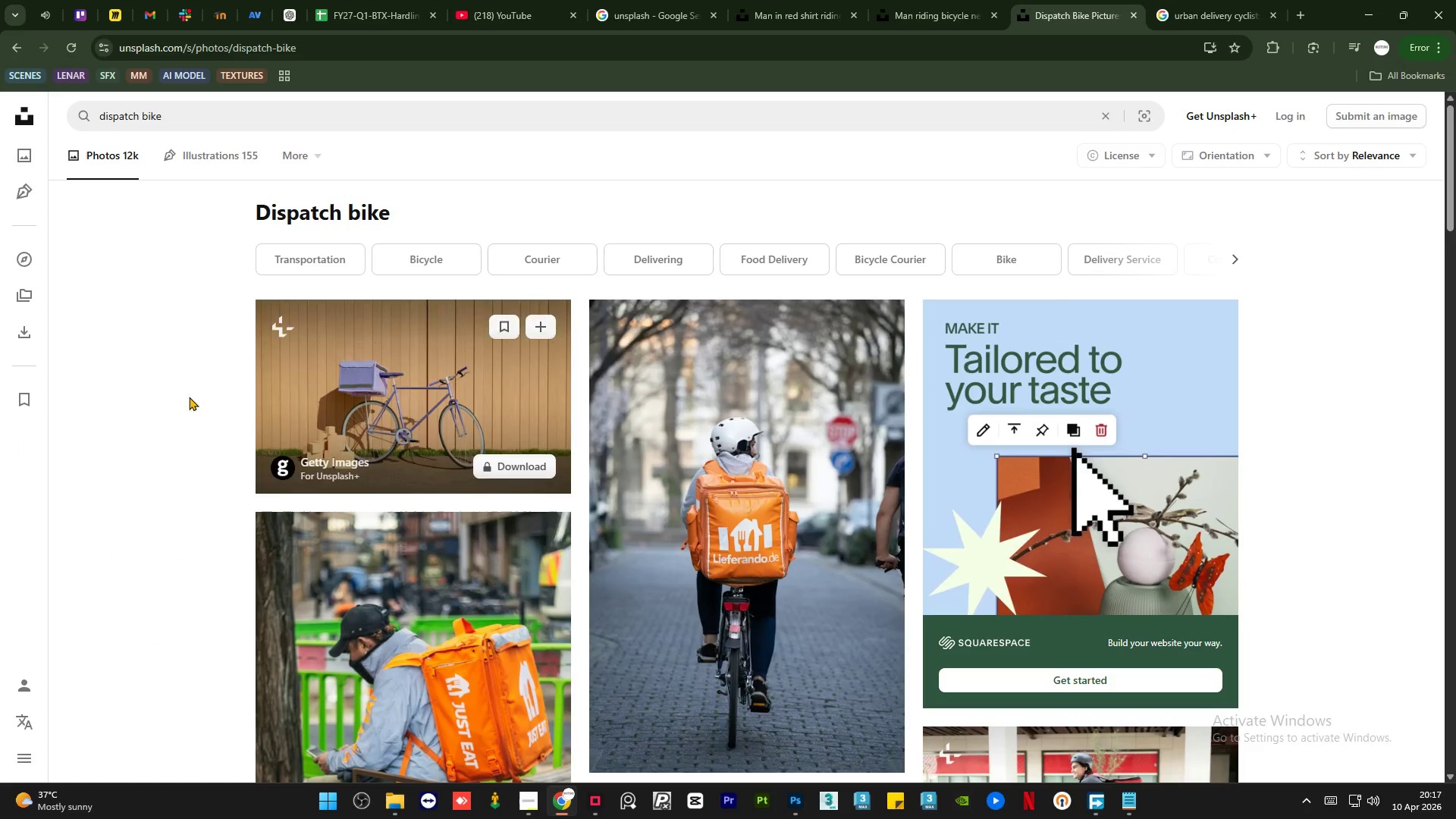 
scroll: coordinate [163, 391], scroll_direction: down, amount: 5.0
 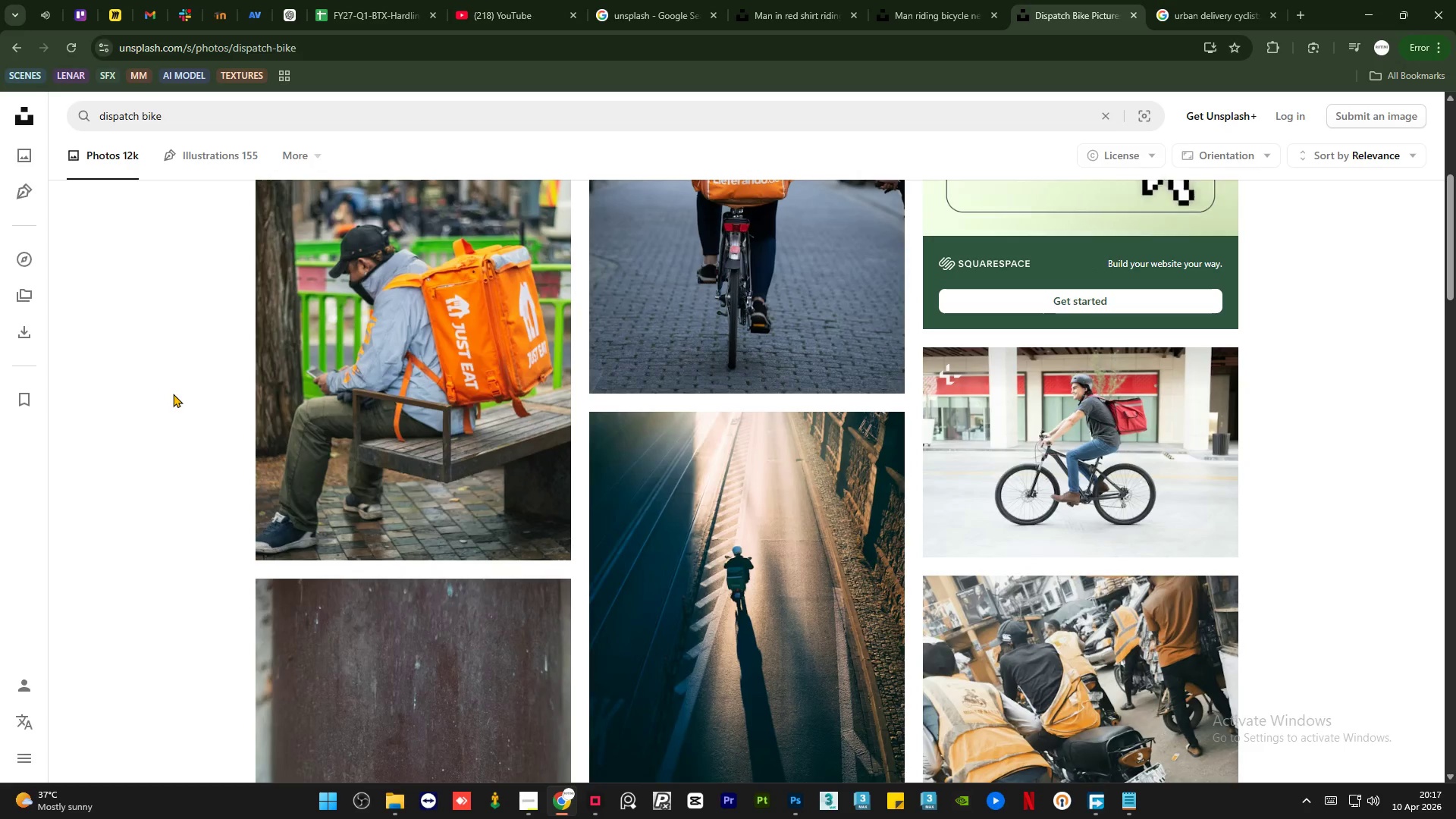 
scroll: coordinate [169, 393], scroll_direction: up, amount: 6.0
 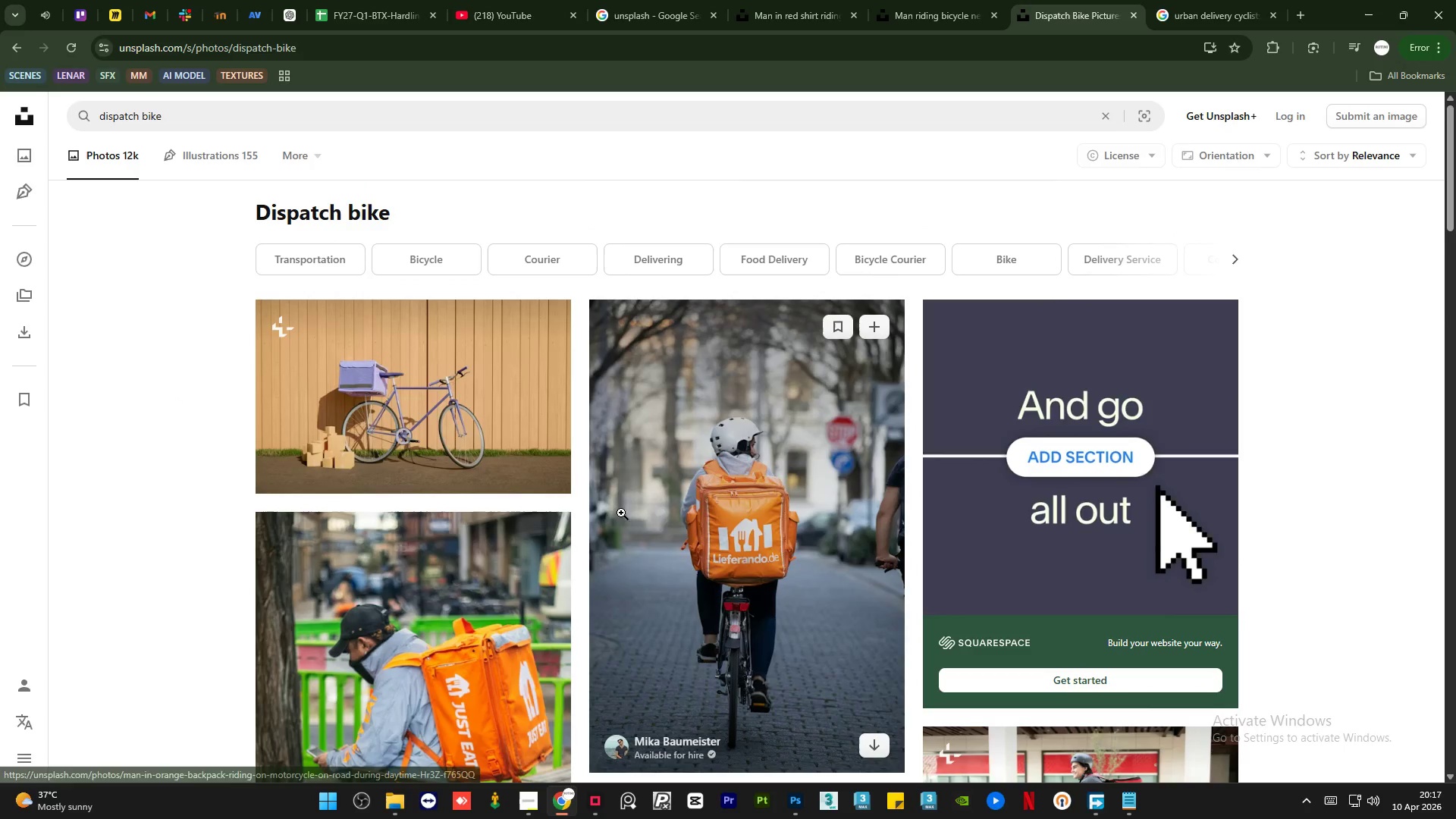 
middle_click([745, 537])
 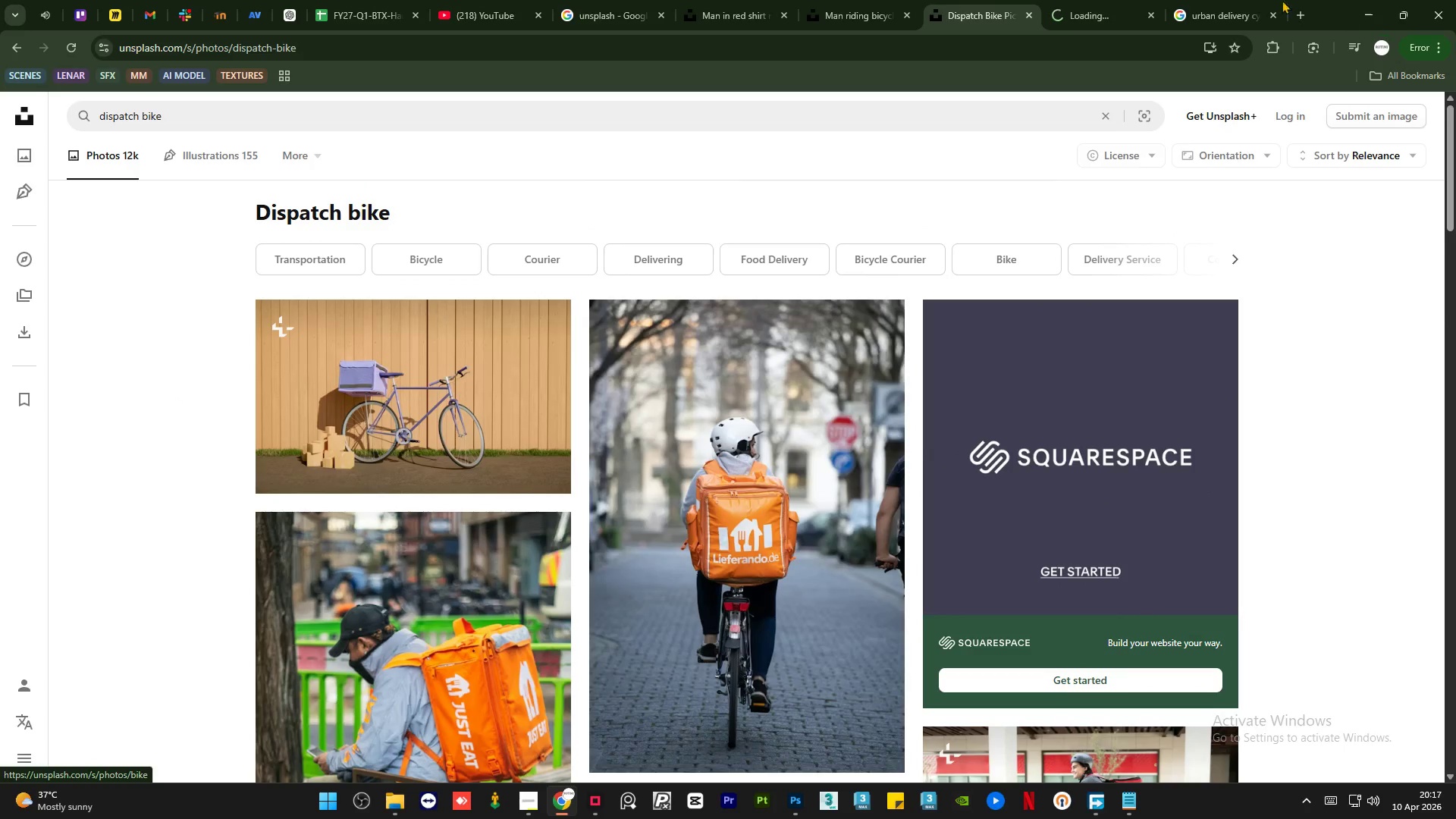 
scroll: coordinate [745, 537], scroll_direction: up, amount: 1.0
 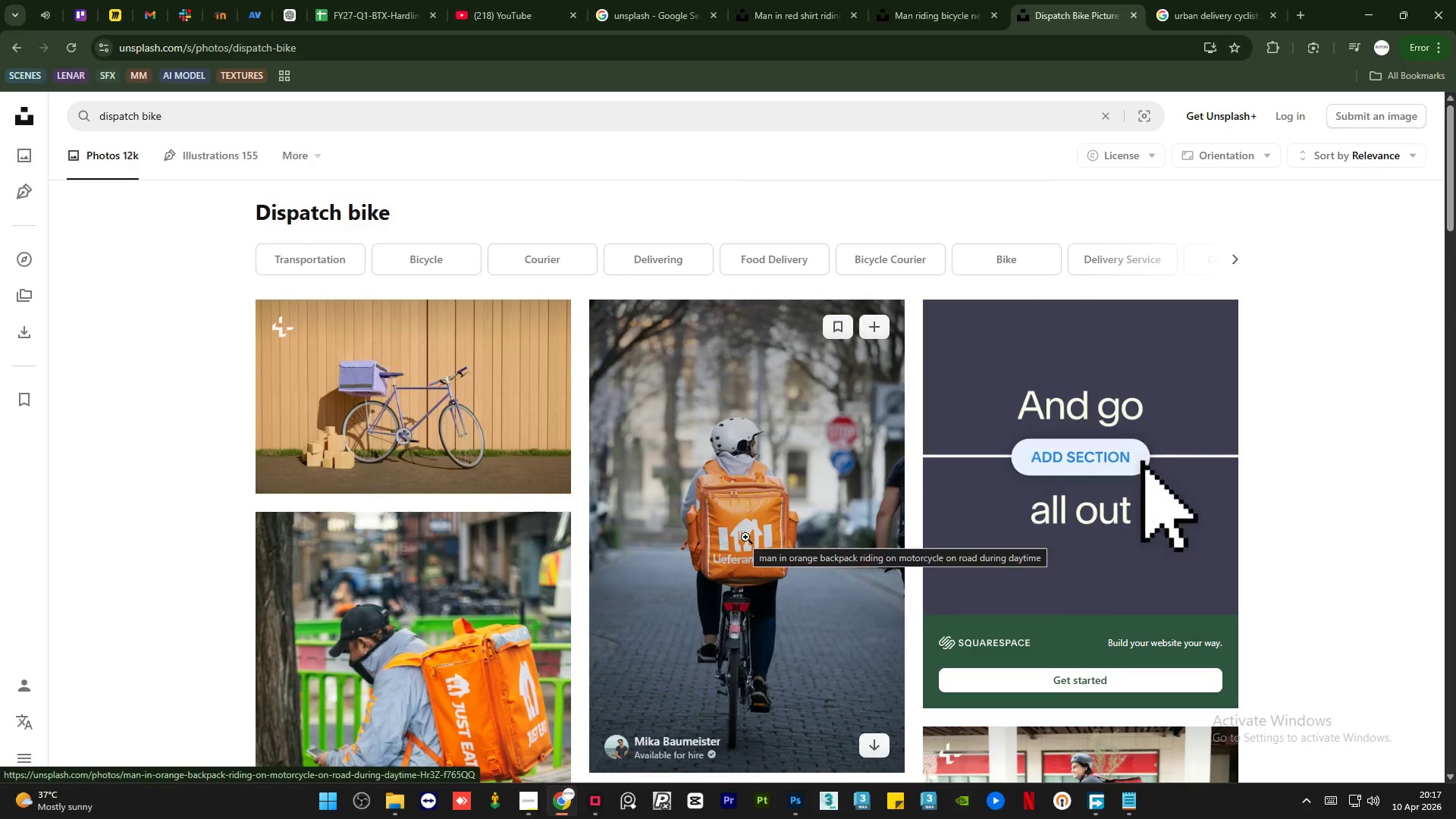 
left_click([1213, 0])
 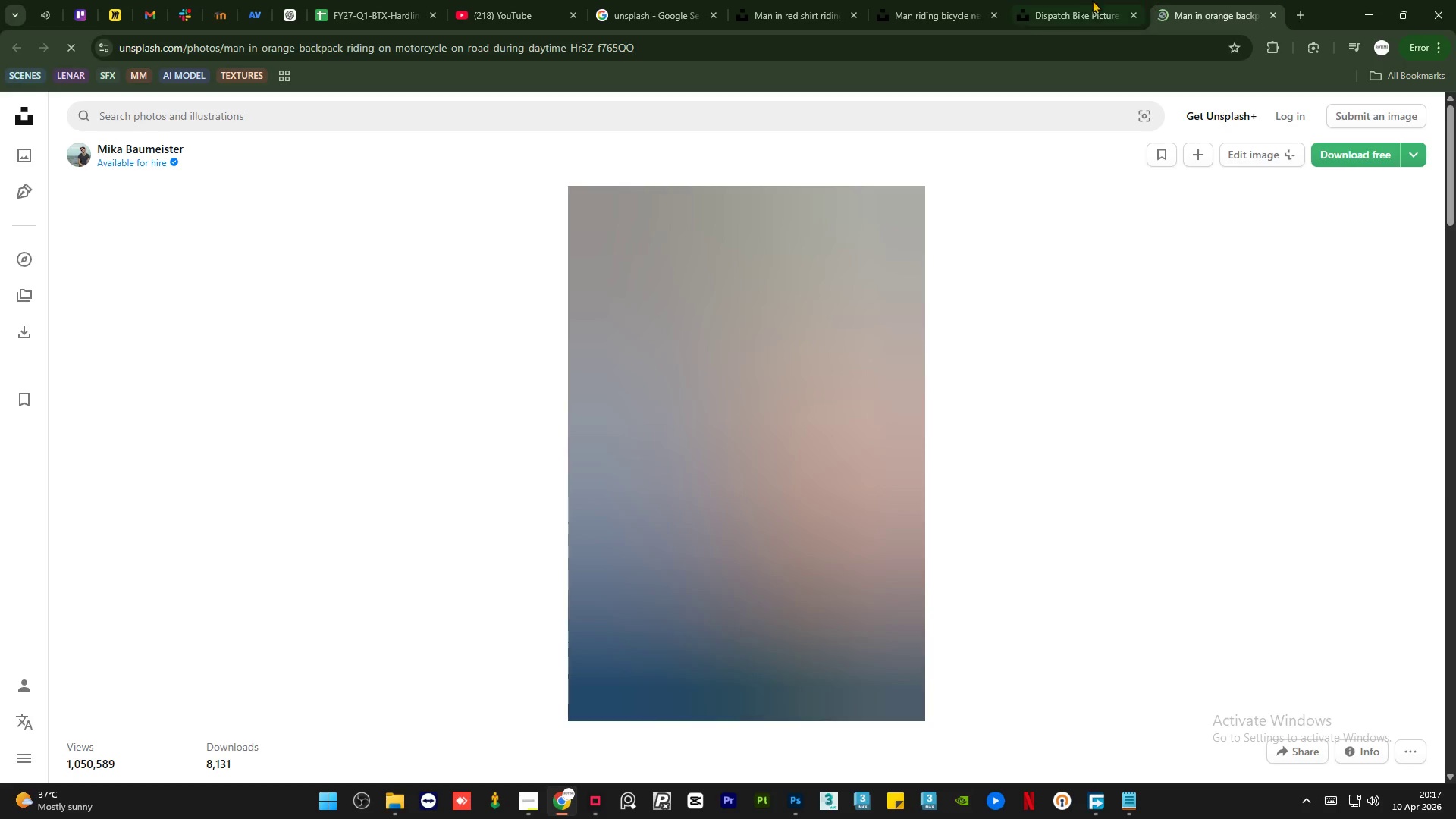 
left_click([1037, 0])
 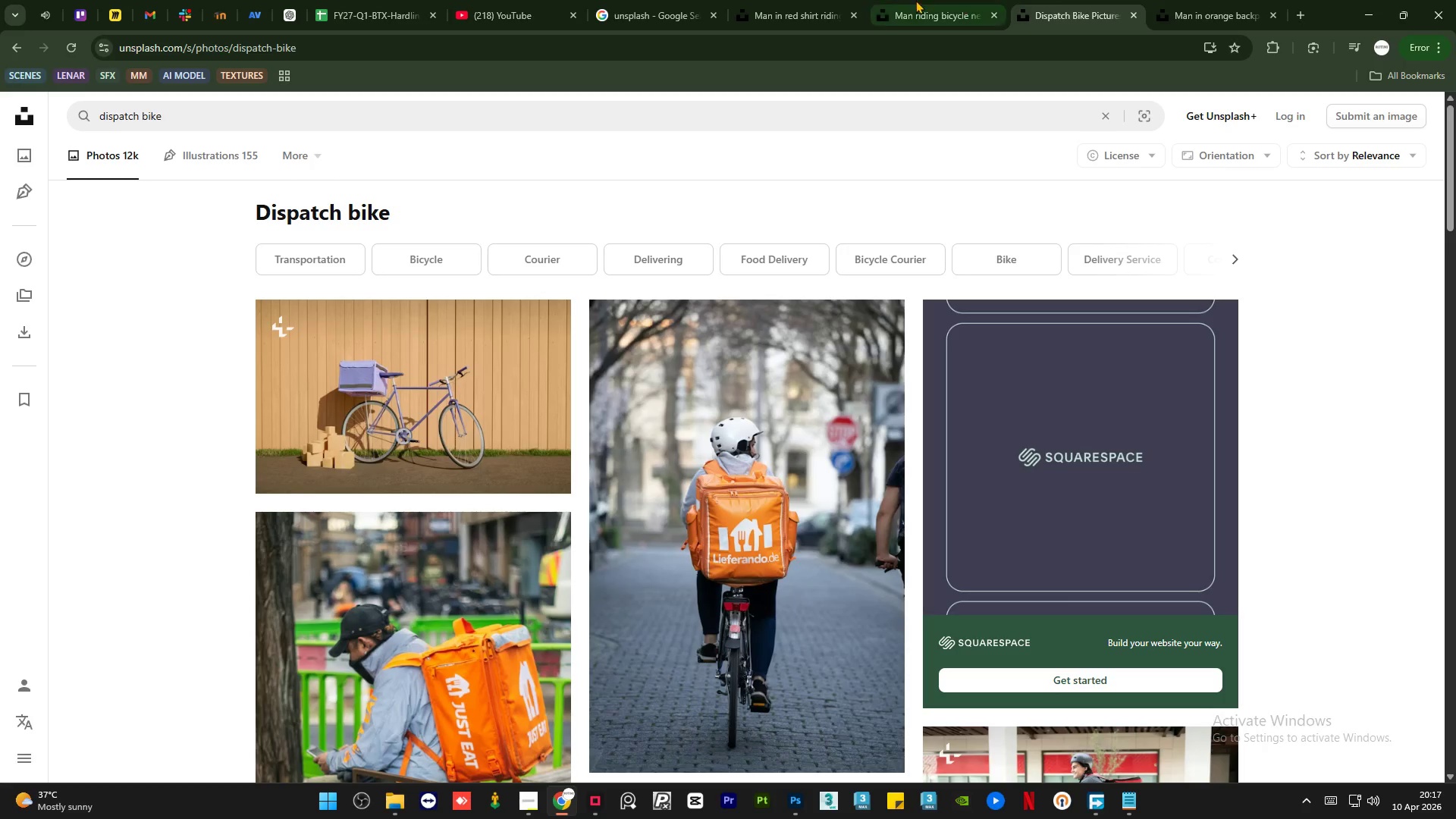 
left_click([905, 0])
 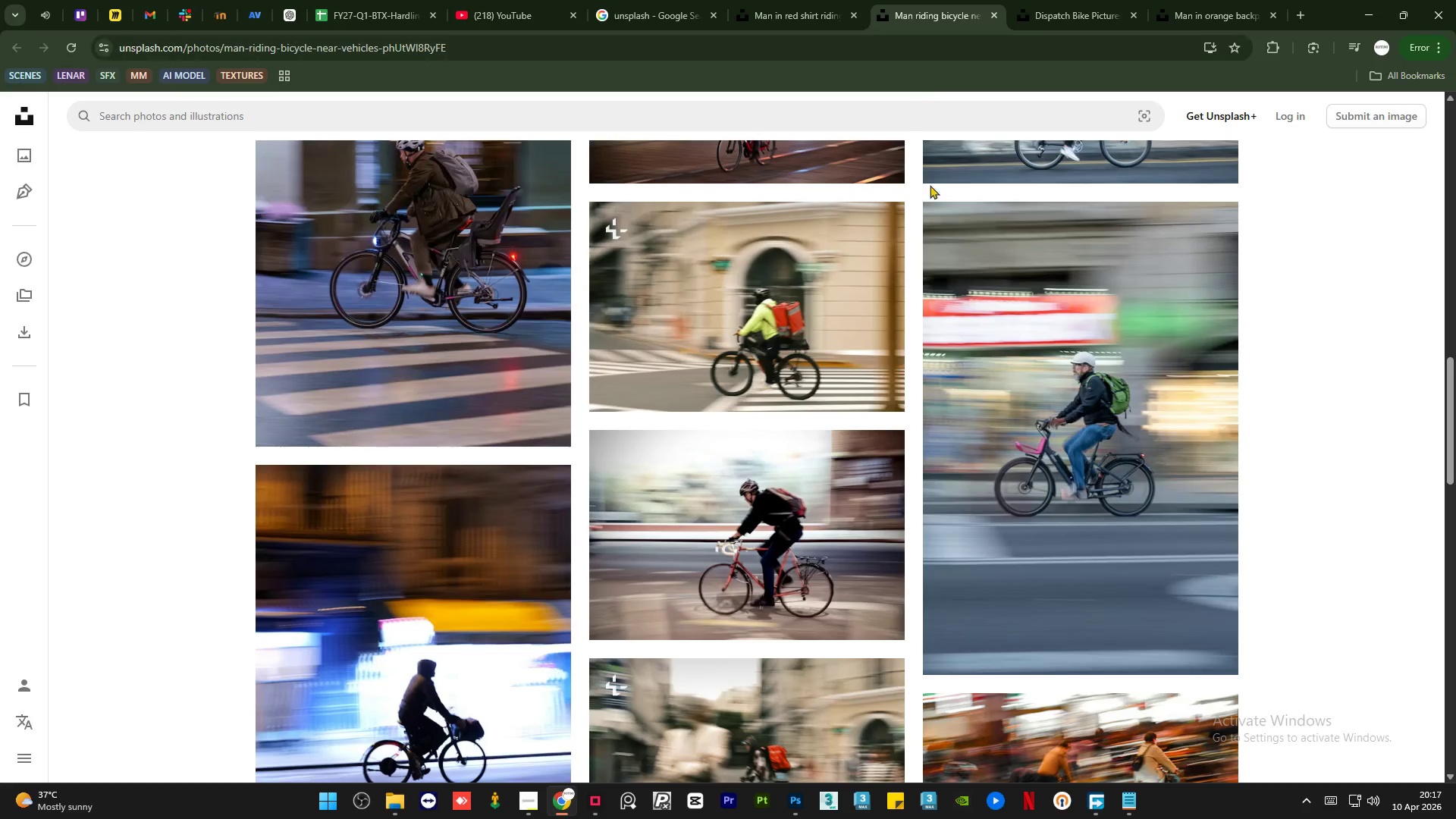 
scroll: coordinate [946, 337], scroll_direction: up, amount: 9.0
 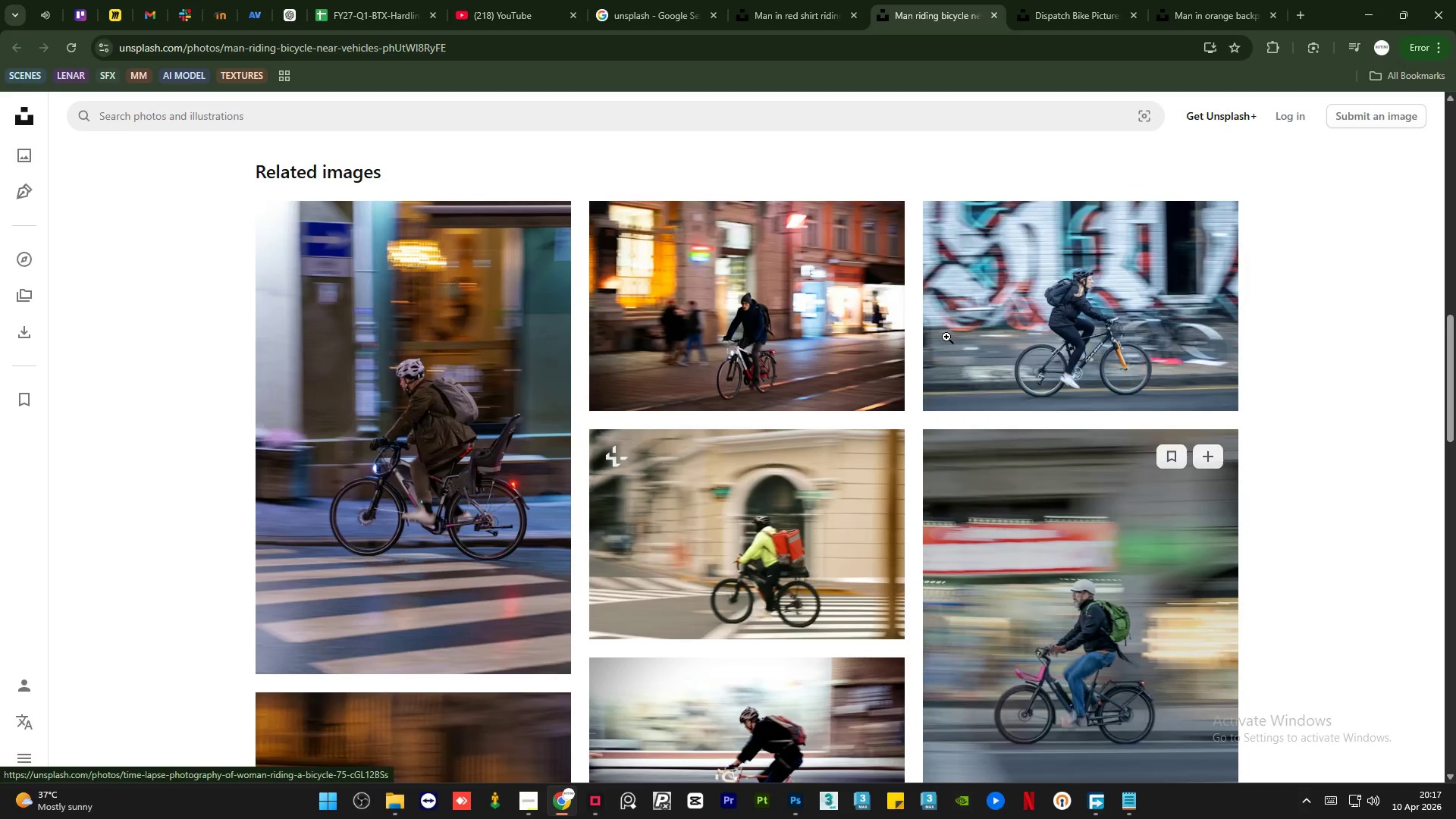 
scroll: coordinate [946, 337], scroll_direction: down, amount: 2.0
 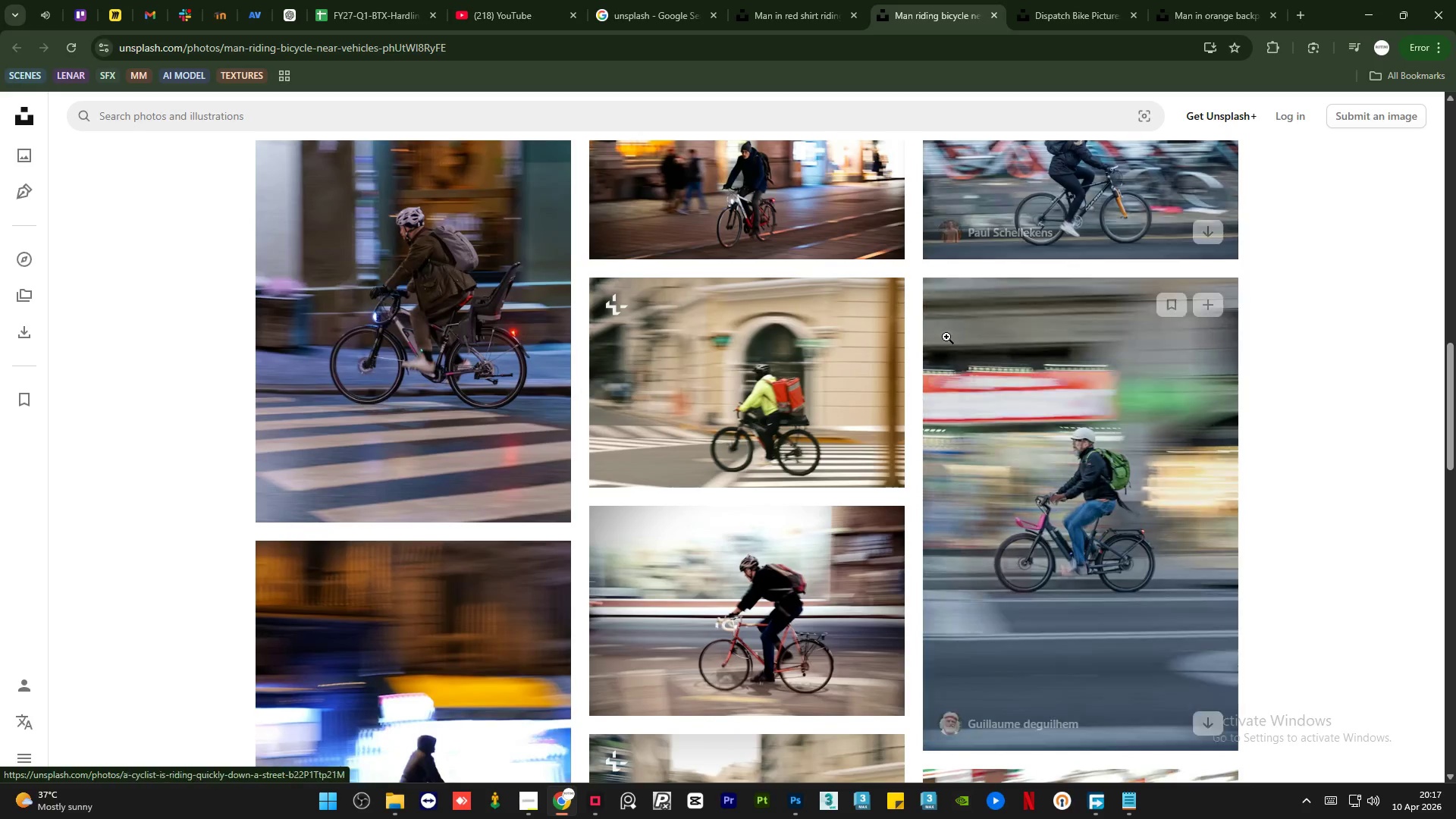 
scroll: coordinate [946, 337], scroll_direction: up, amount: 2.0
 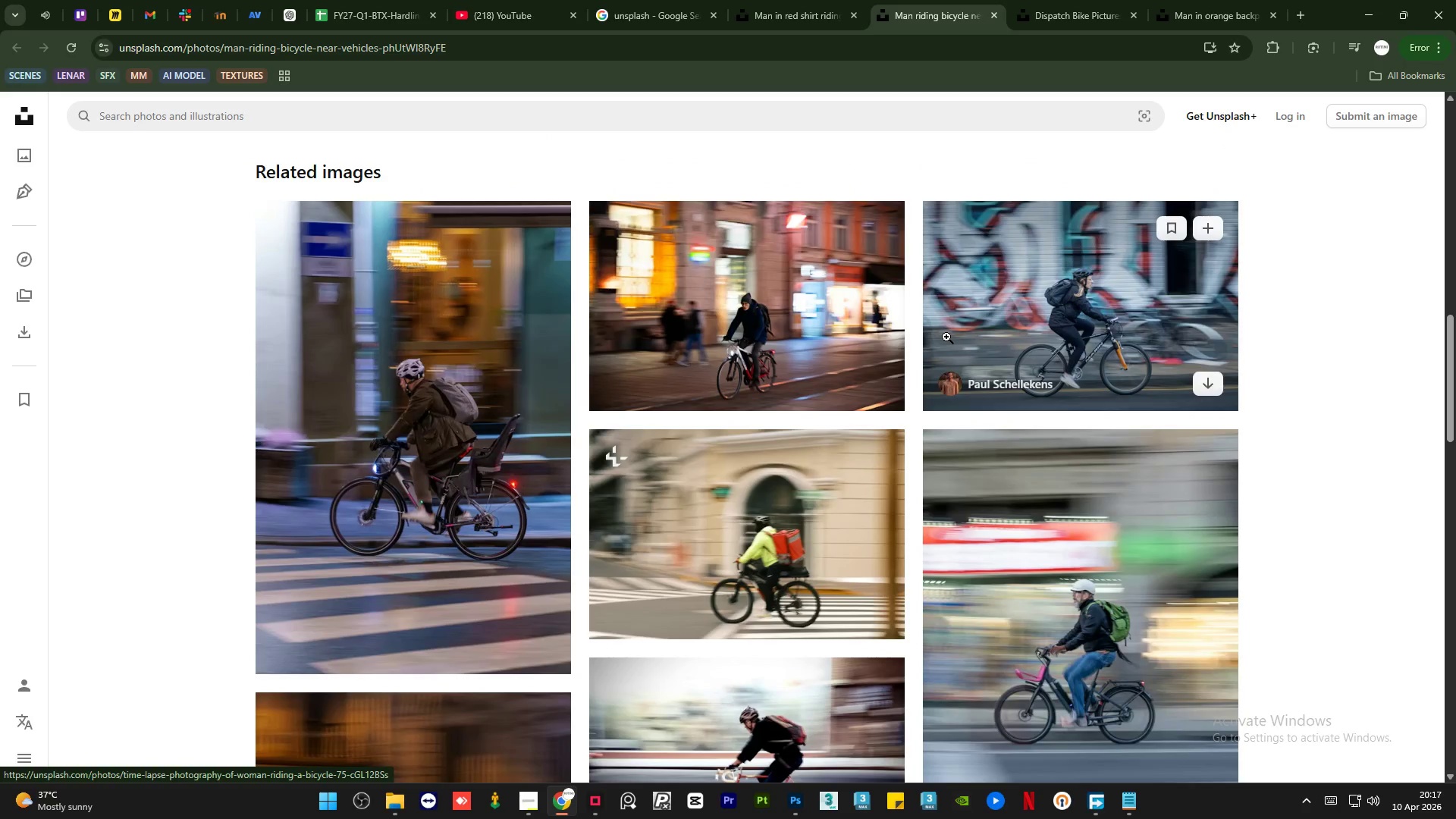 
scroll: coordinate [946, 337], scroll_direction: down, amount: 4.0
 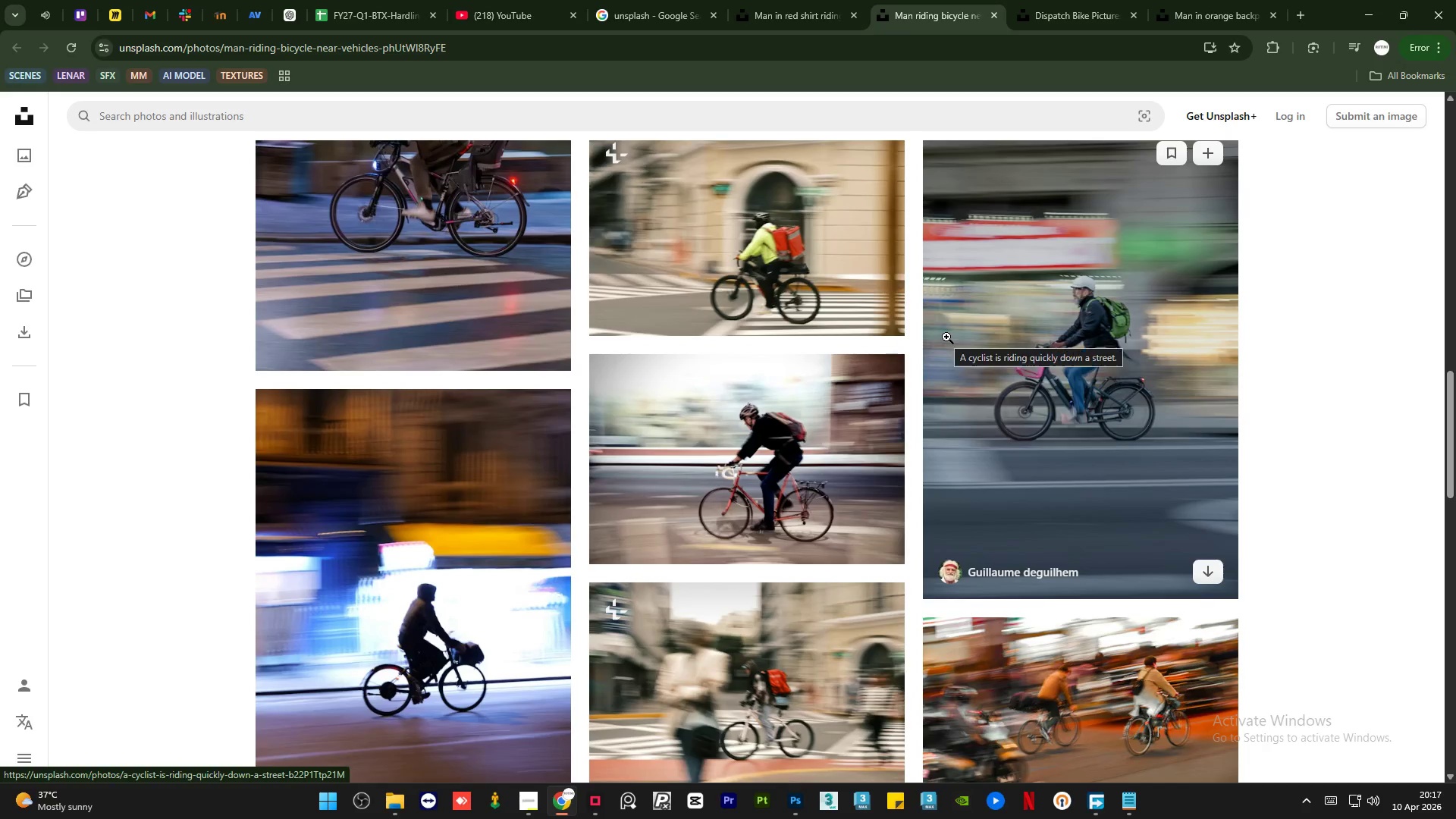 
scroll: coordinate [946, 337], scroll_direction: up, amount: 1.0
 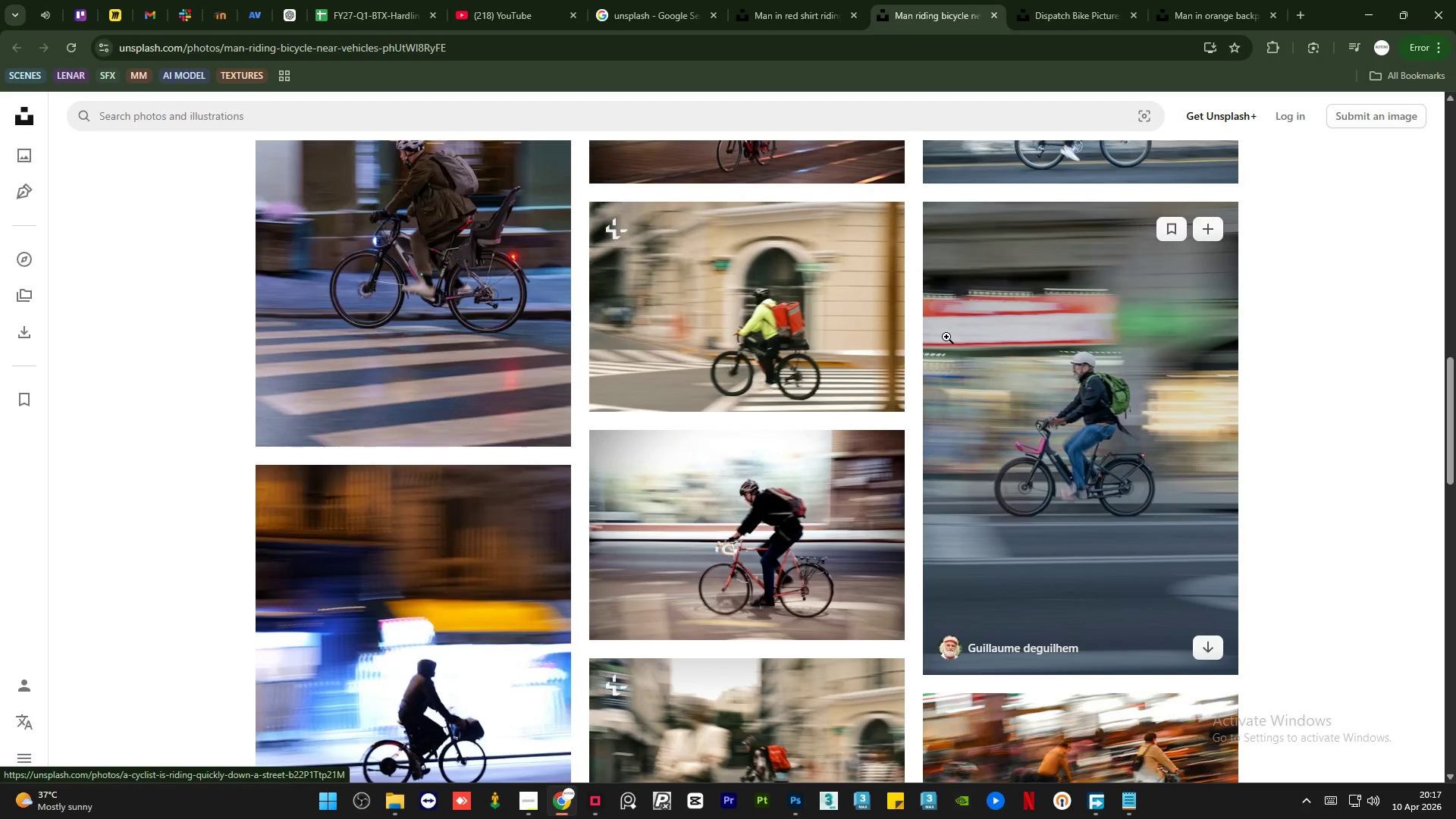 
scroll: coordinate [818, 322], scroll_direction: down, amount: 19.0
 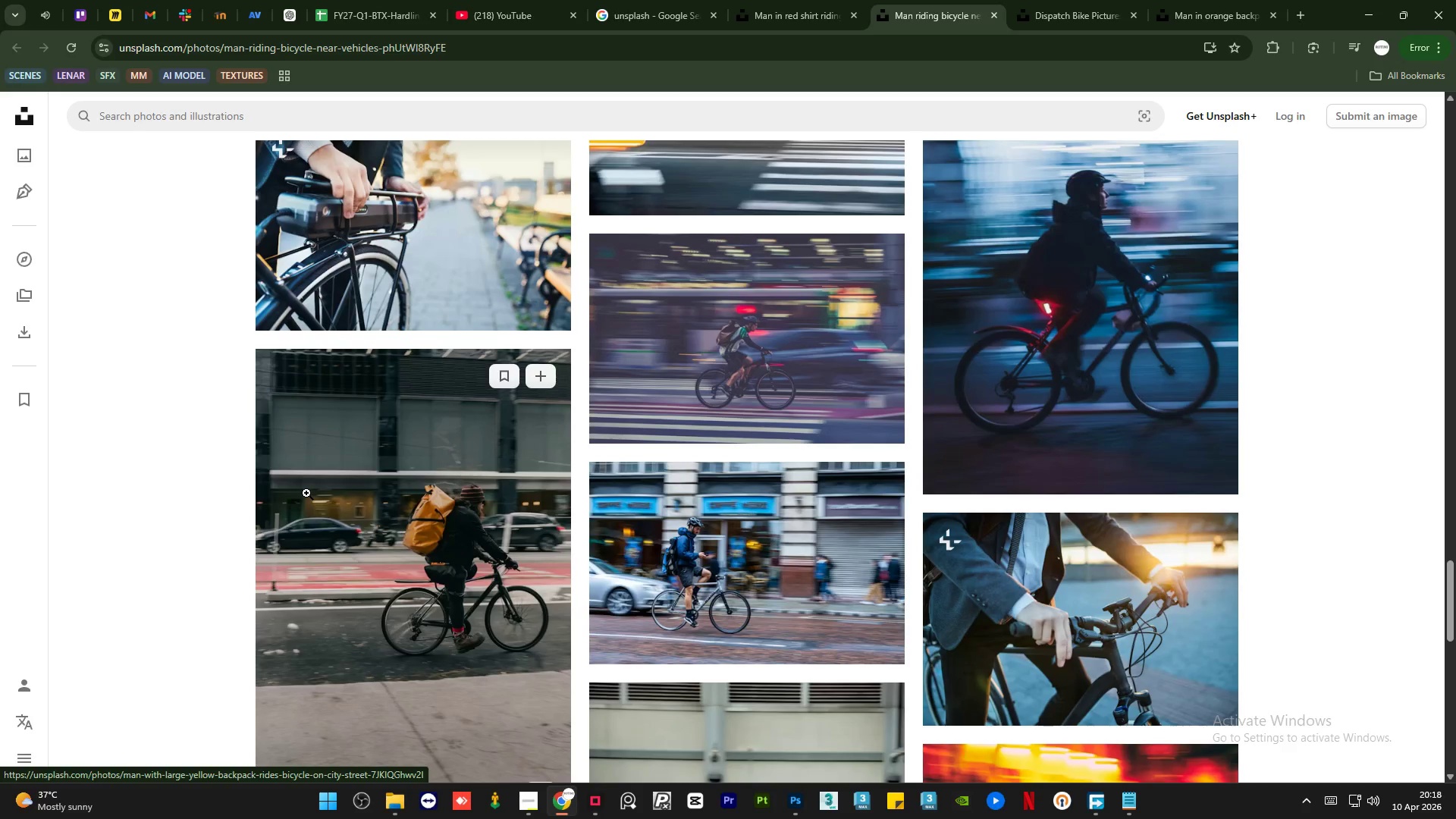 
scroll: coordinate [360, 497], scroll_direction: down, amount: 9.0
 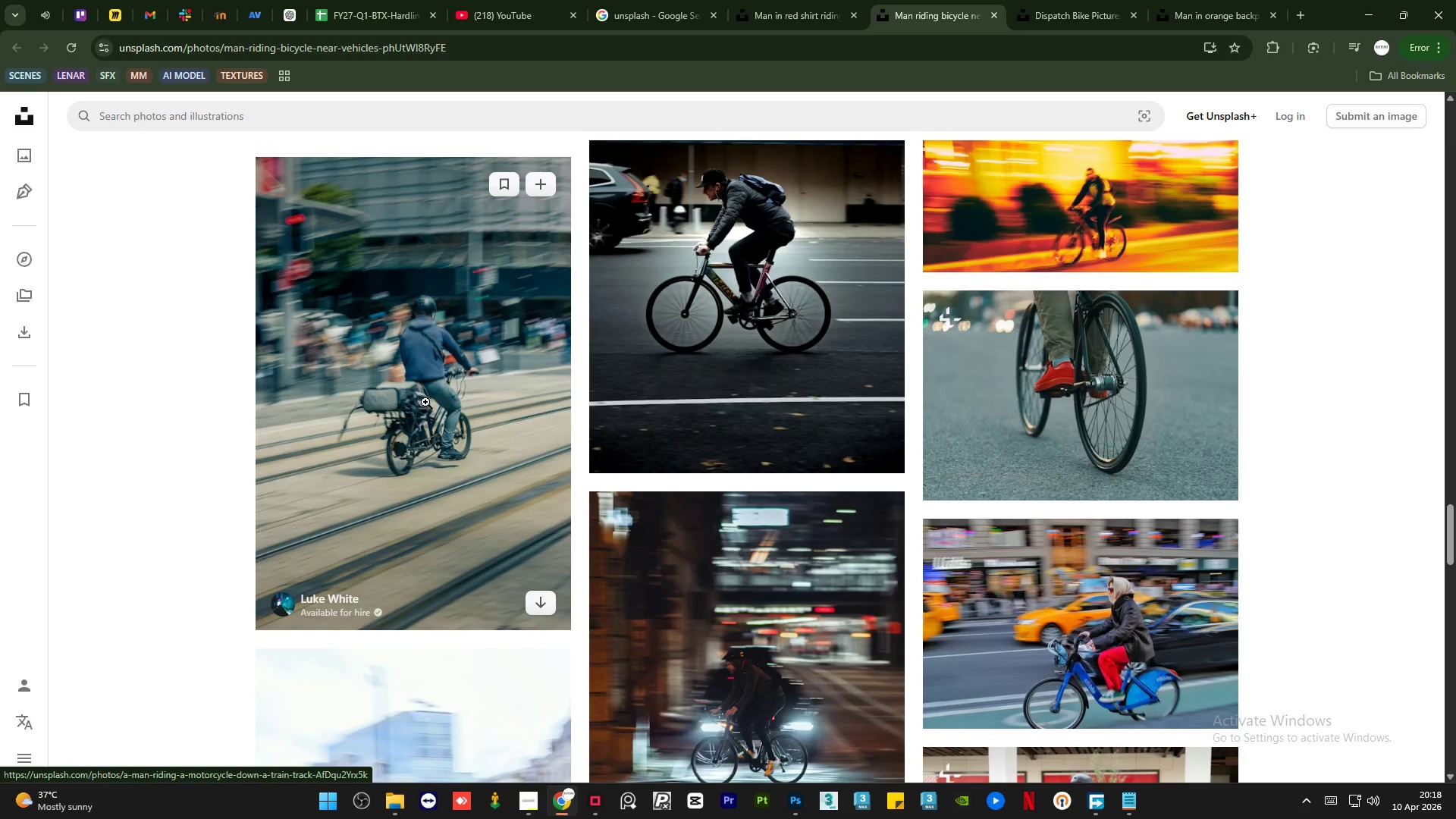 
middle_click([419, 402])
 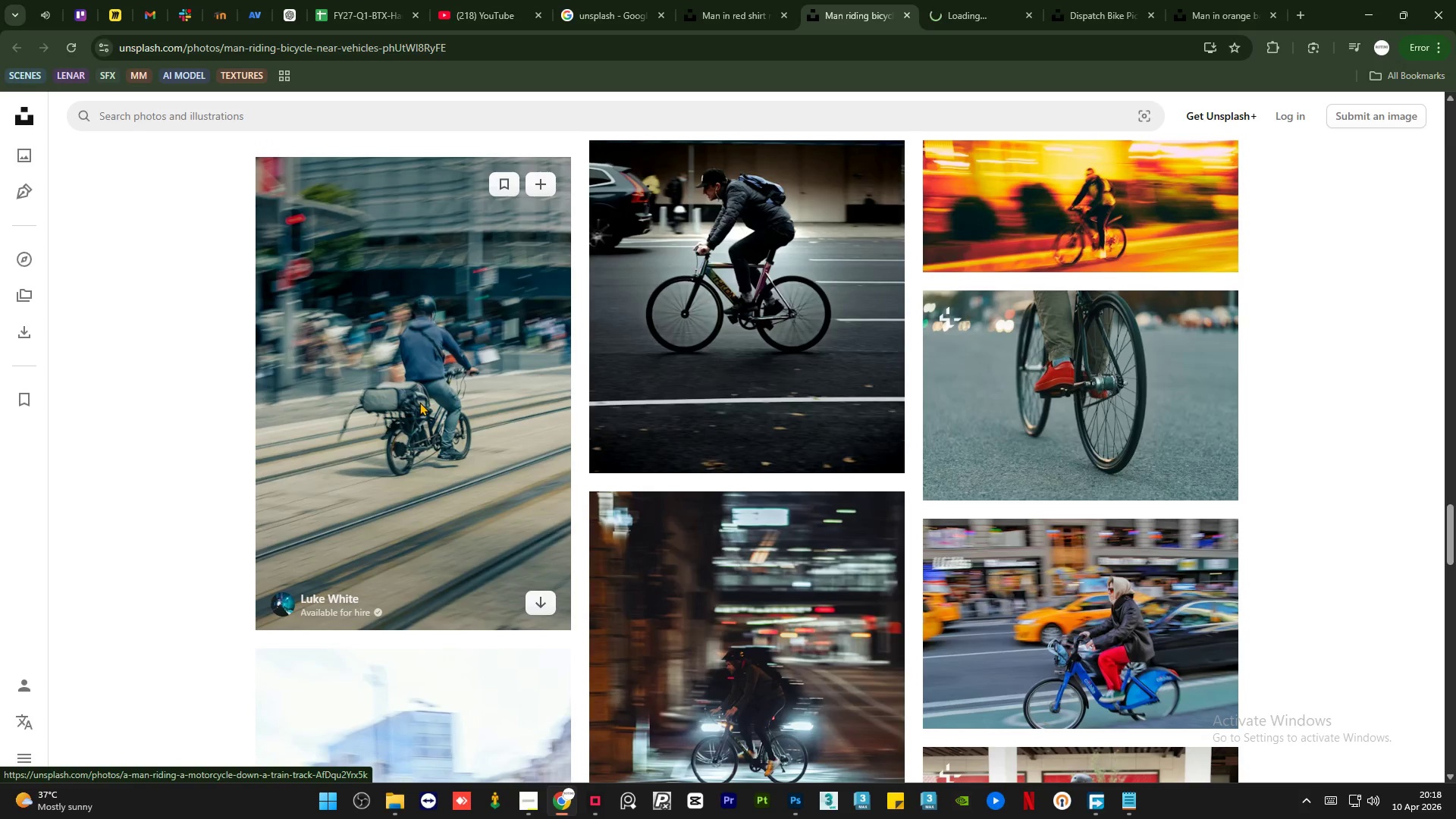 
scroll: coordinate [386, 450], scroll_direction: down, amount: 9.0
 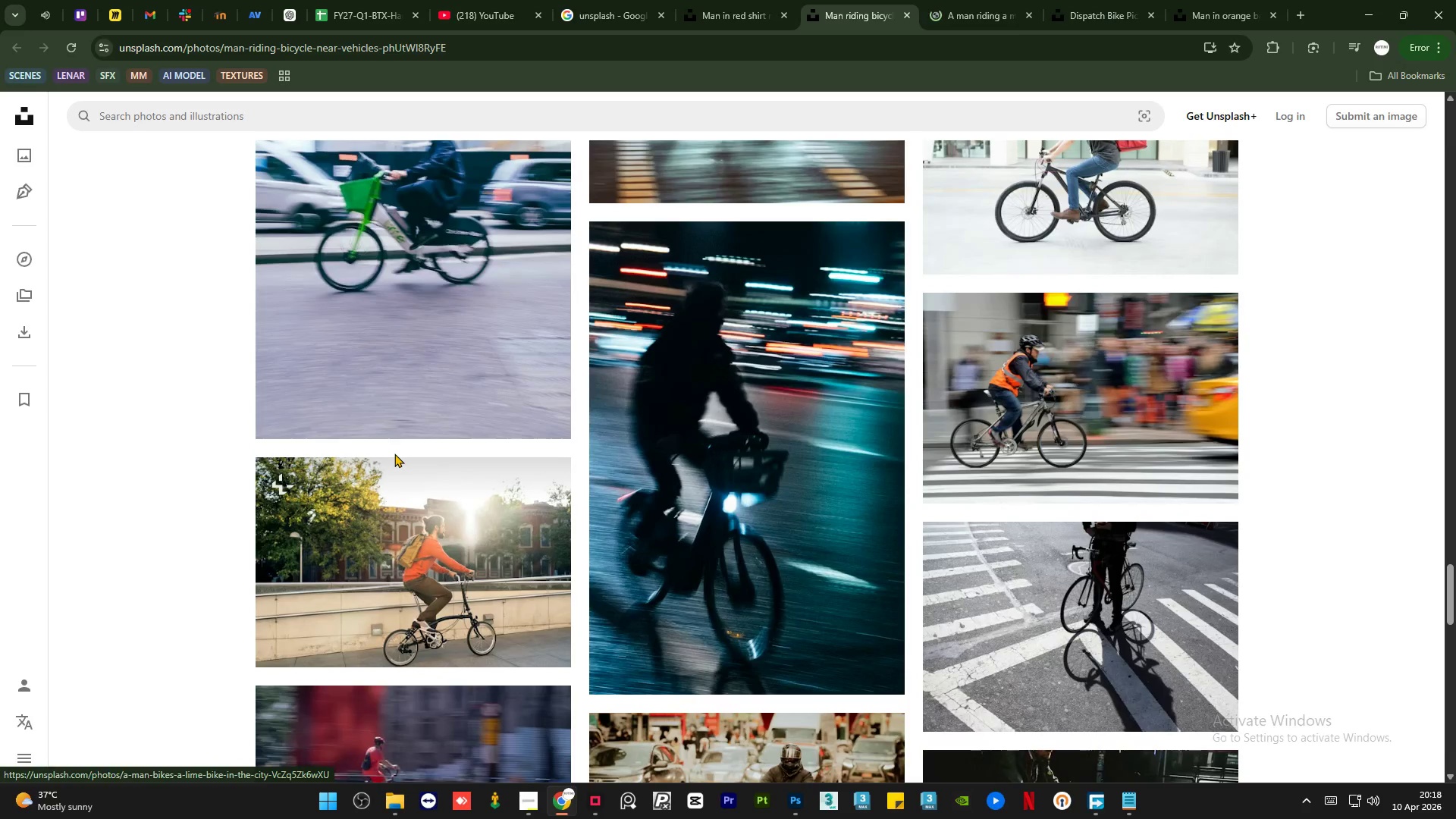 
mouse_move([403, 491])
 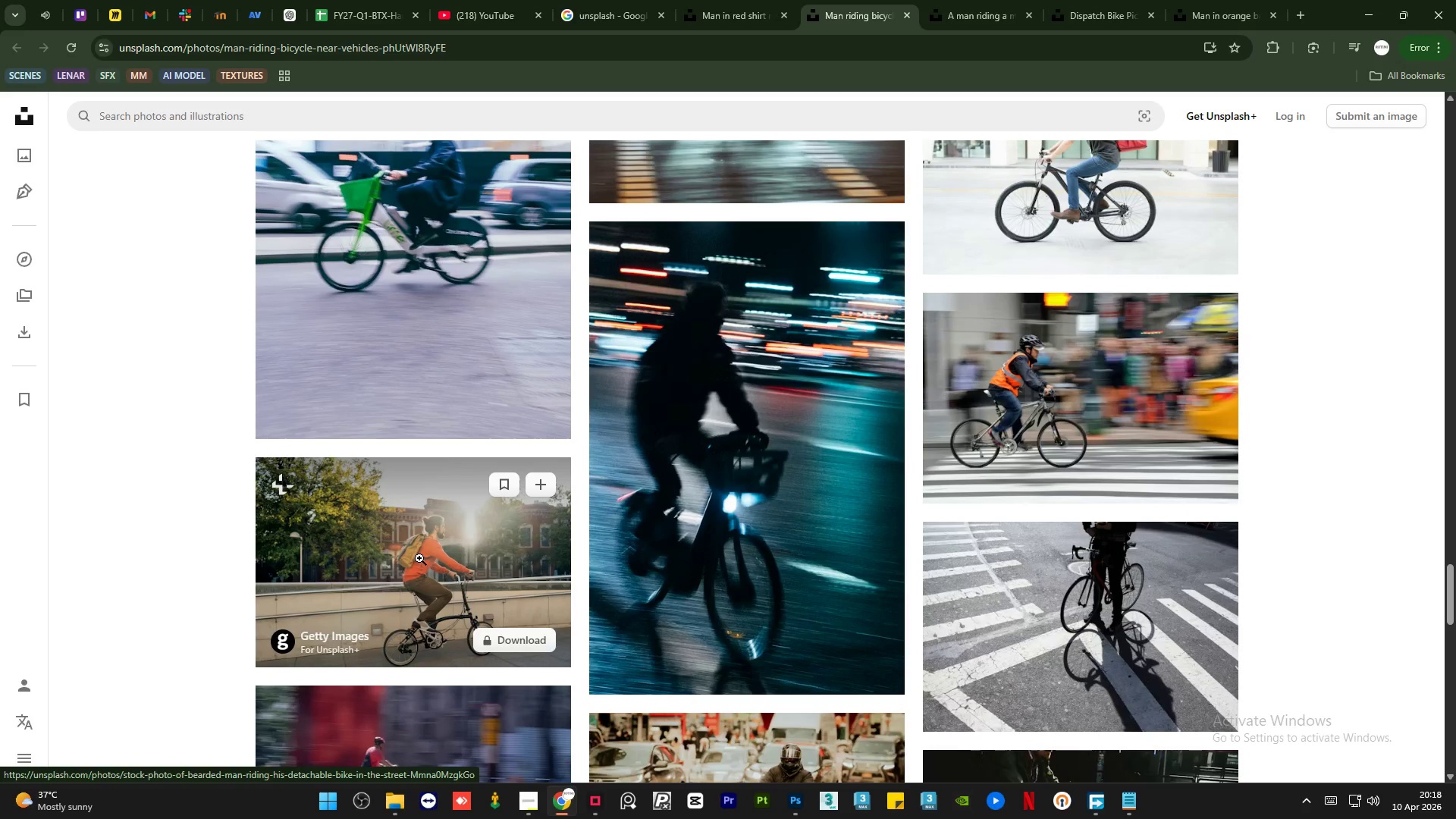 
middle_click([419, 558])
 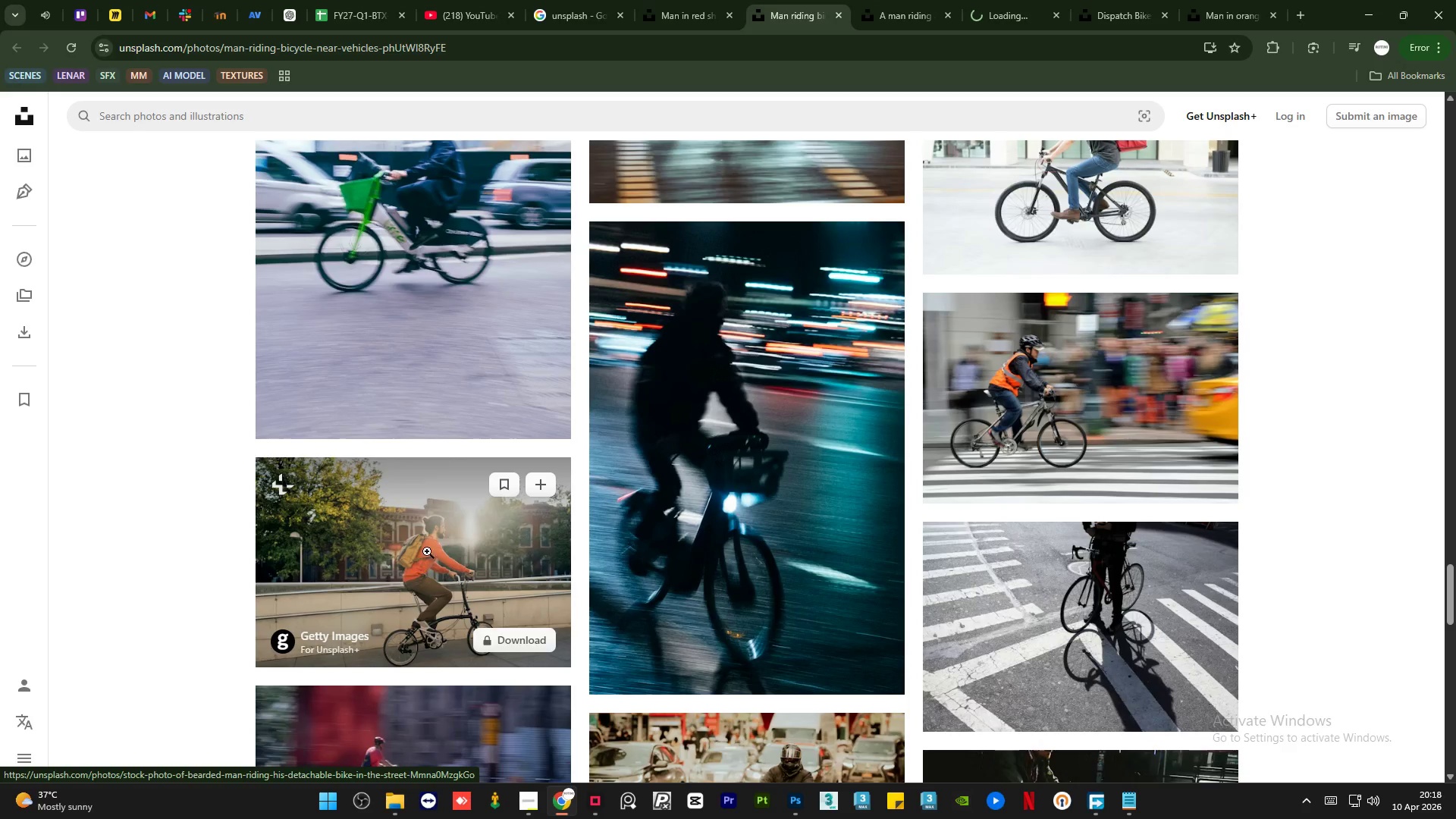 
scroll: coordinate [490, 526], scroll_direction: down, amount: 6.0
 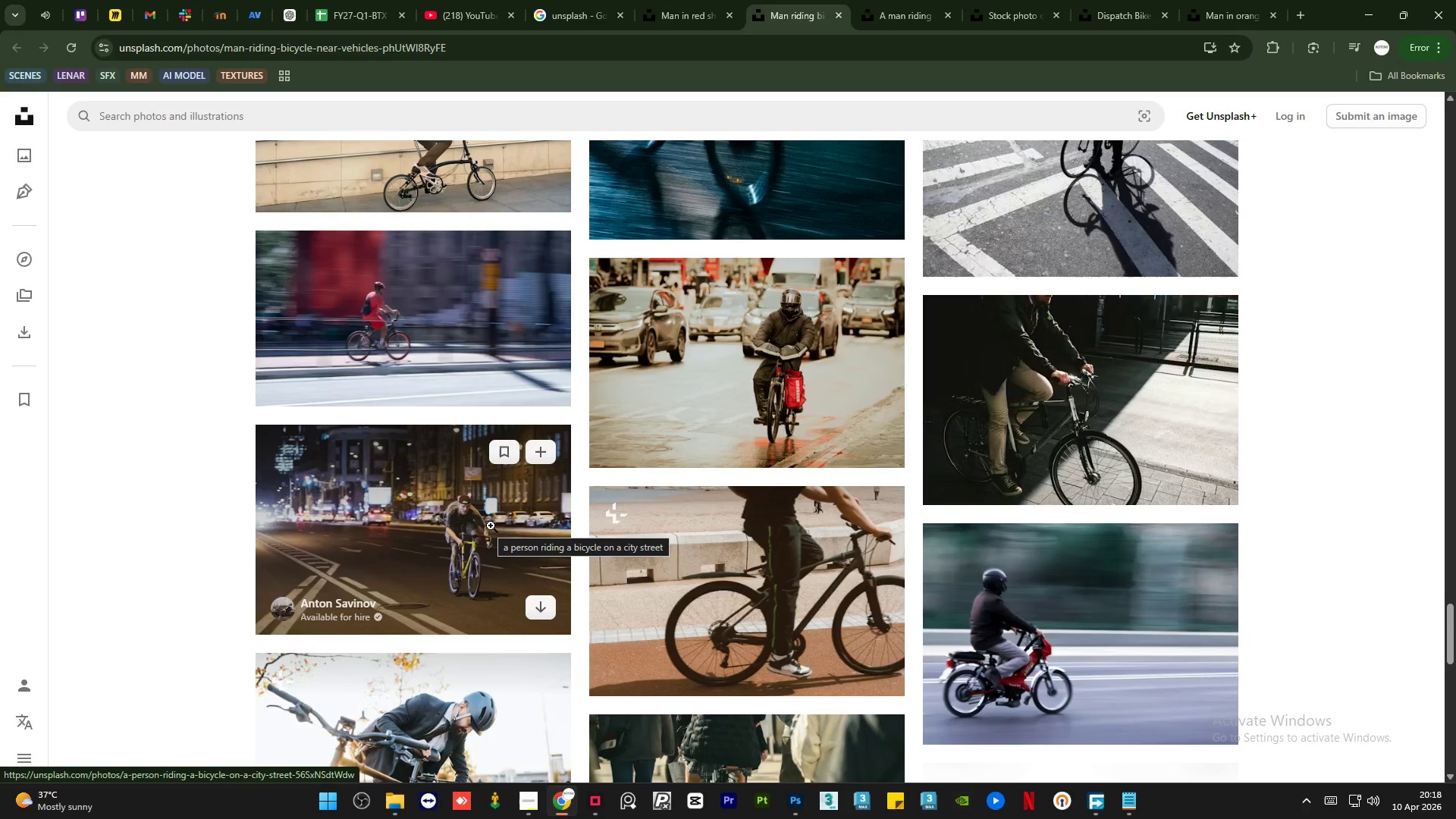 
scroll: coordinate [491, 526], scroll_direction: up, amount: 3.0
 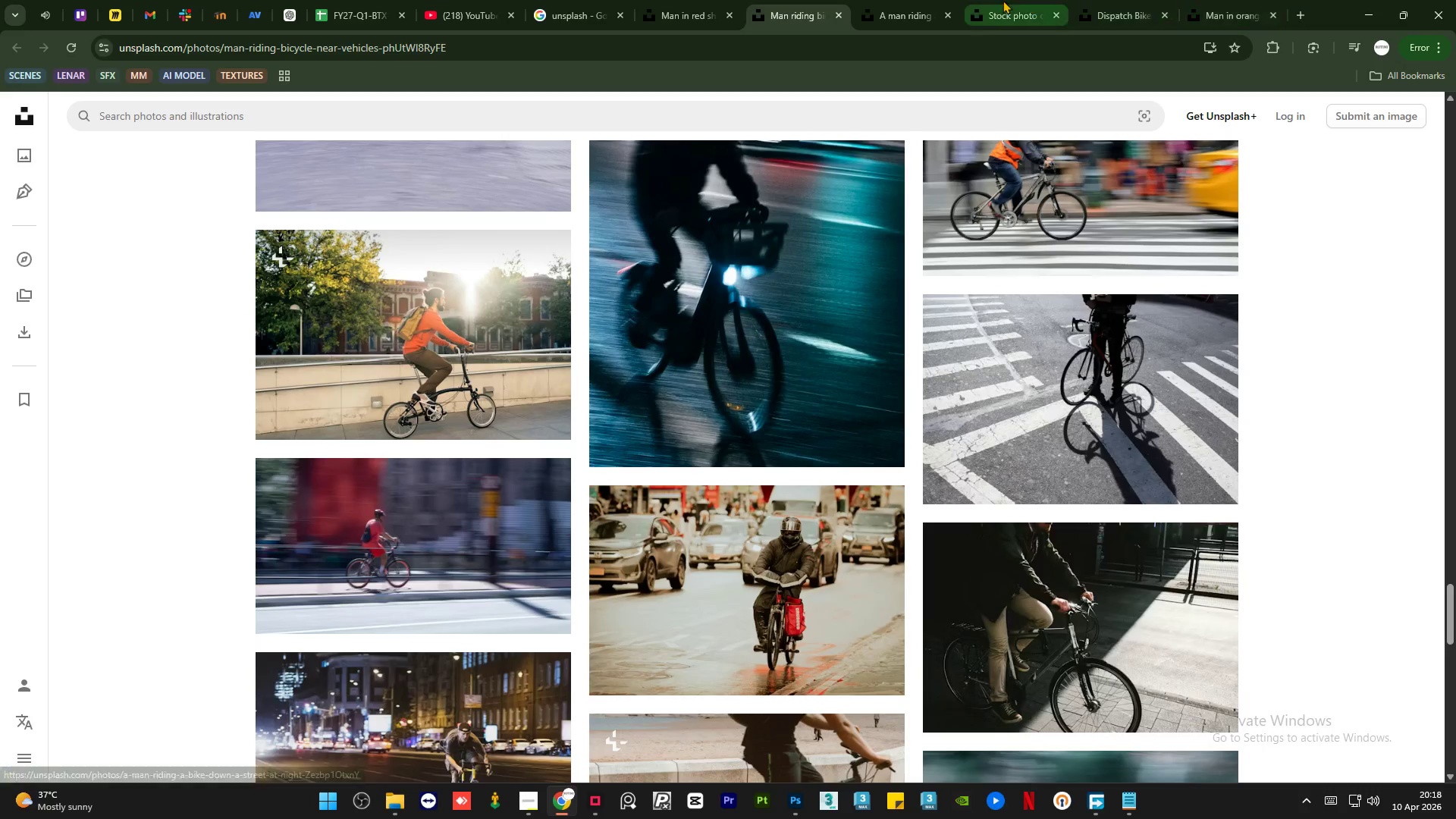 
left_click([696, 0])
 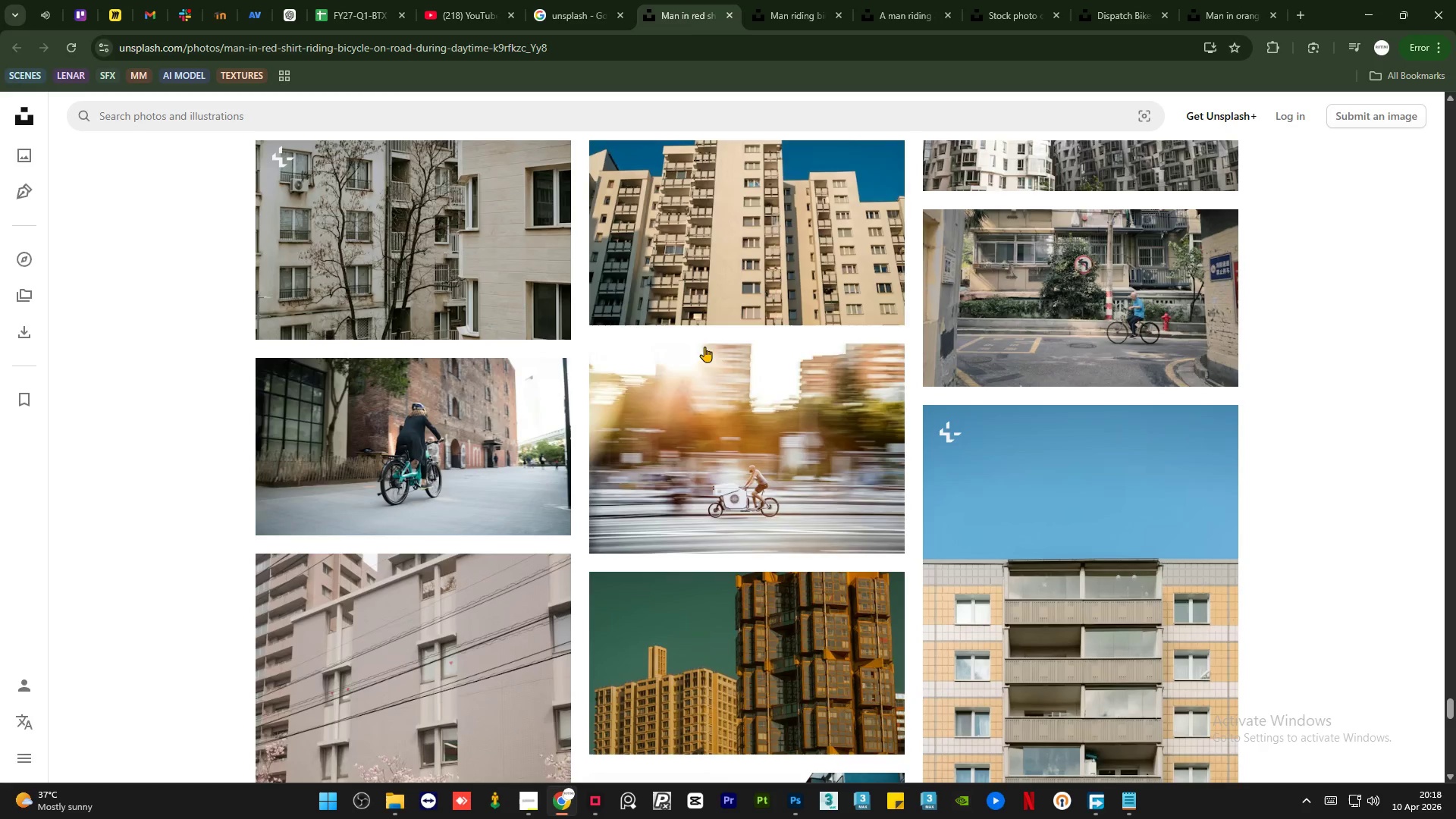 
scroll: coordinate [695, 405], scroll_direction: up, amount: 45.0
 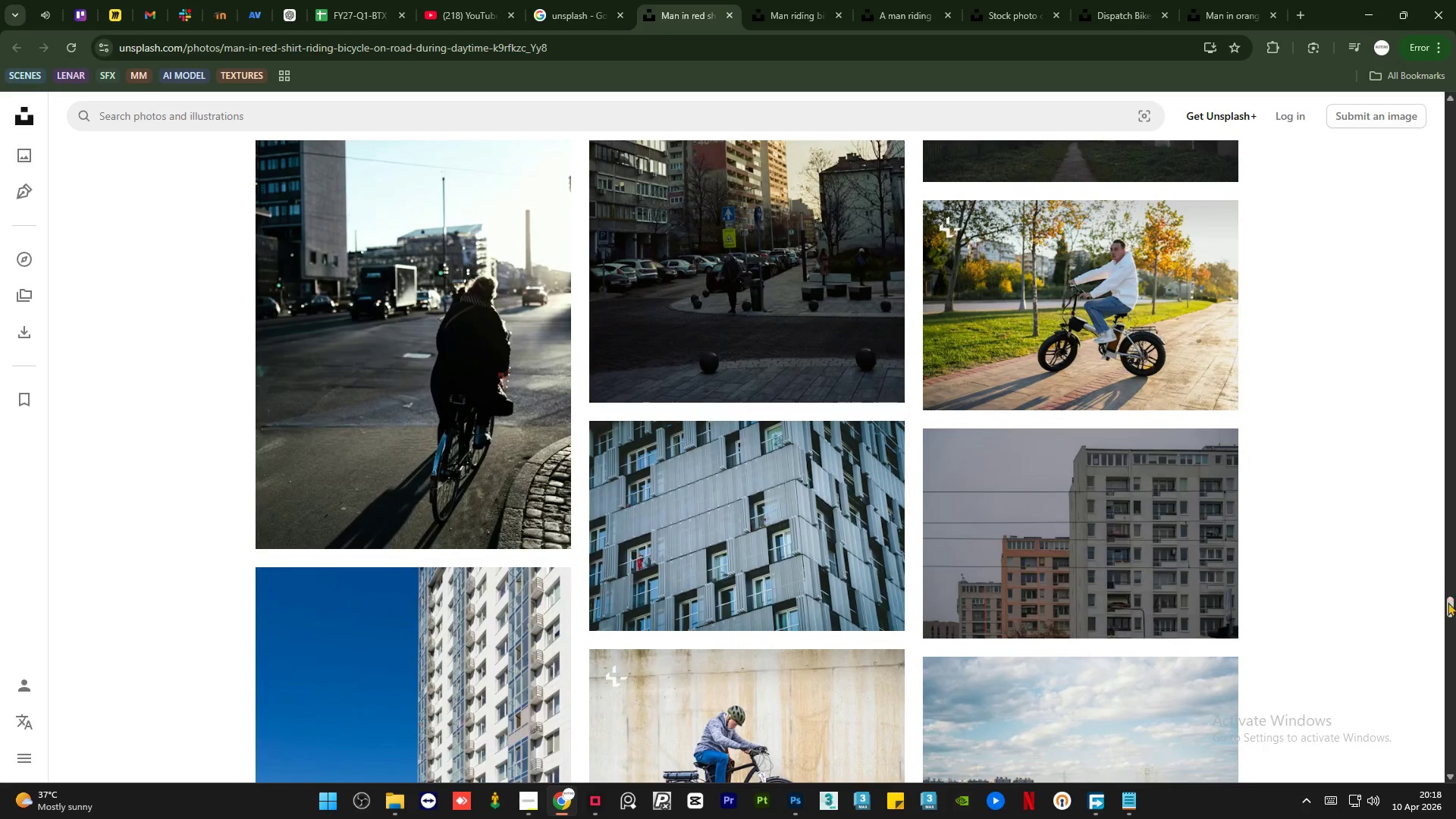 
left_click_drag(start_coordinate=[1452, 605], to_coordinate=[1454, 0])
 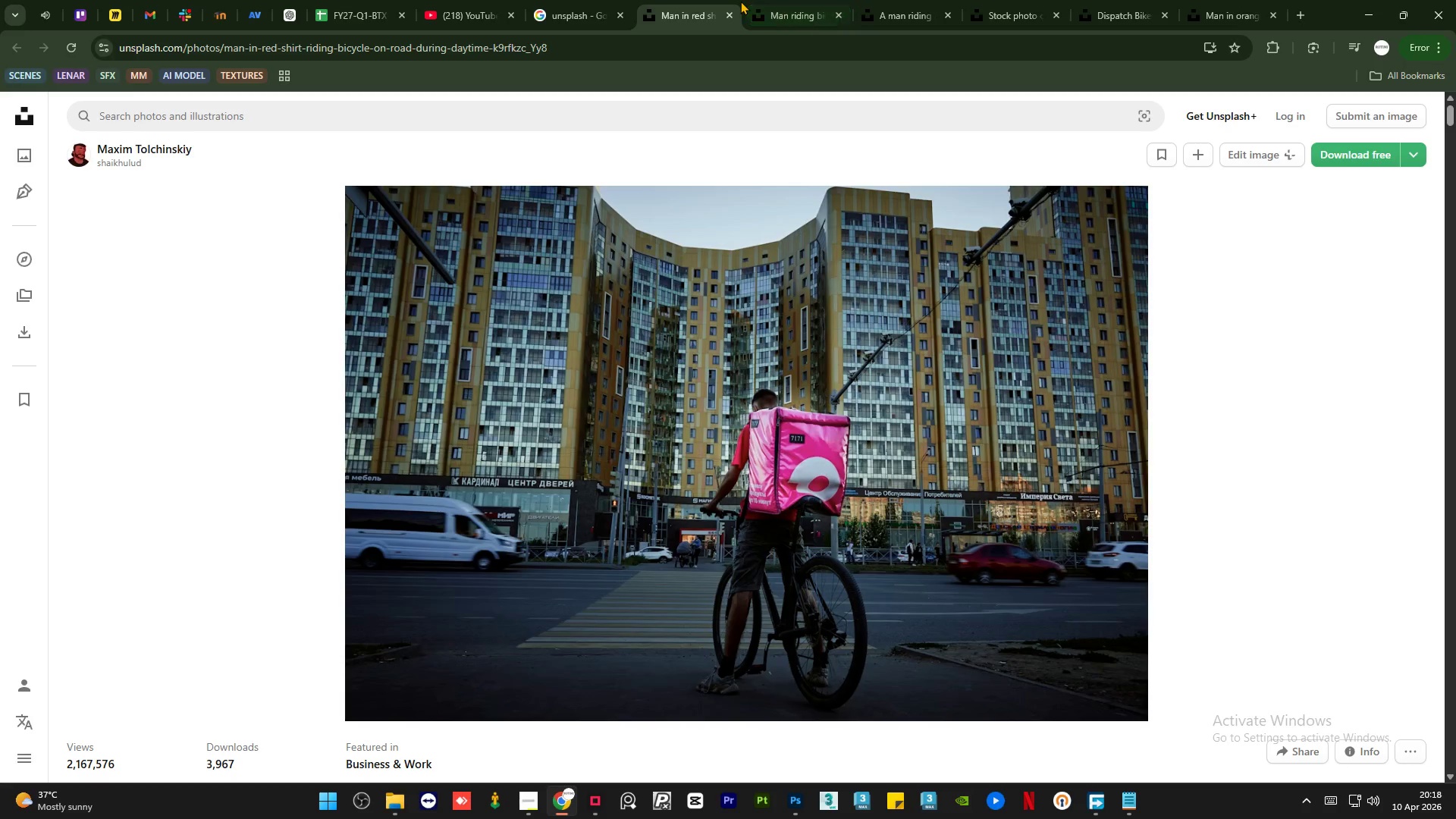 
left_click([733, 12])
 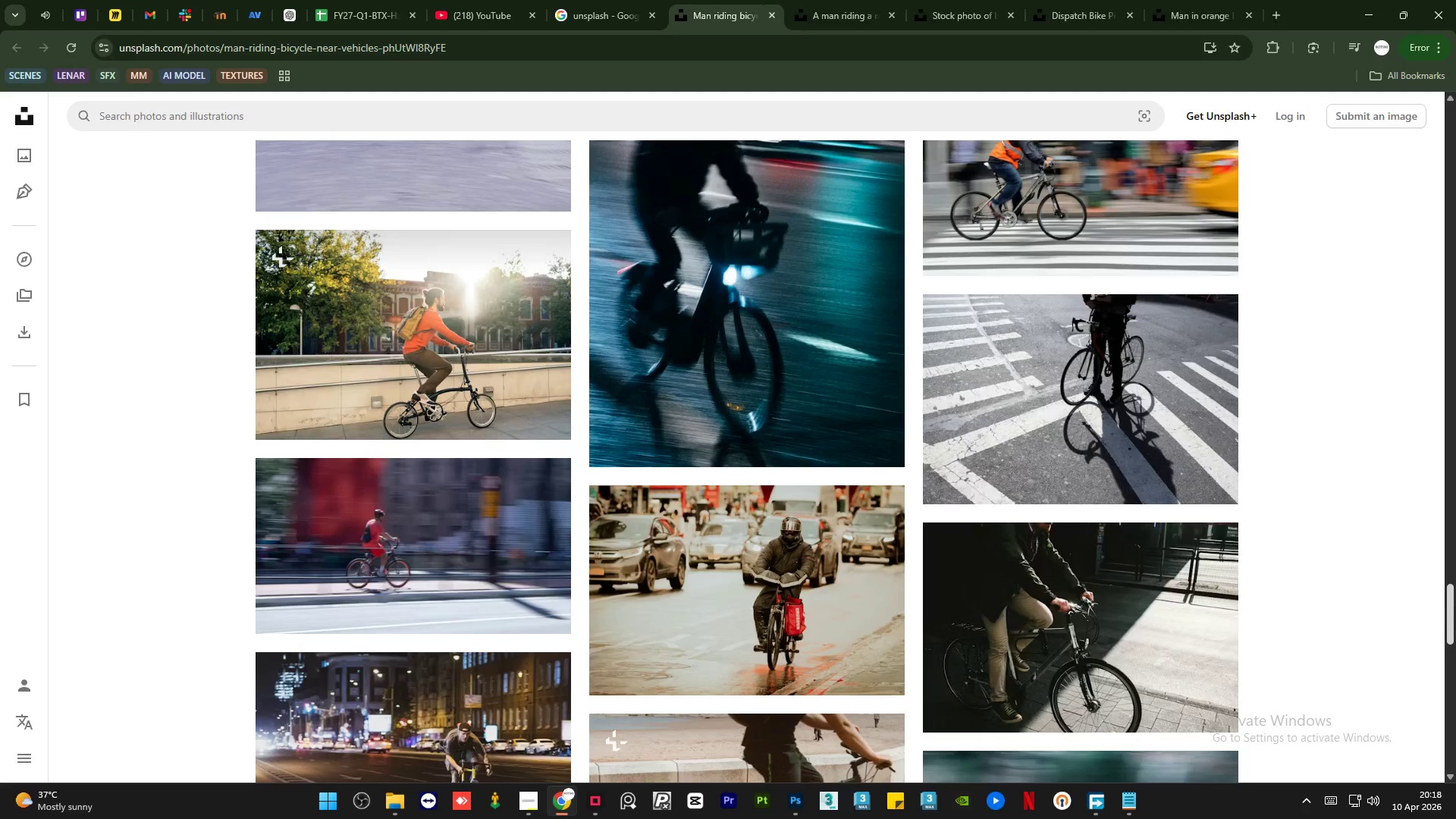 
left_click_drag(start_coordinate=[1451, 604], to_coordinate=[1455, 67])
 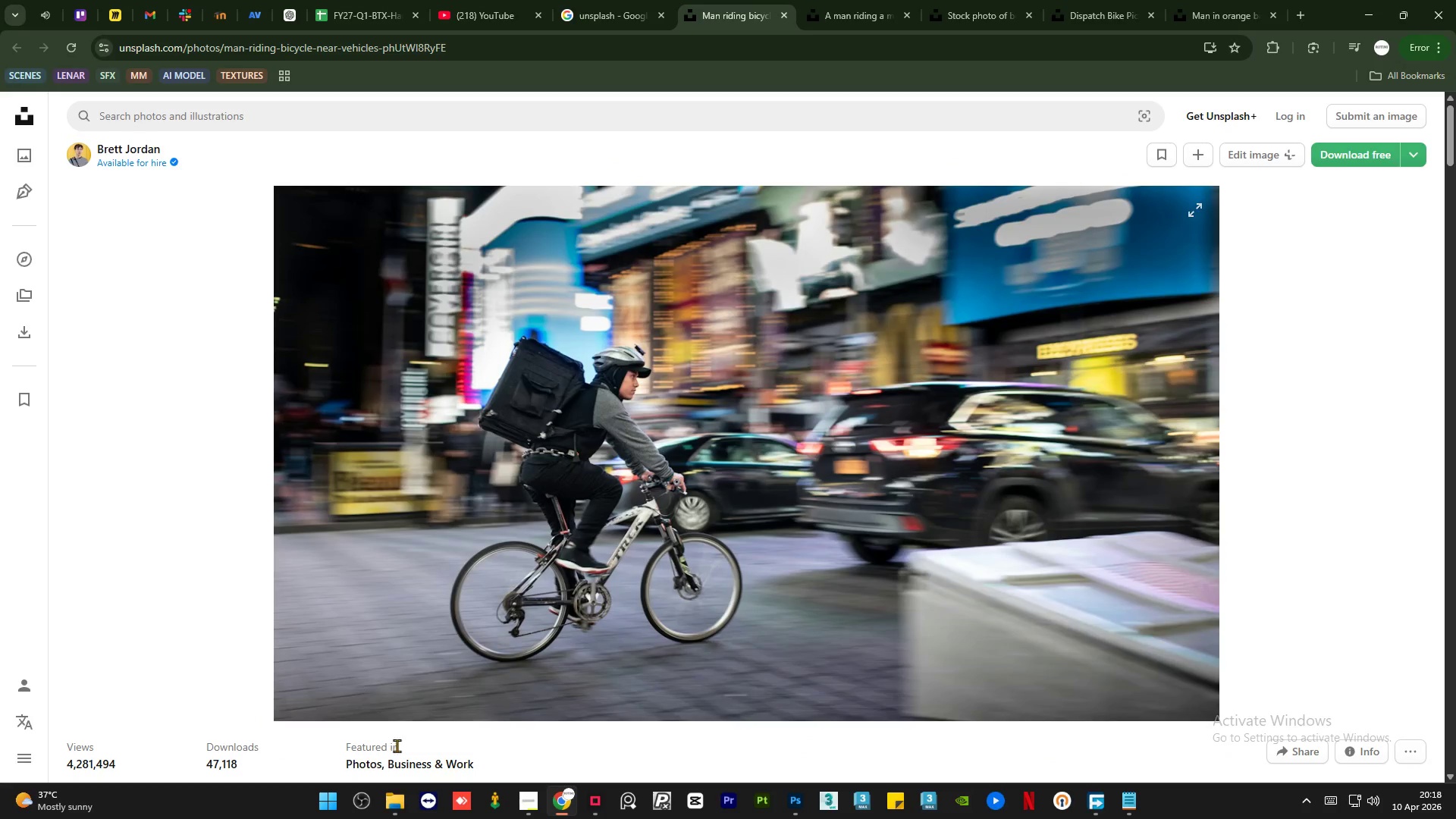 
left_click([388, 807])
 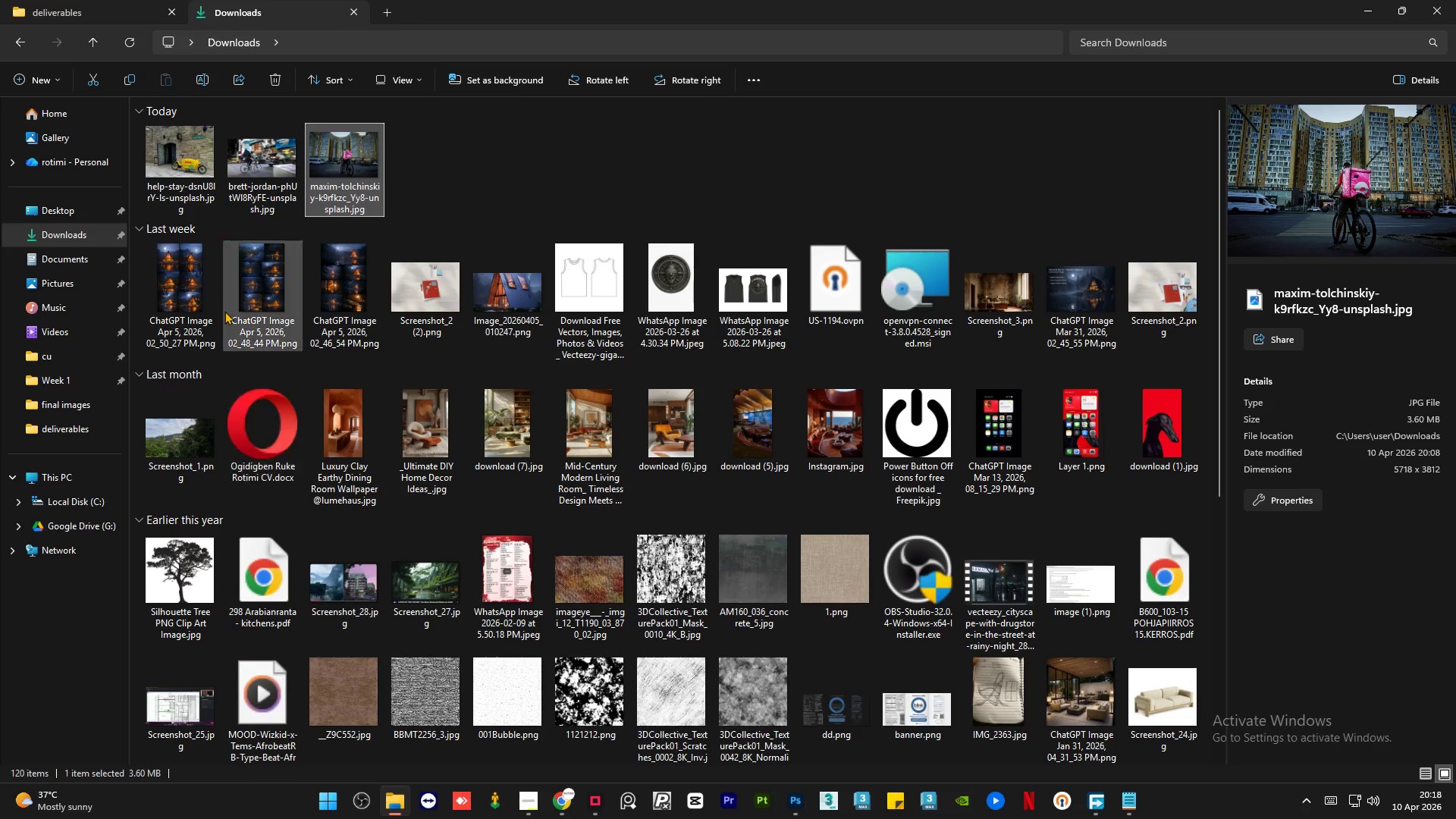 
left_click([277, 159])
 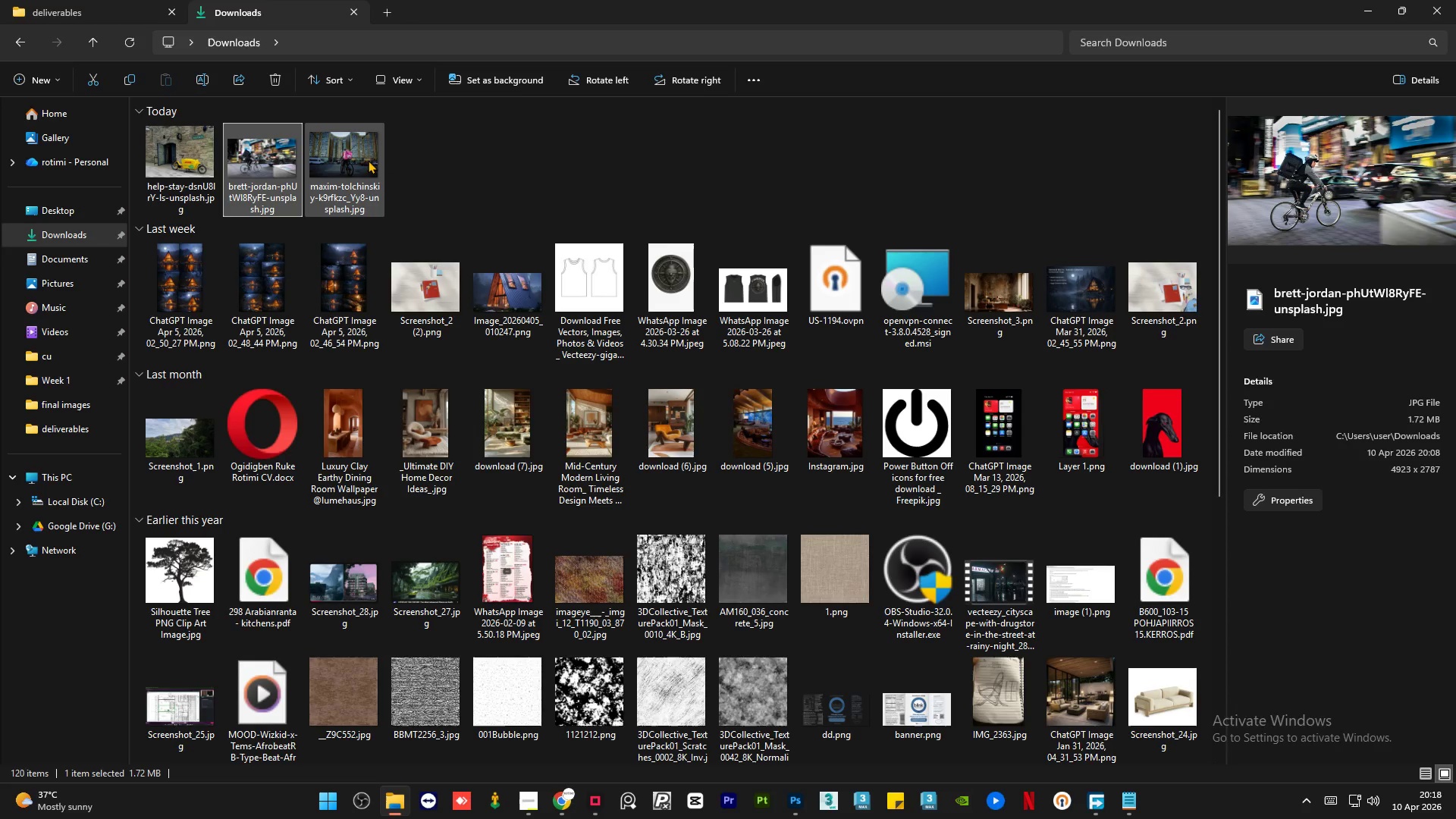 
left_click([356, 159])
 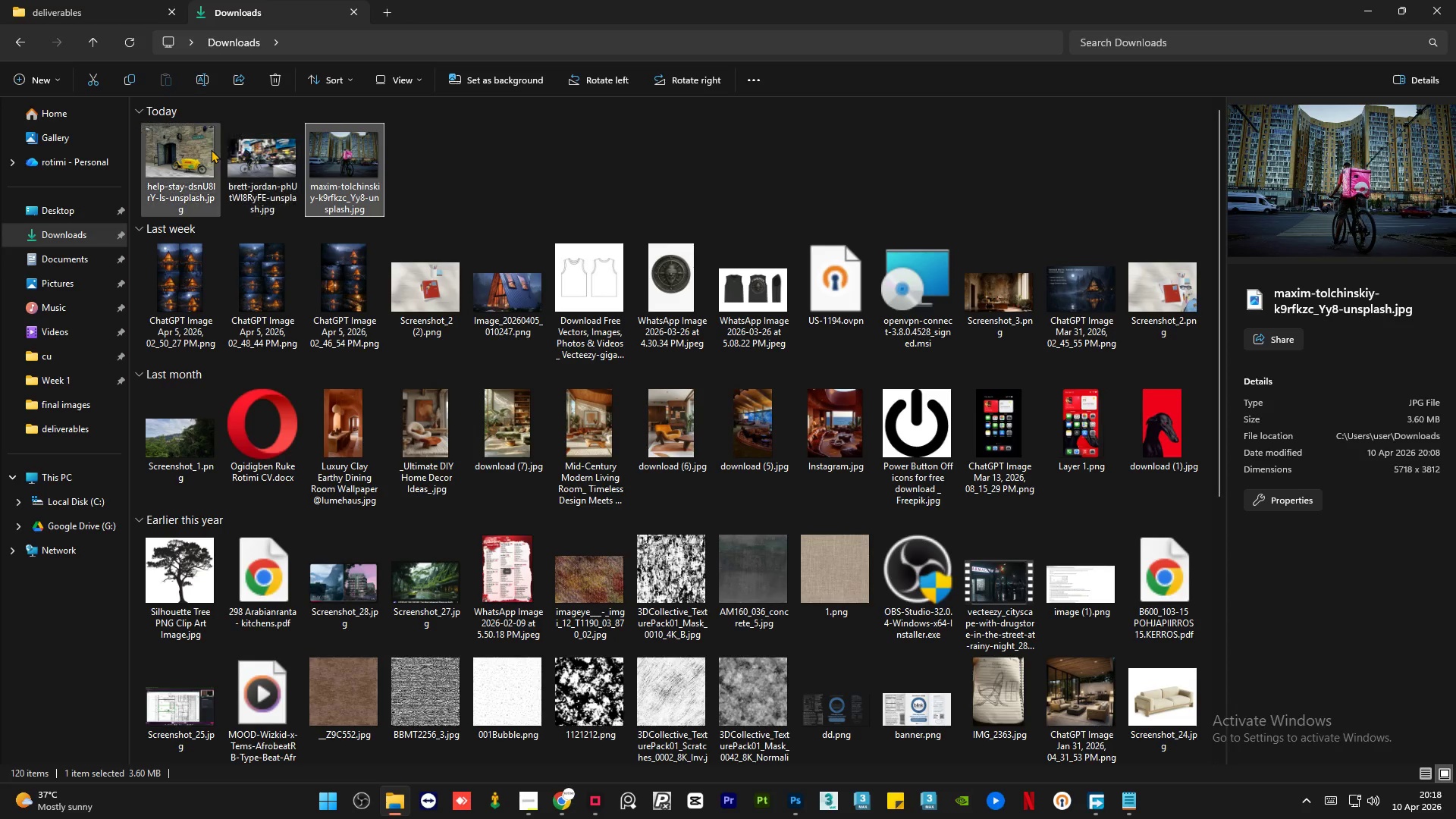 
left_click([210, 149])
 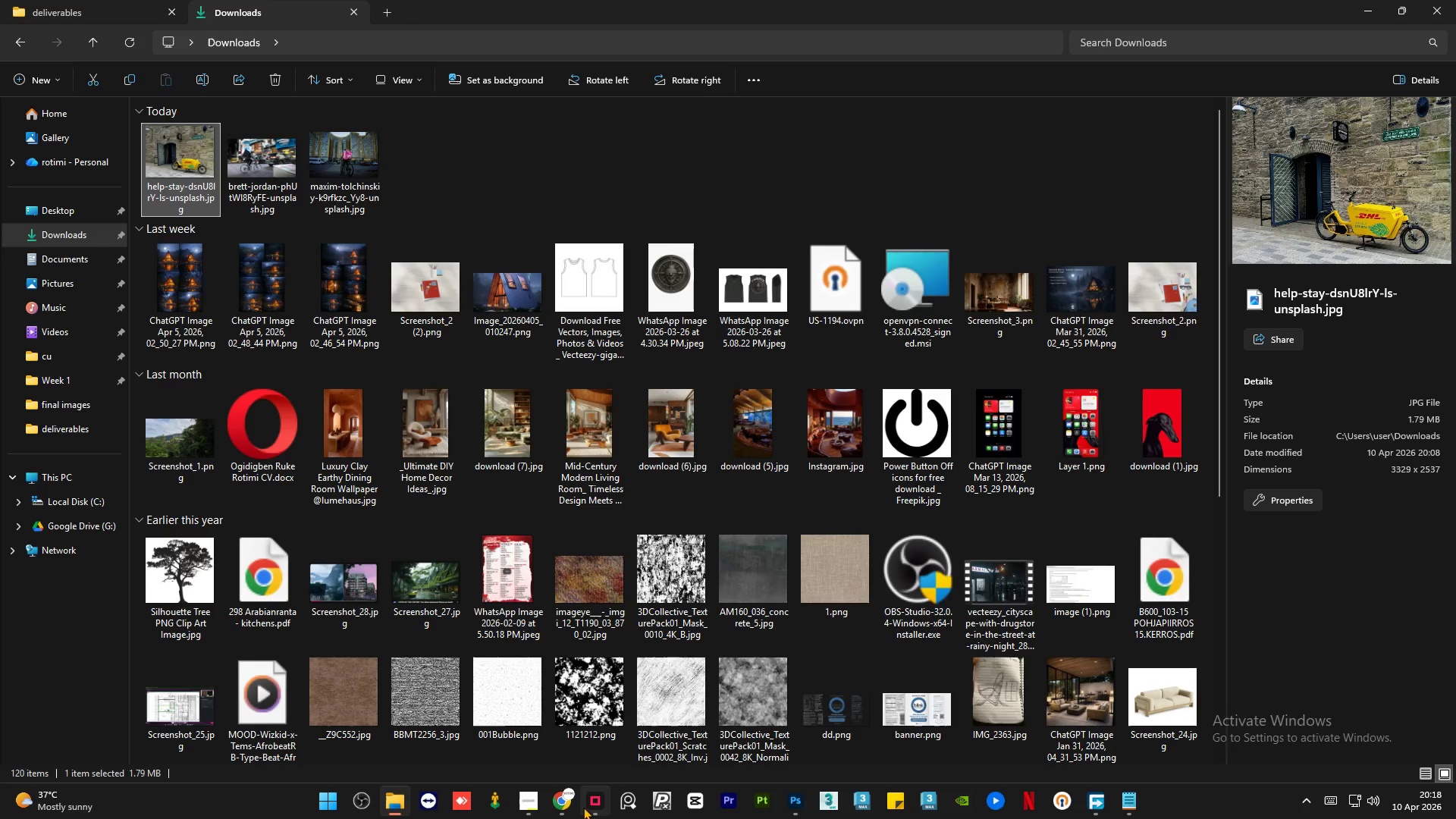 
left_click([559, 806])
 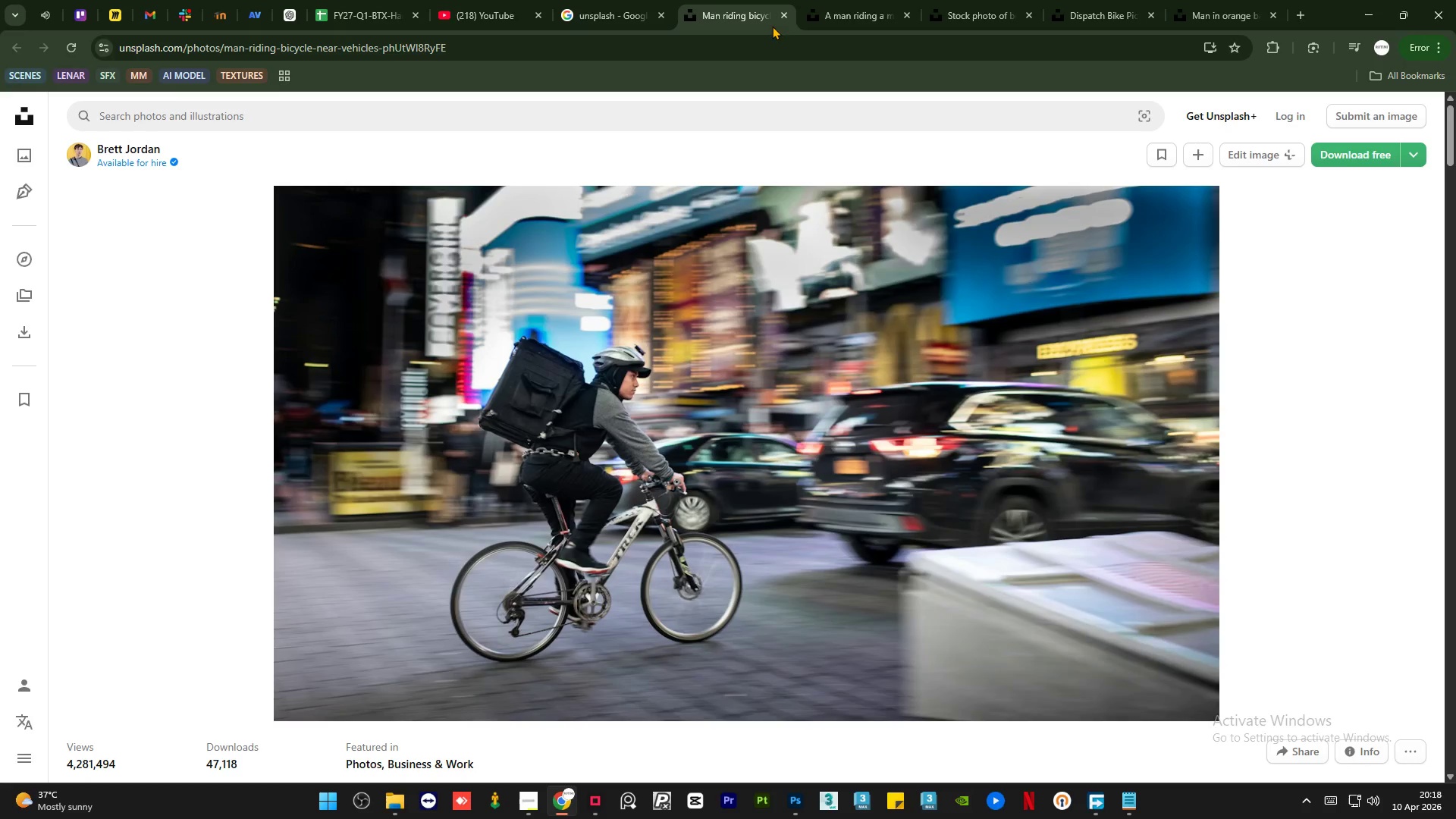 
left_click([782, 18])
 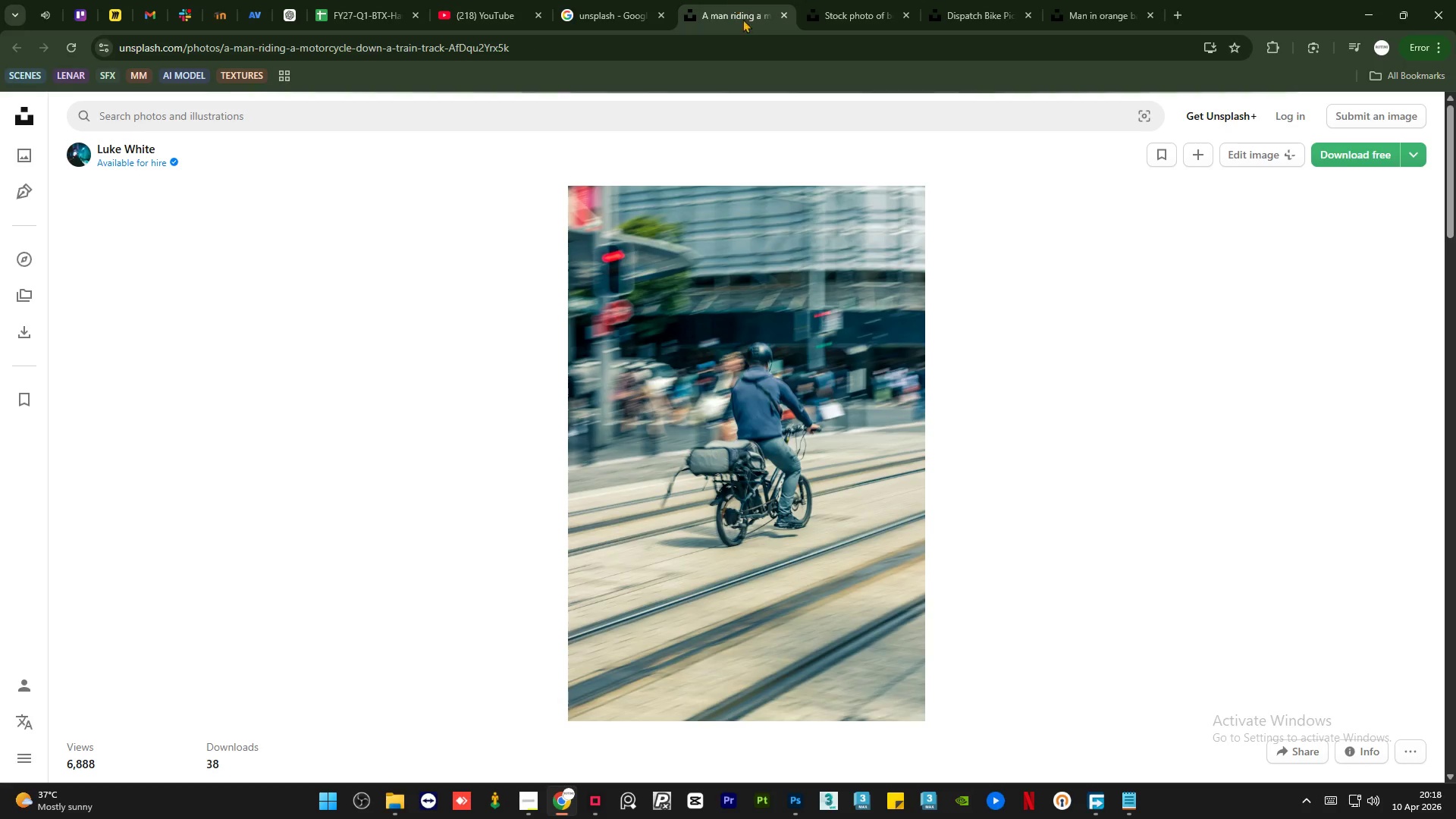 
scroll: coordinate [878, 366], scroll_direction: up, amount: 3.0
 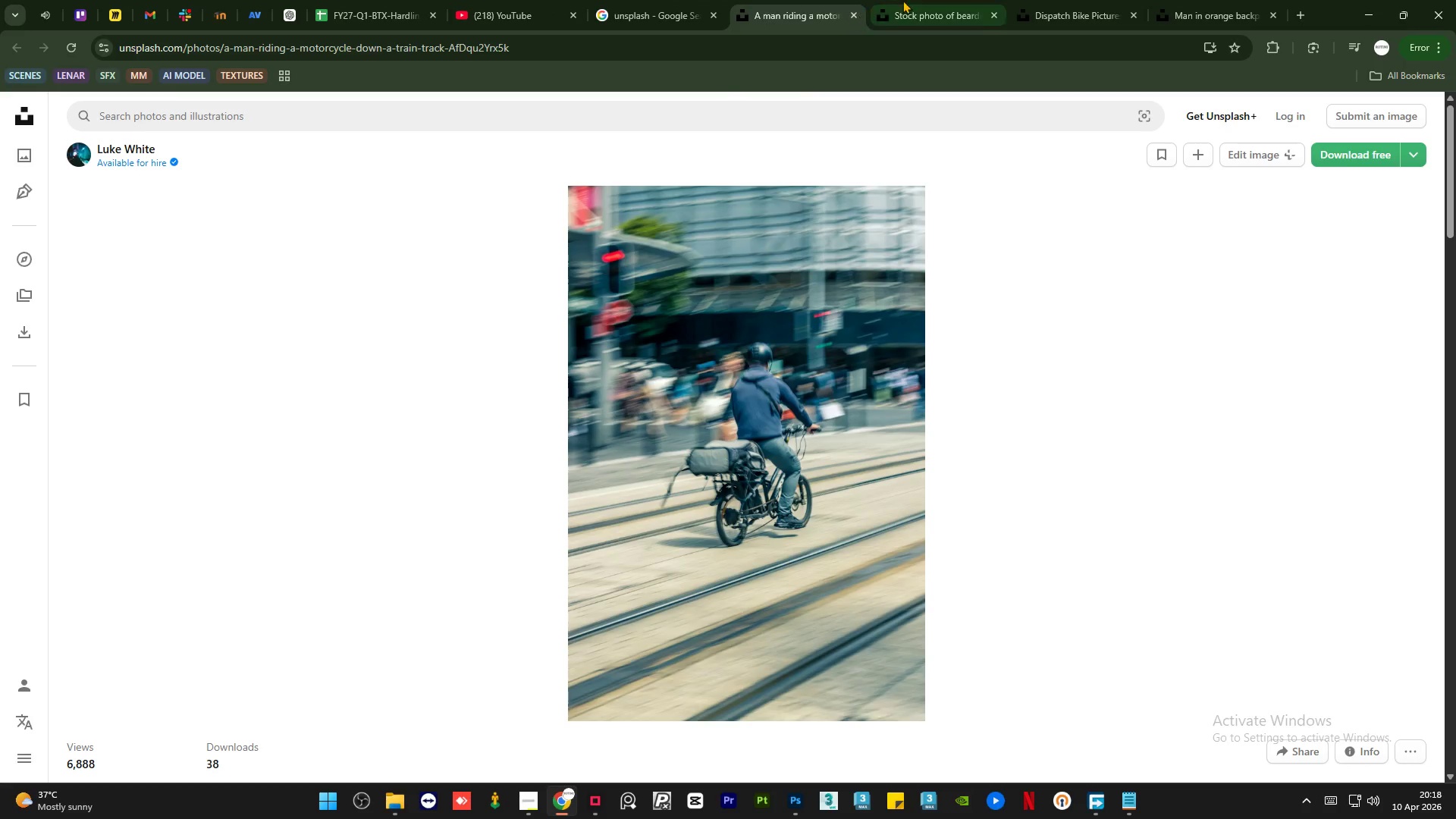 
left_click([949, 0])
 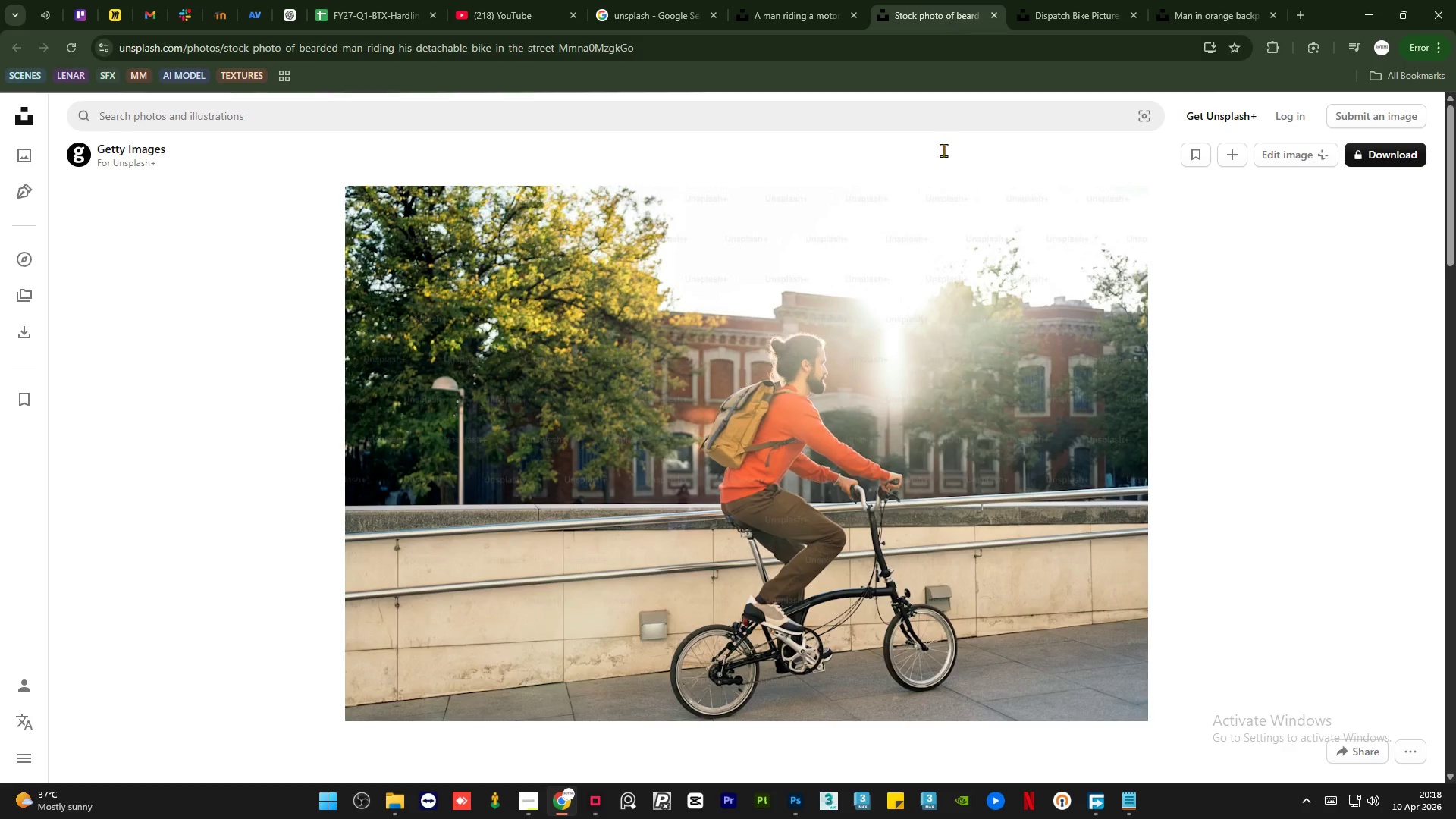 
scroll: coordinate [928, 350], scroll_direction: up, amount: 3.0
 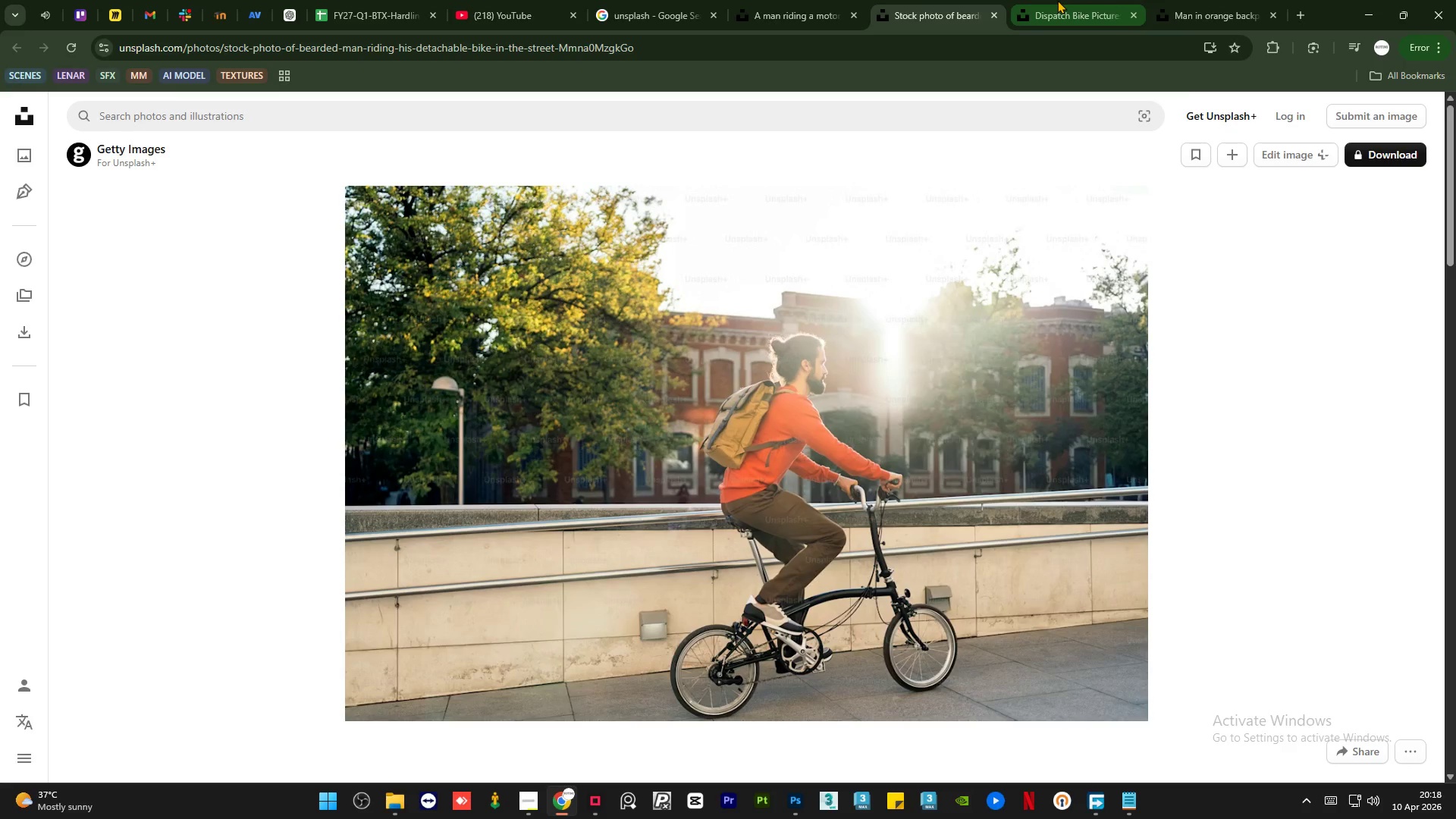 
left_click([1057, 0])
 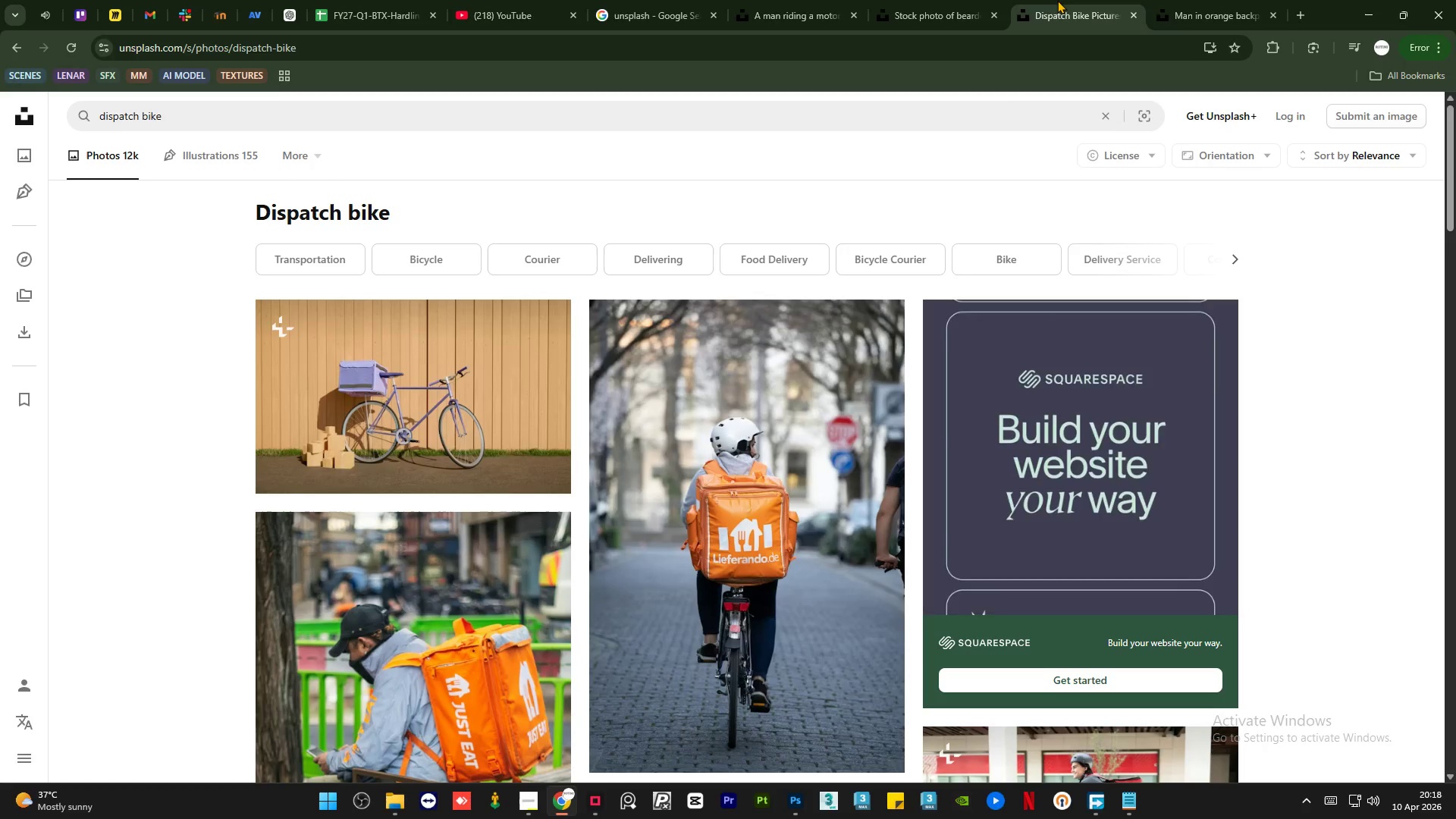 
scroll: coordinate [762, 364], scroll_direction: up, amount: 2.0
 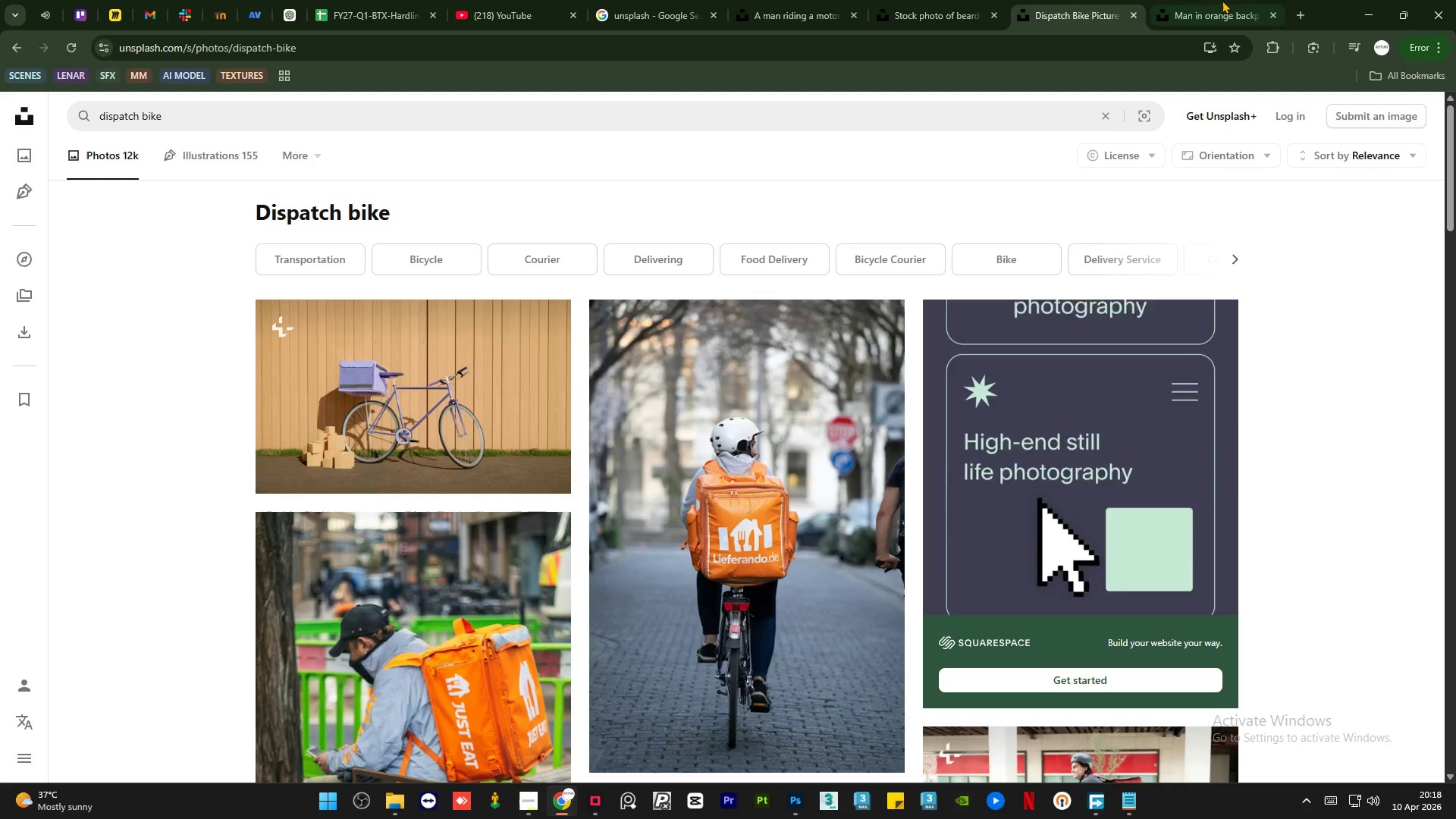 
left_click([1239, 0])
 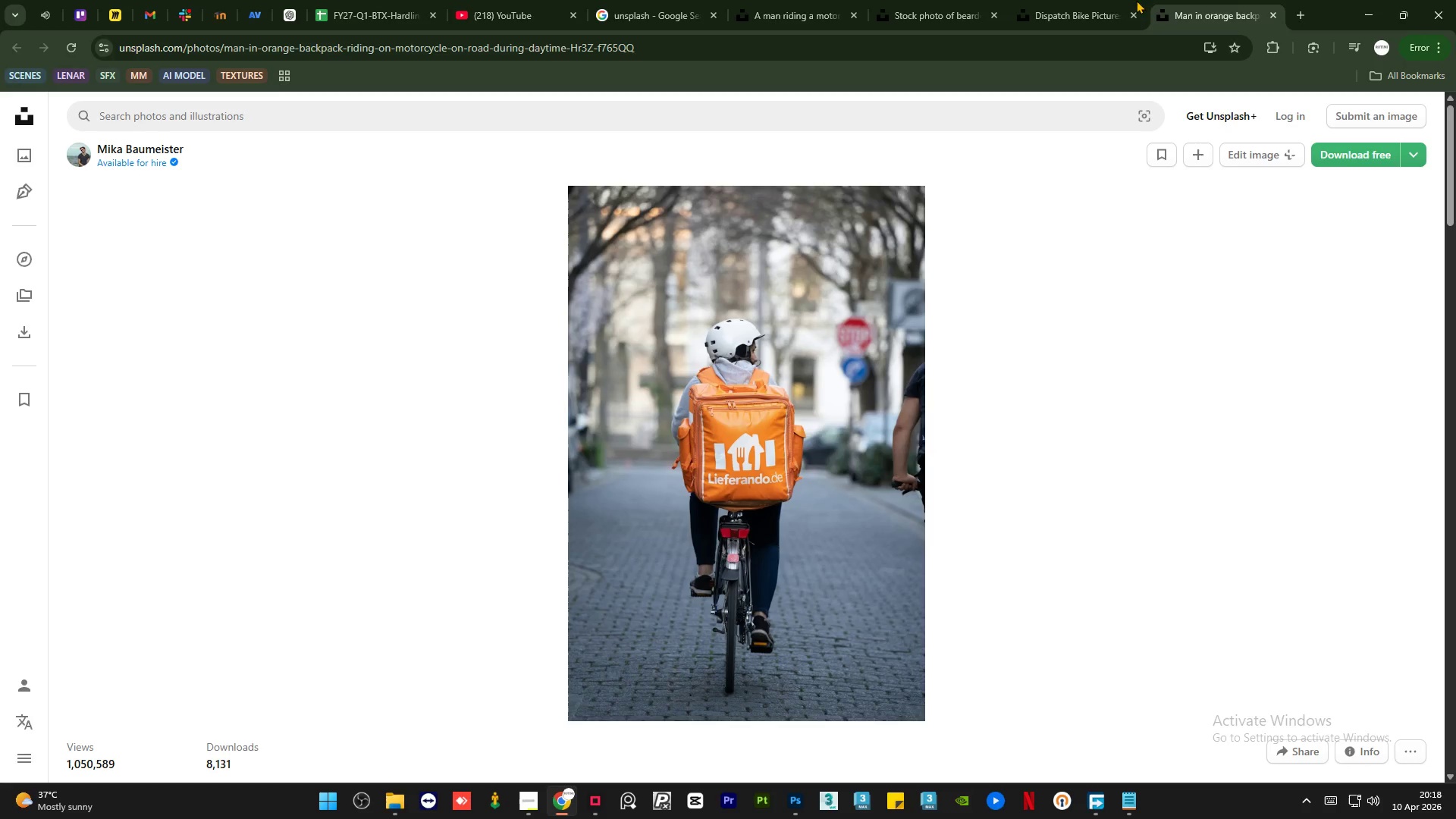 
left_click([1086, 0])
 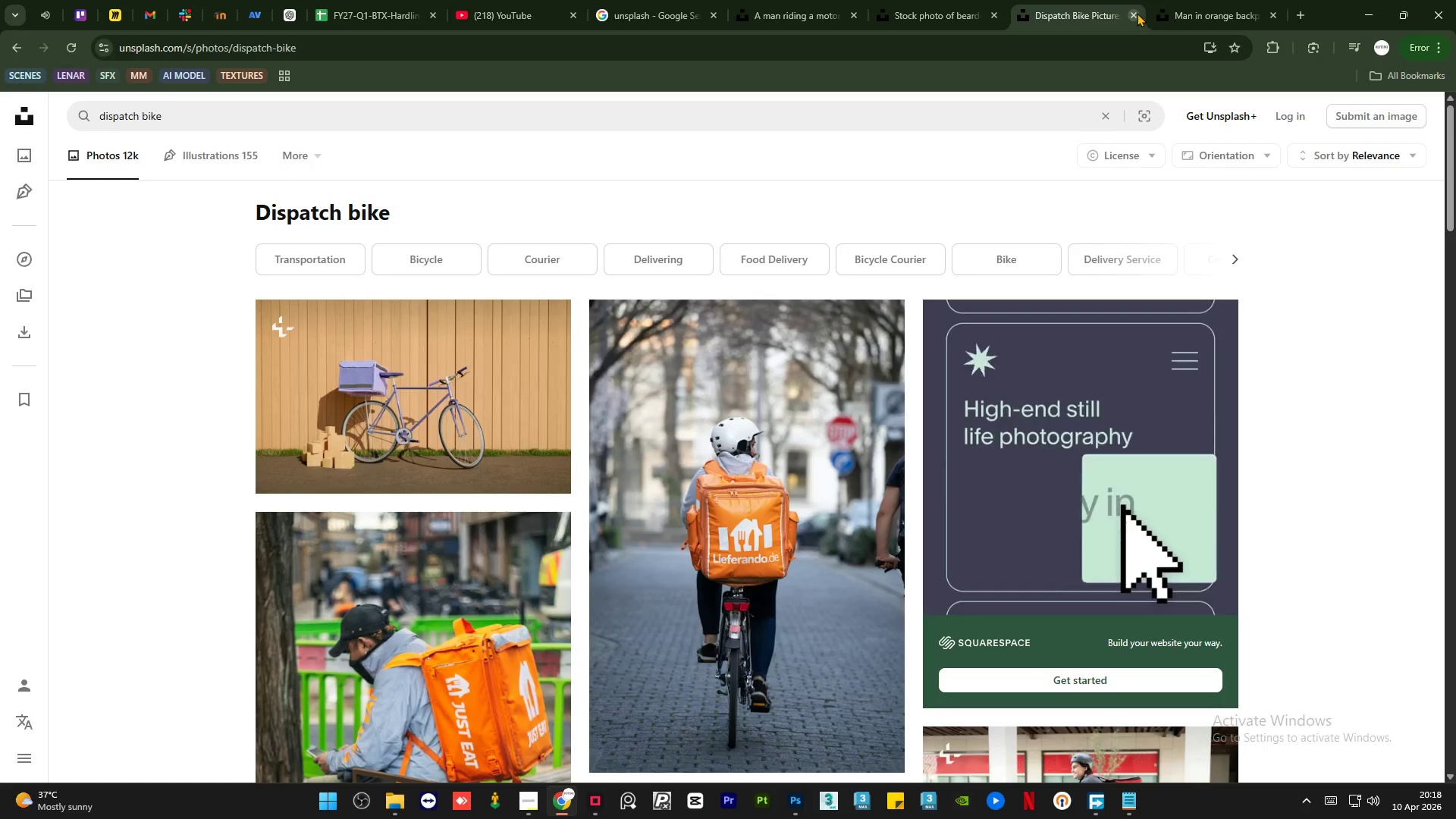 
left_click([1128, 11])
 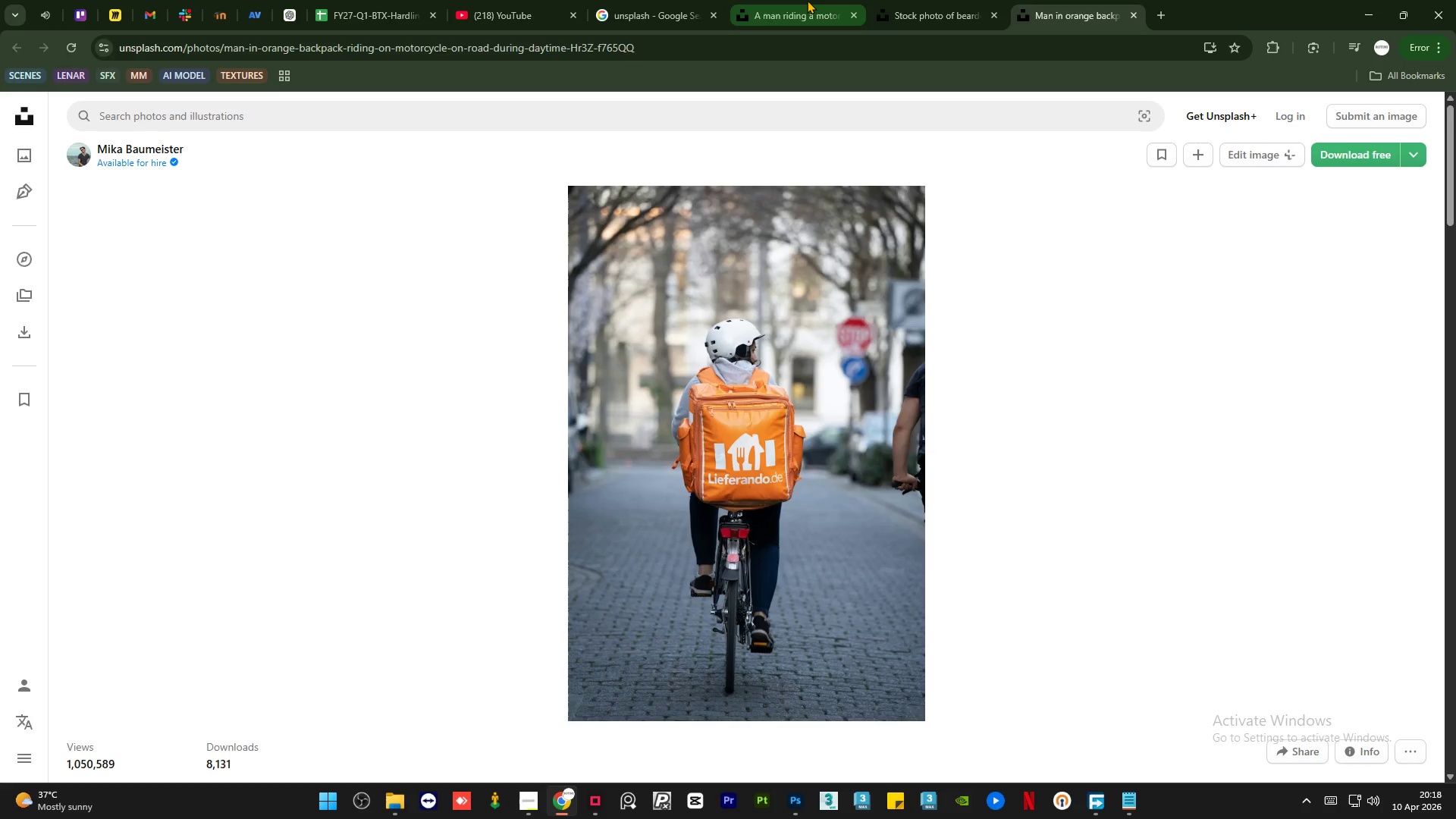 
left_click([807, 0])
 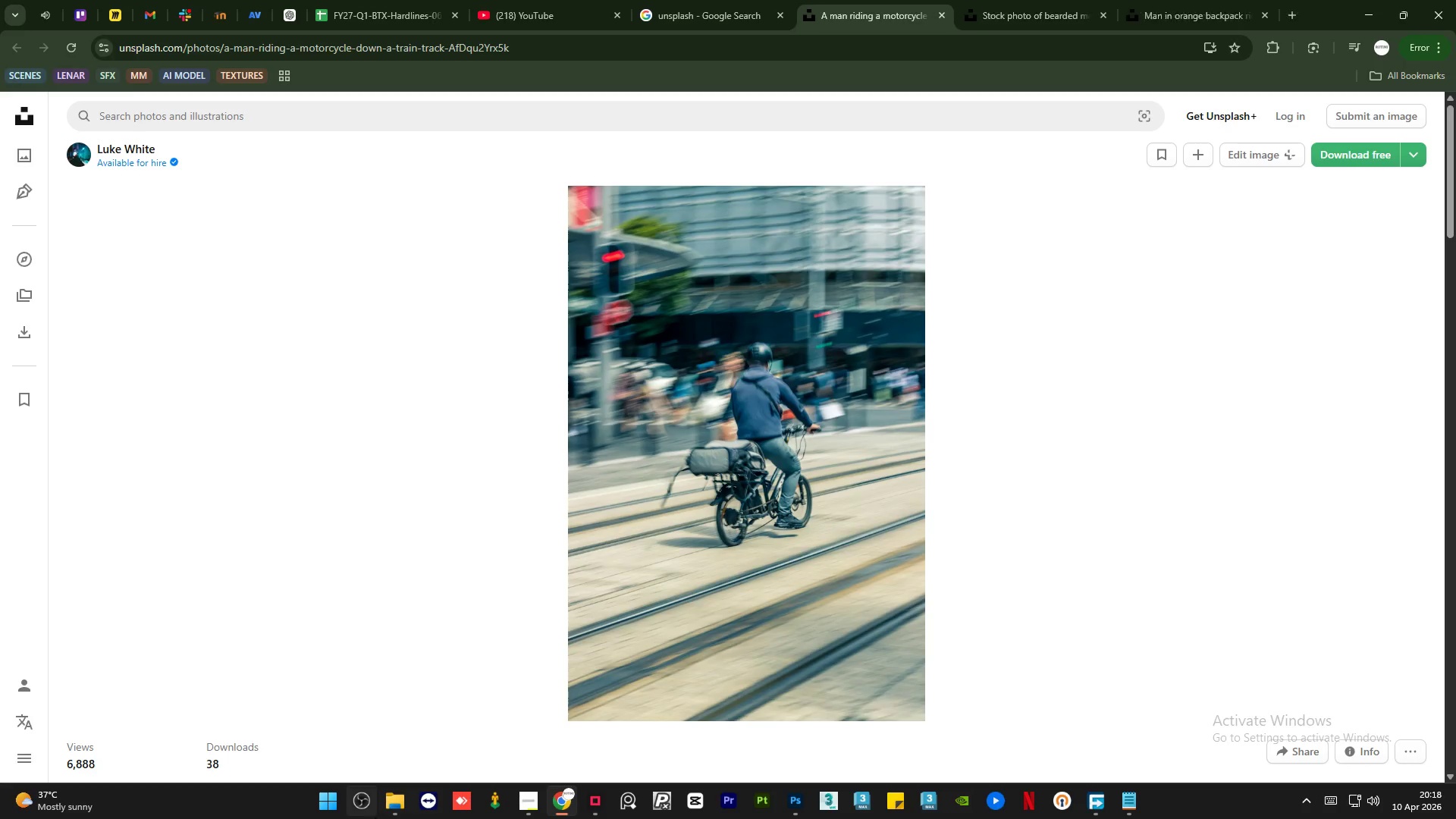 
left_click([388, 804])
 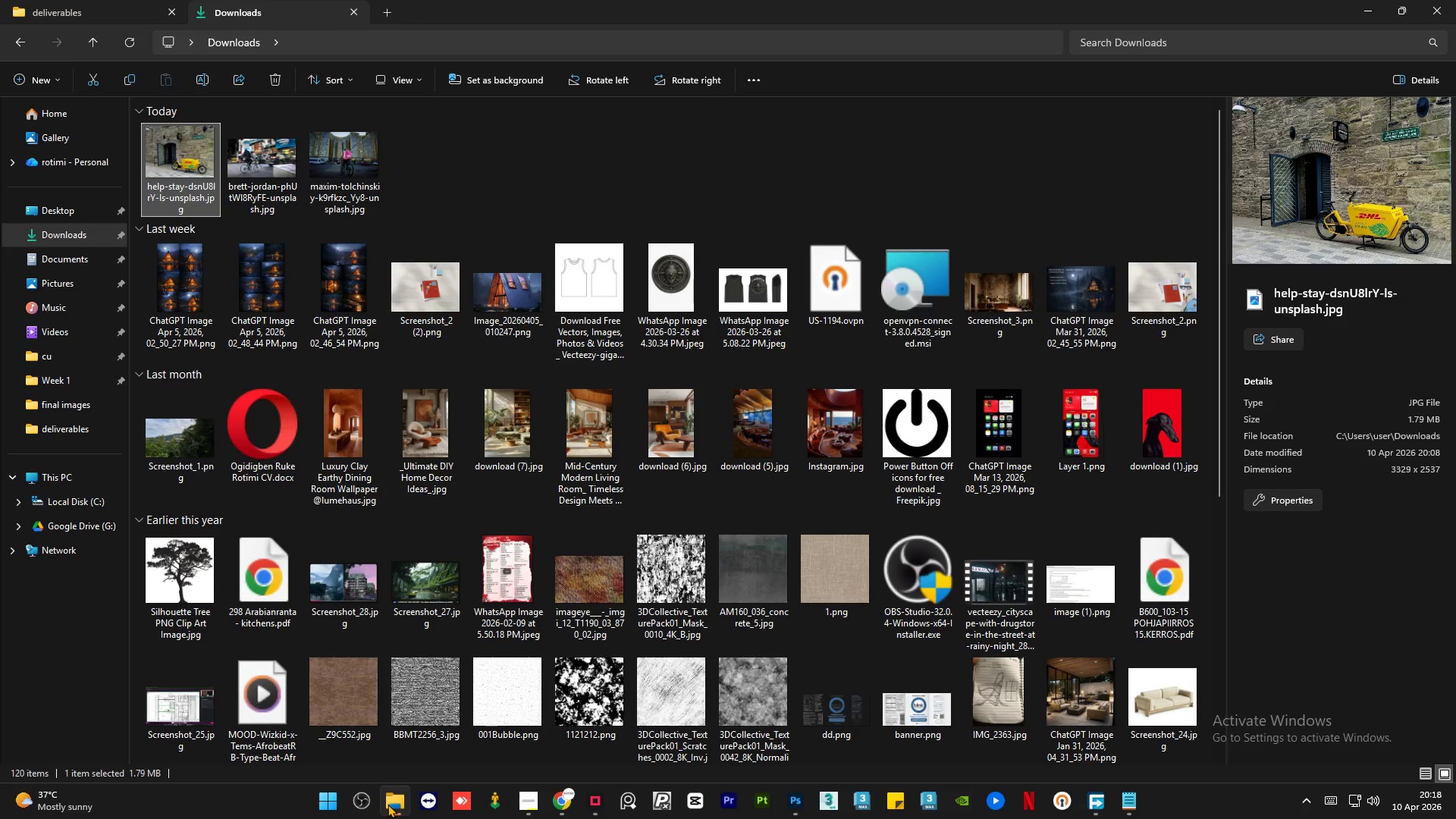 
left_click([388, 804])
 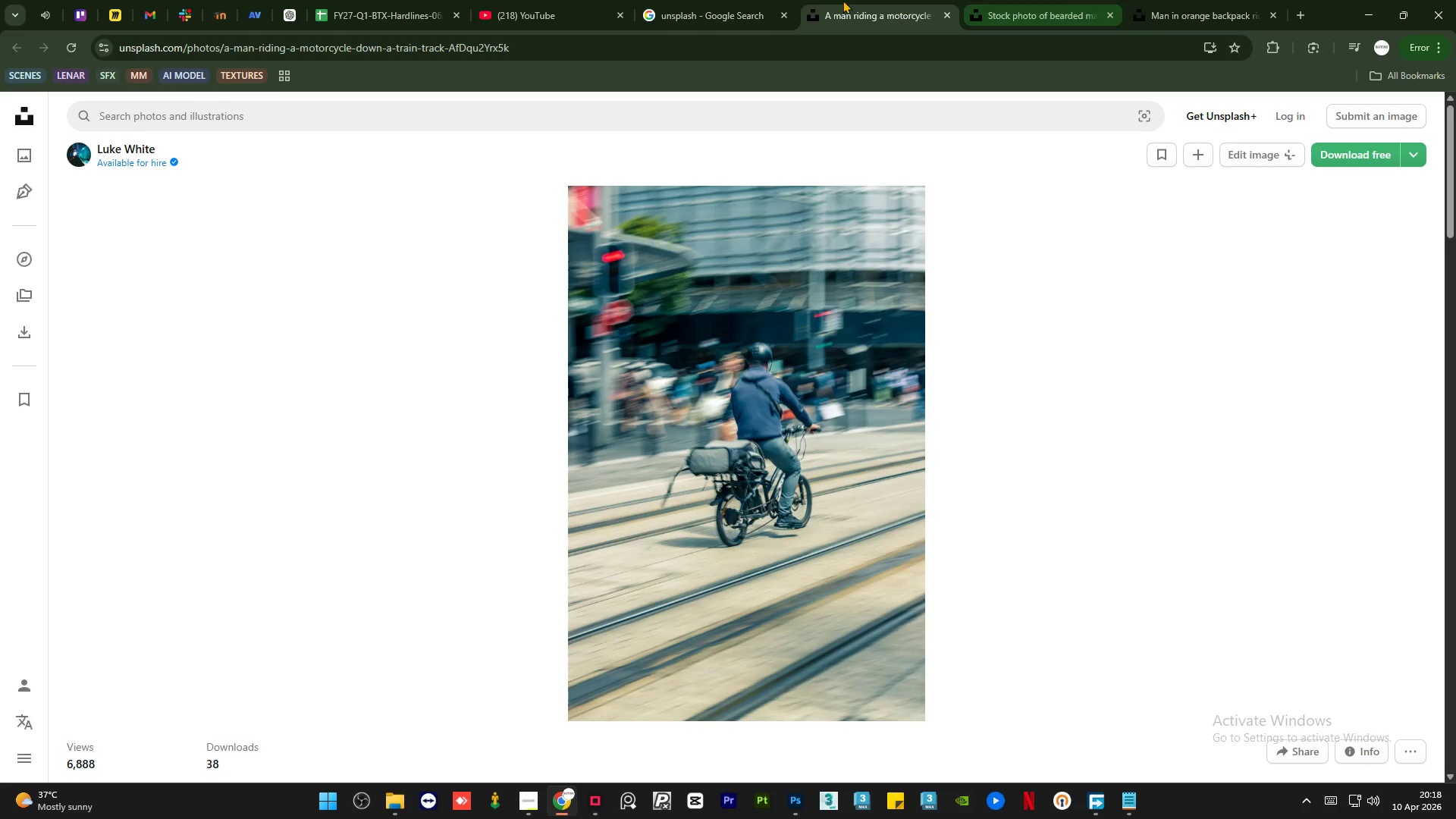 
left_click([739, 0])
 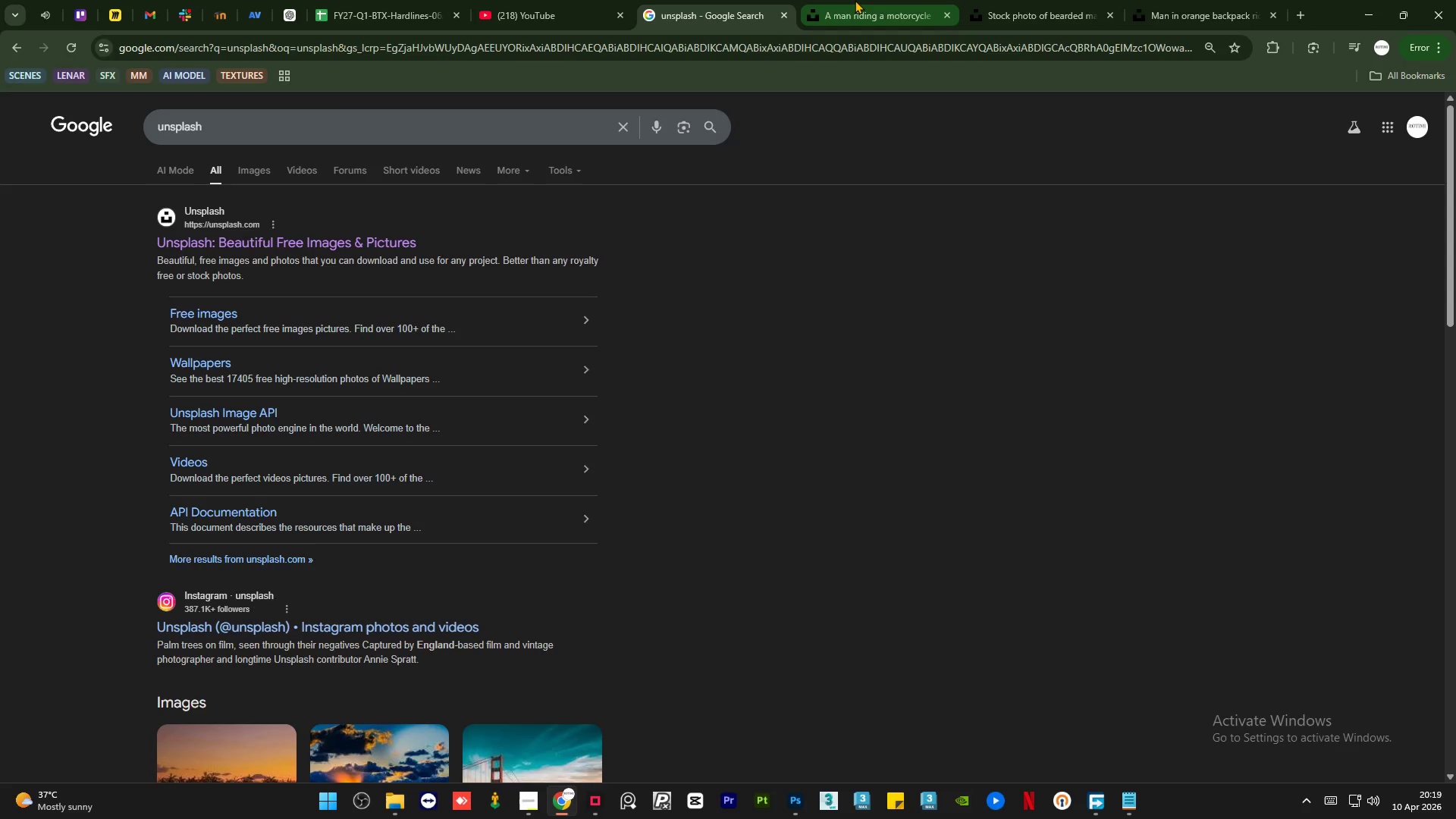 
left_click([855, 0])
 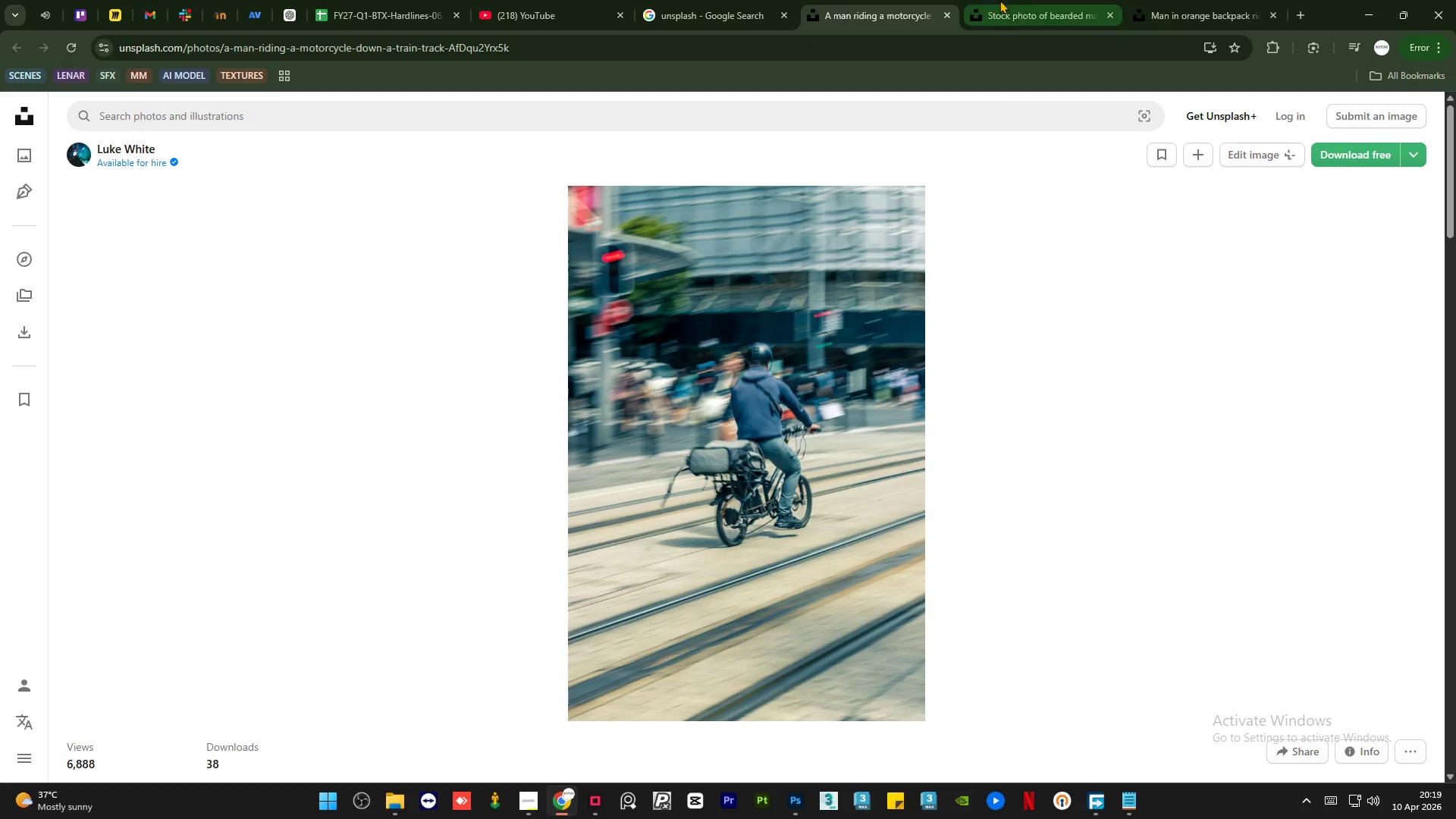 
left_click([1030, 0])
 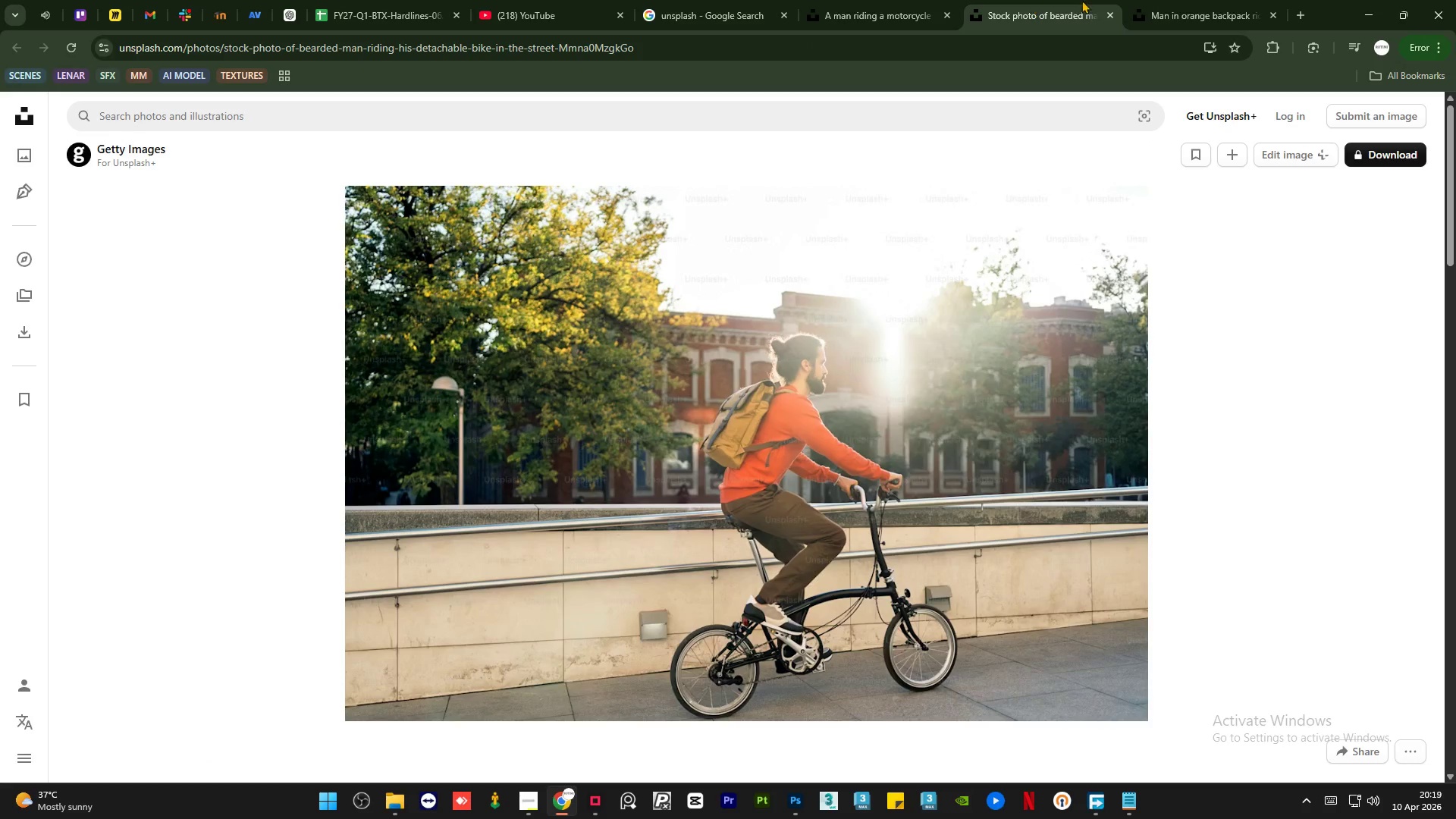 
left_click([1183, 0])
 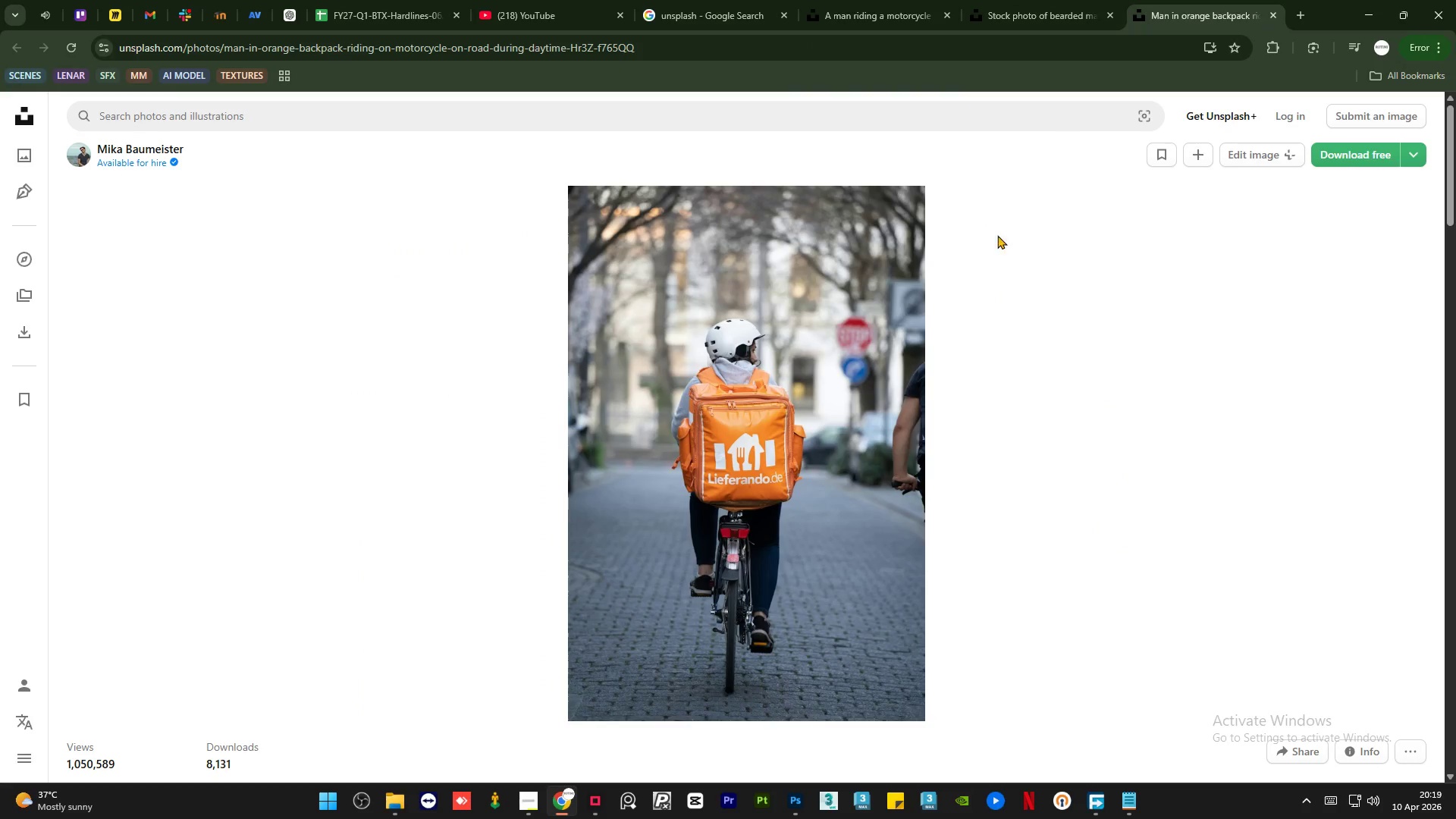 
scroll: coordinate [949, 365], scroll_direction: down, amount: 14.0
 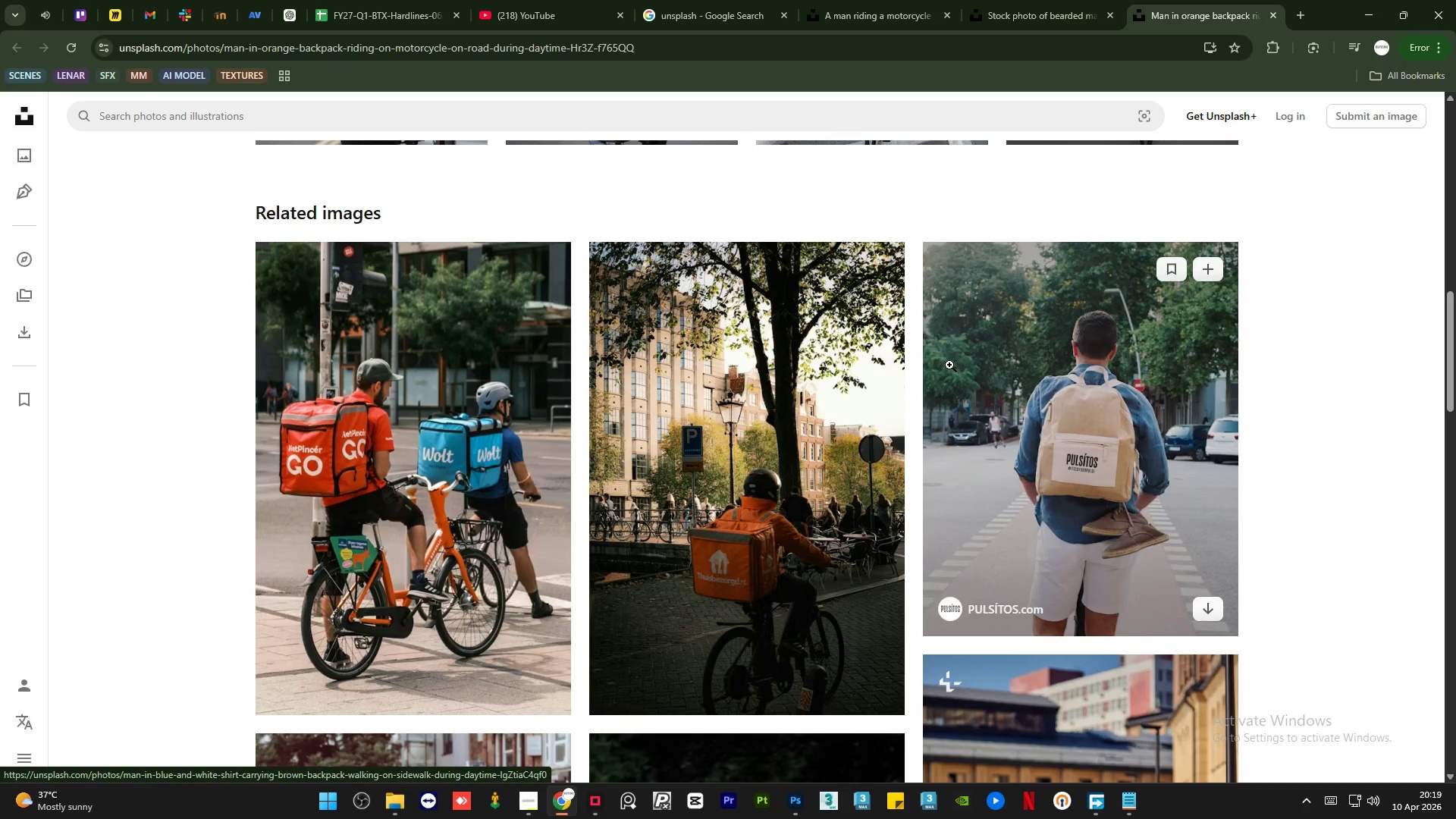 
wait(10.74)
 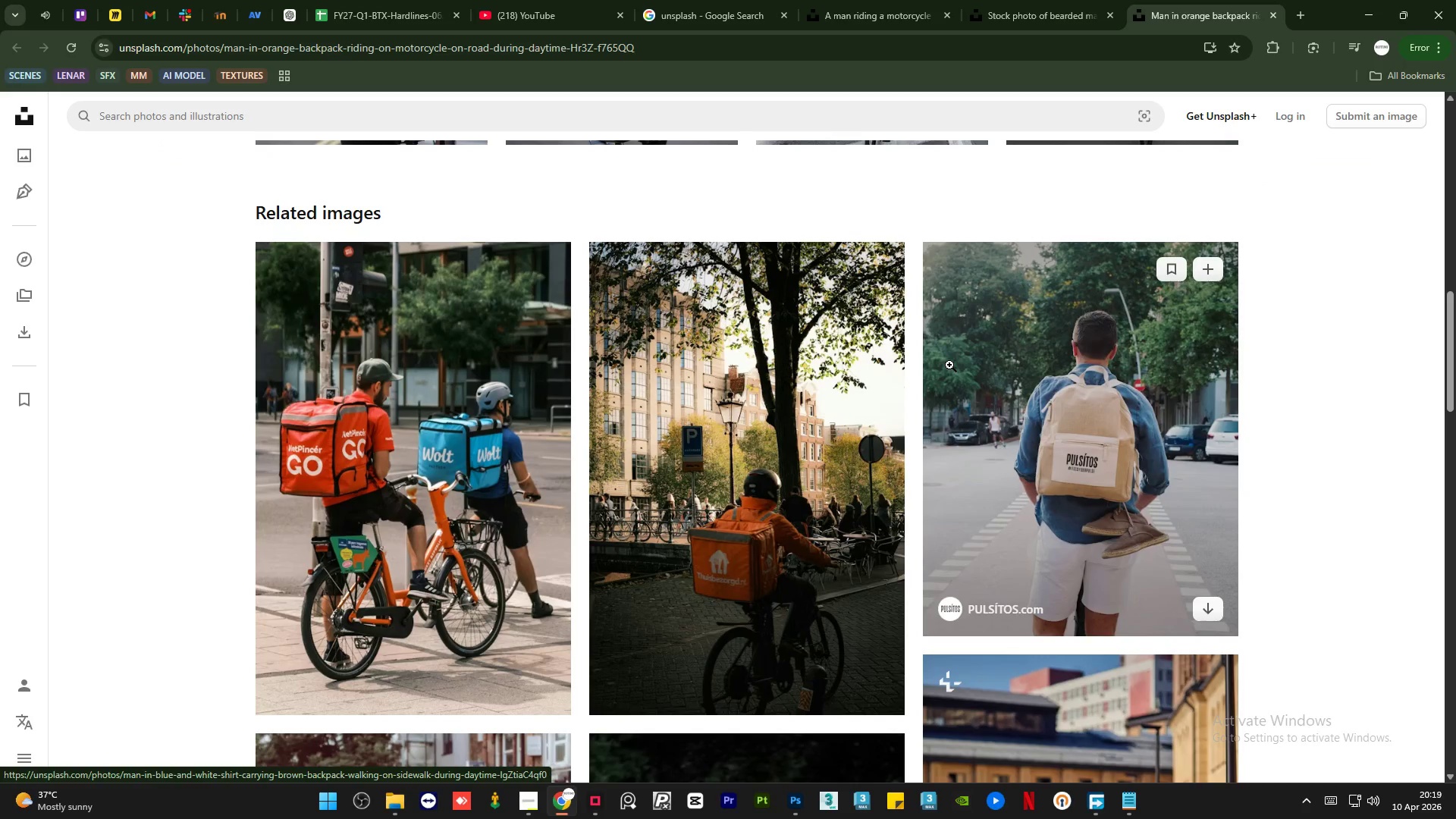 
scroll: coordinate [425, 443], scroll_direction: down, amount: 5.0
 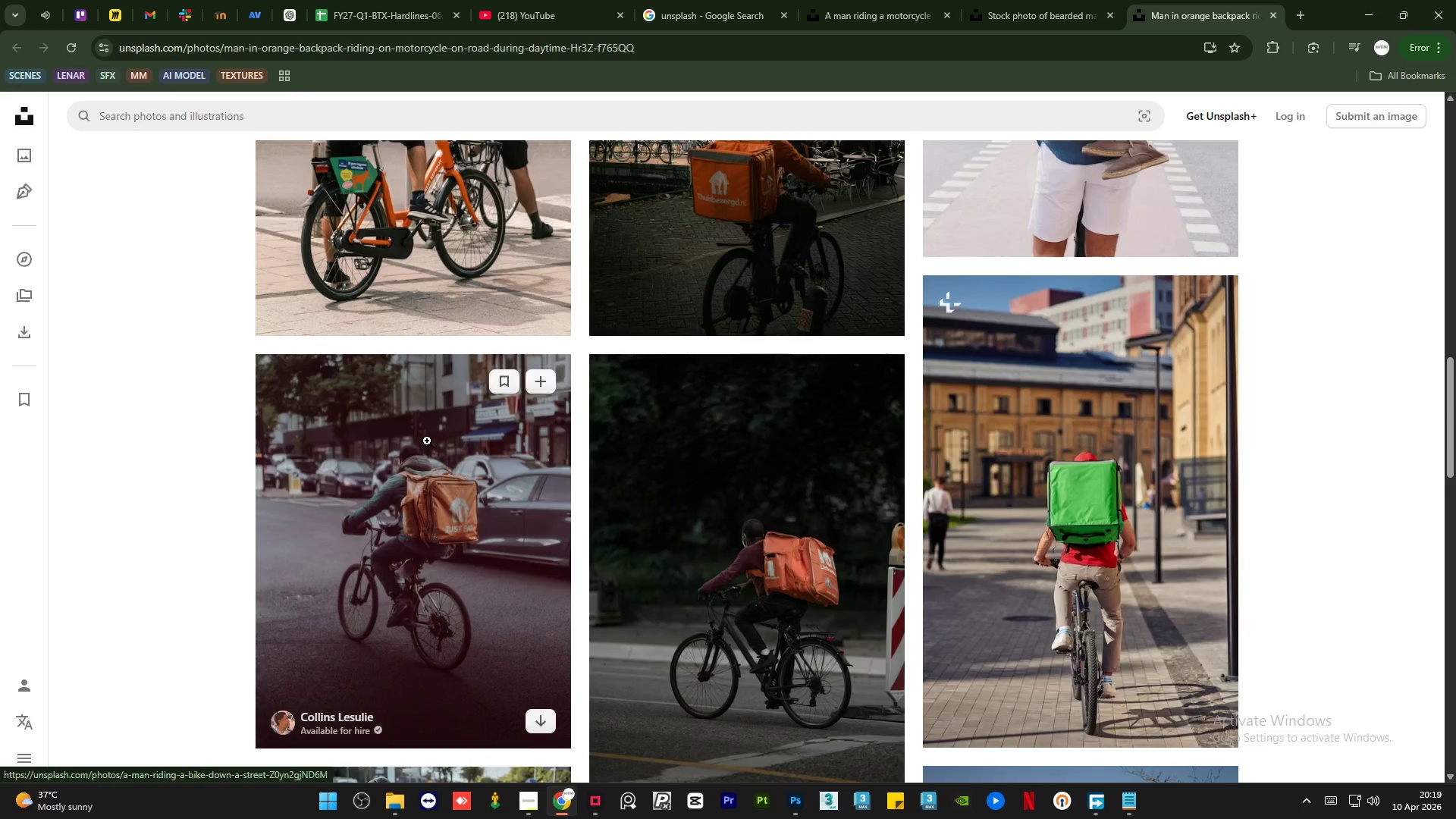 
mouse_move([1138, 512])
 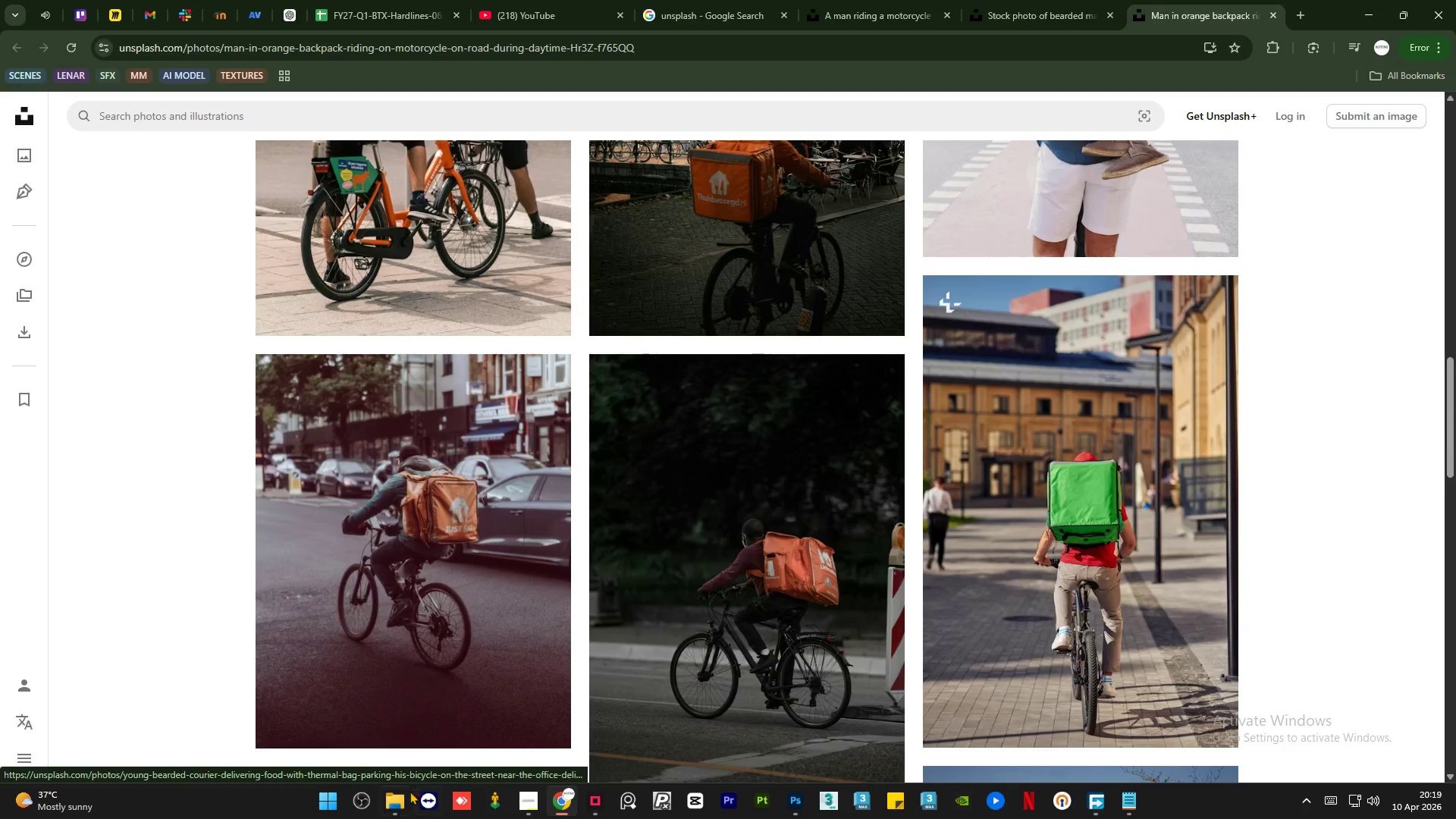 
middle_click([1085, 499])
 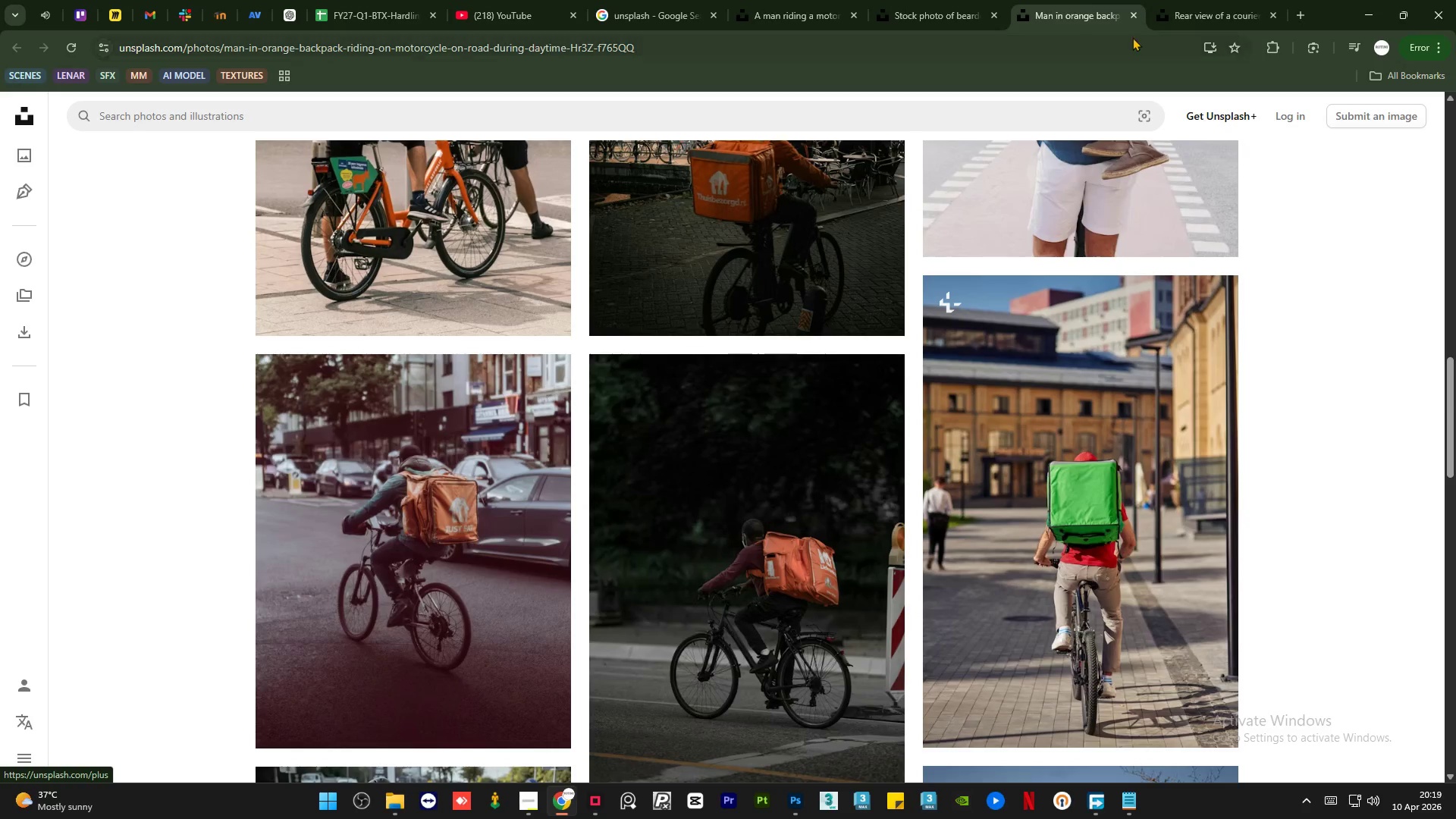 
left_click([1216, 5])
 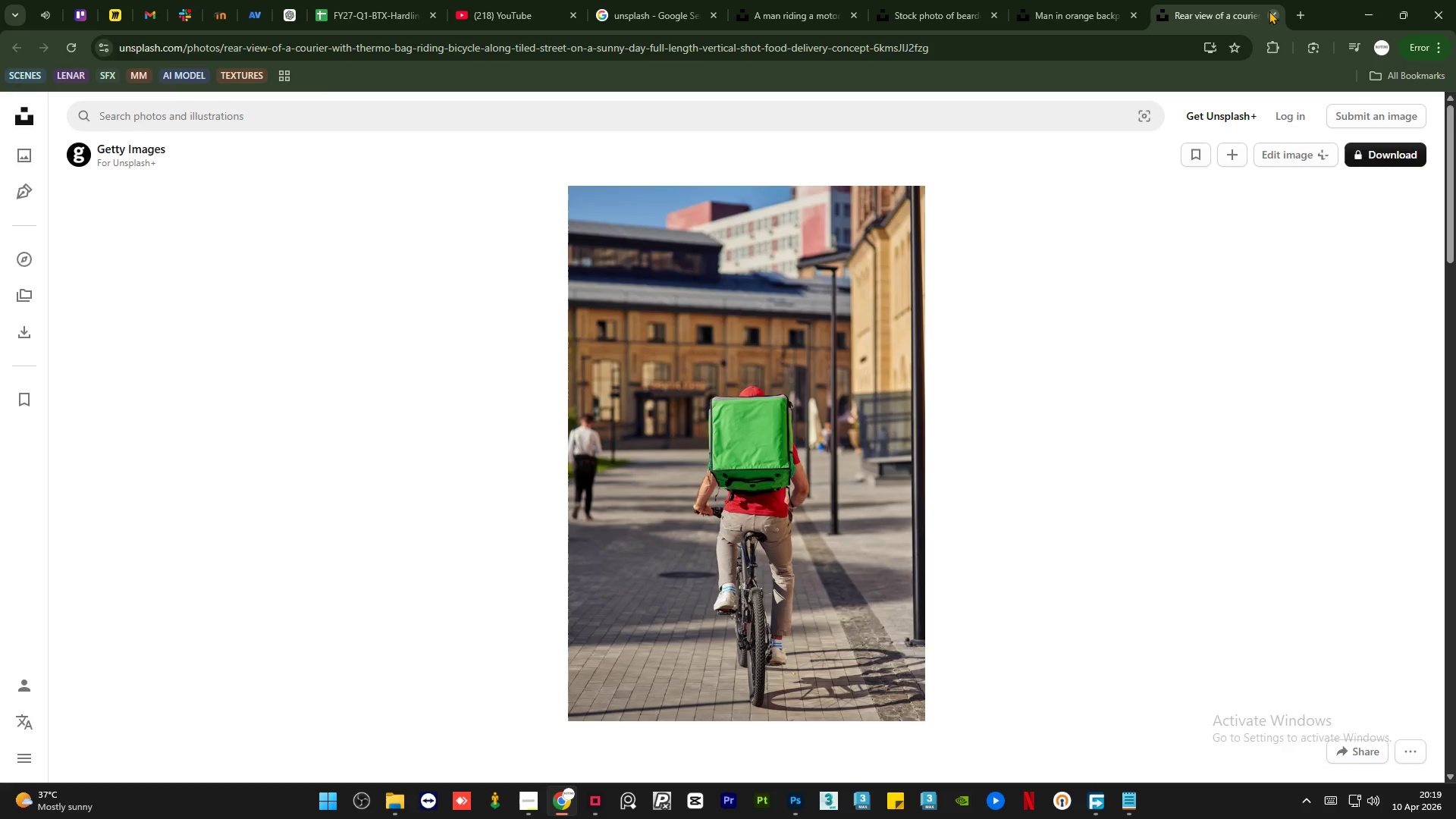 
left_click([1269, 11])
 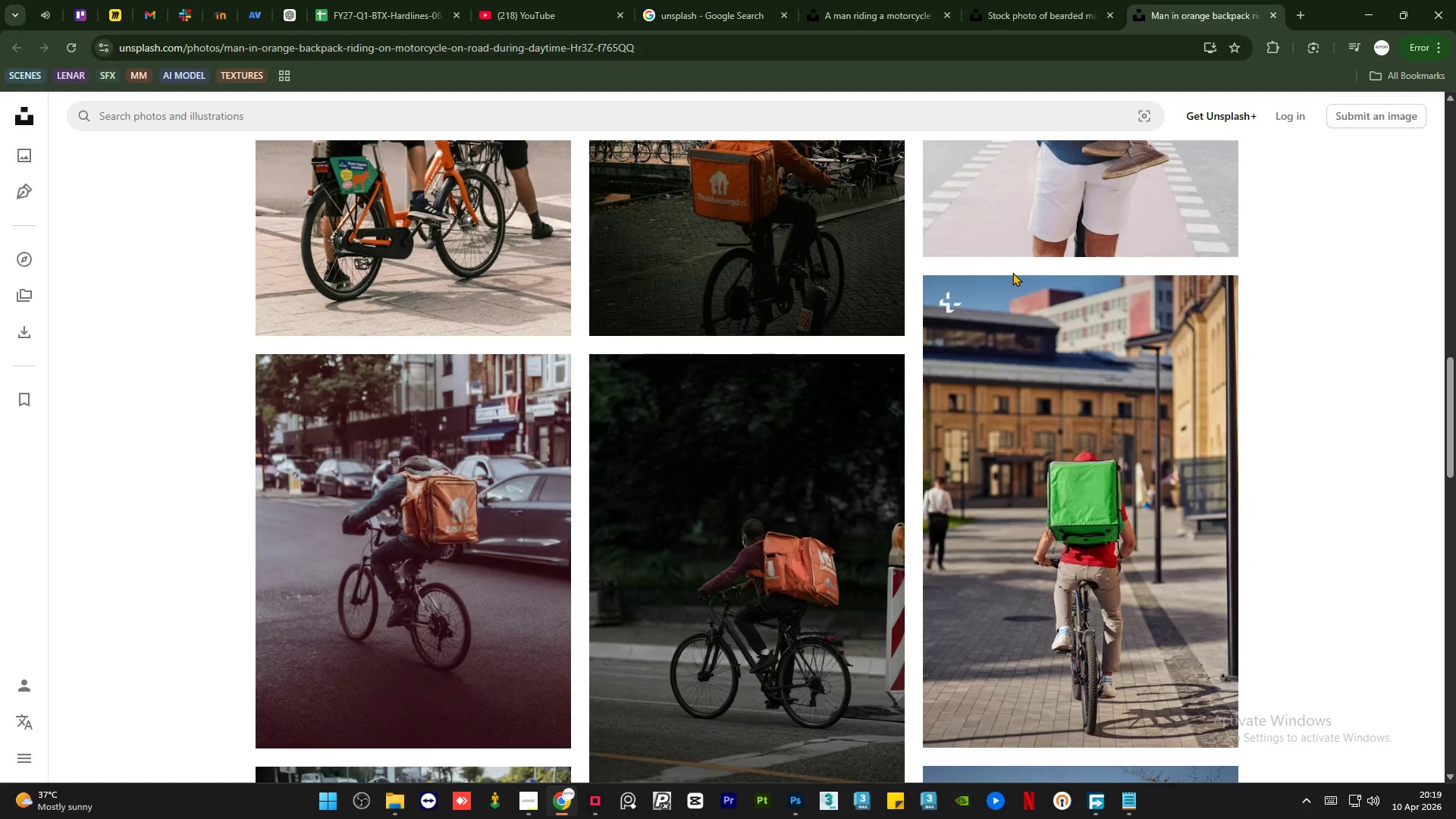 
left_click([1037, 0])
 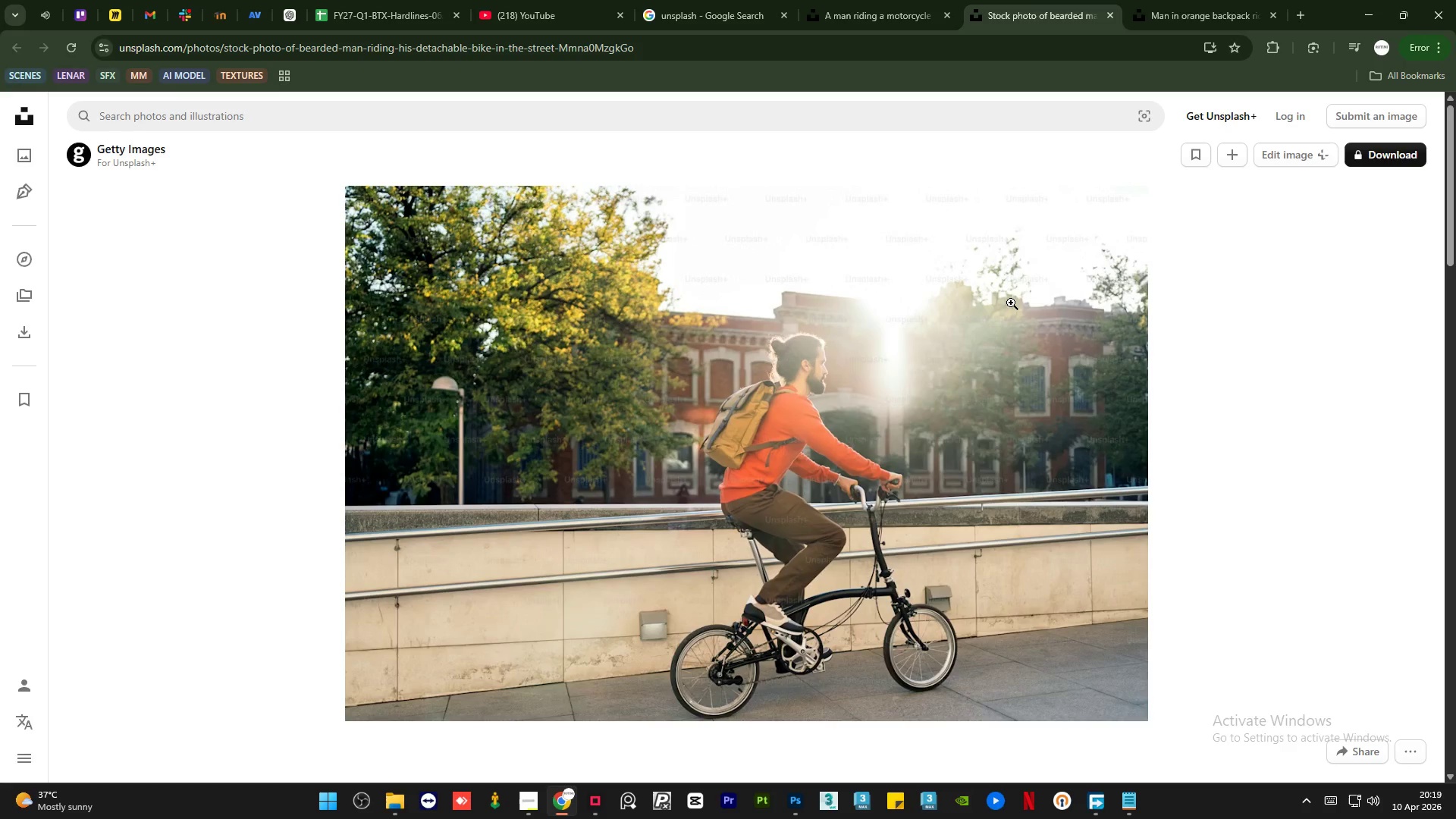 
scroll: coordinate [1015, 337], scroll_direction: up, amount: 7.0
 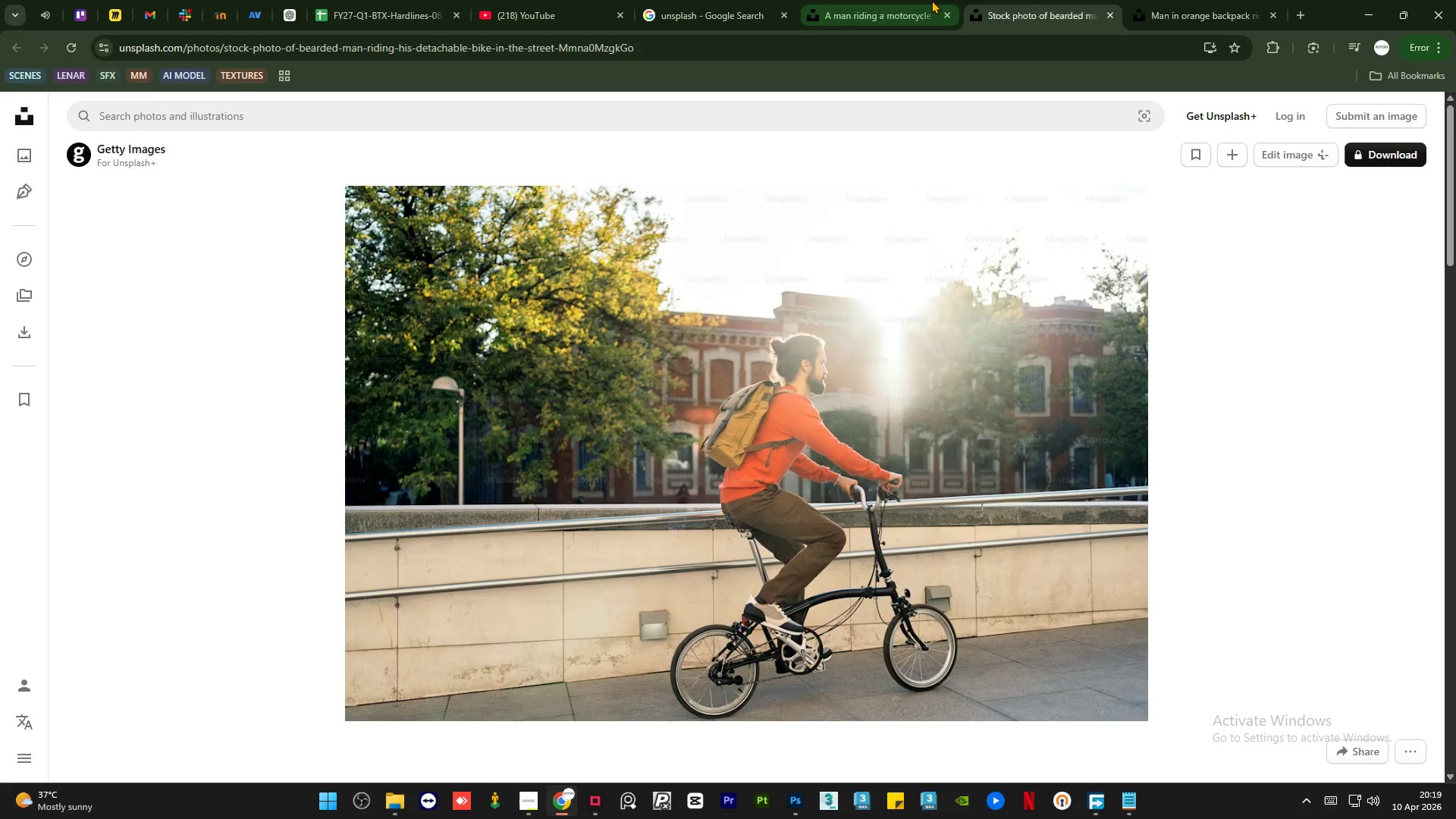 
left_click([931, 0])
 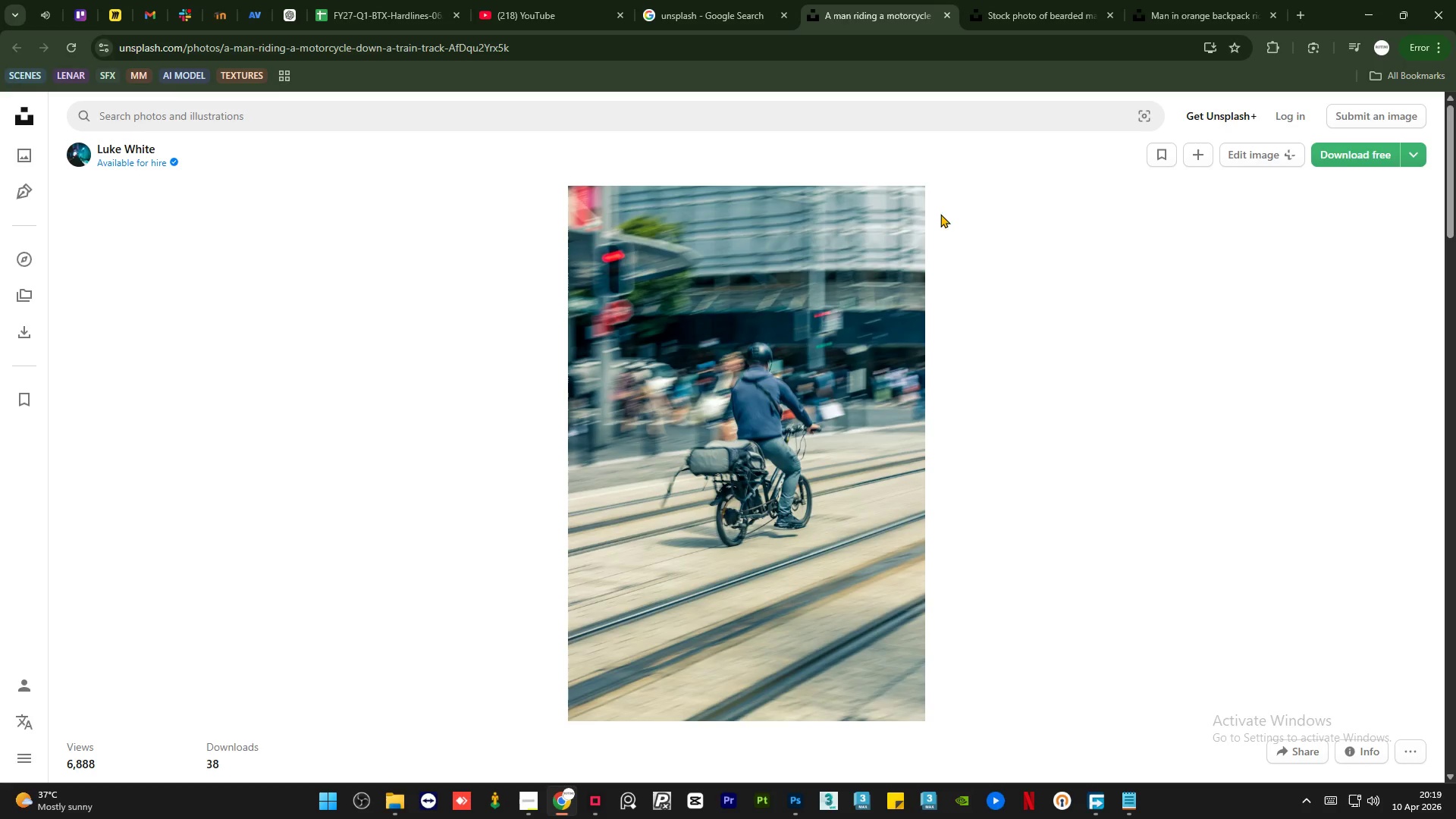 
scroll: coordinate [973, 405], scroll_direction: up, amount: 6.0
 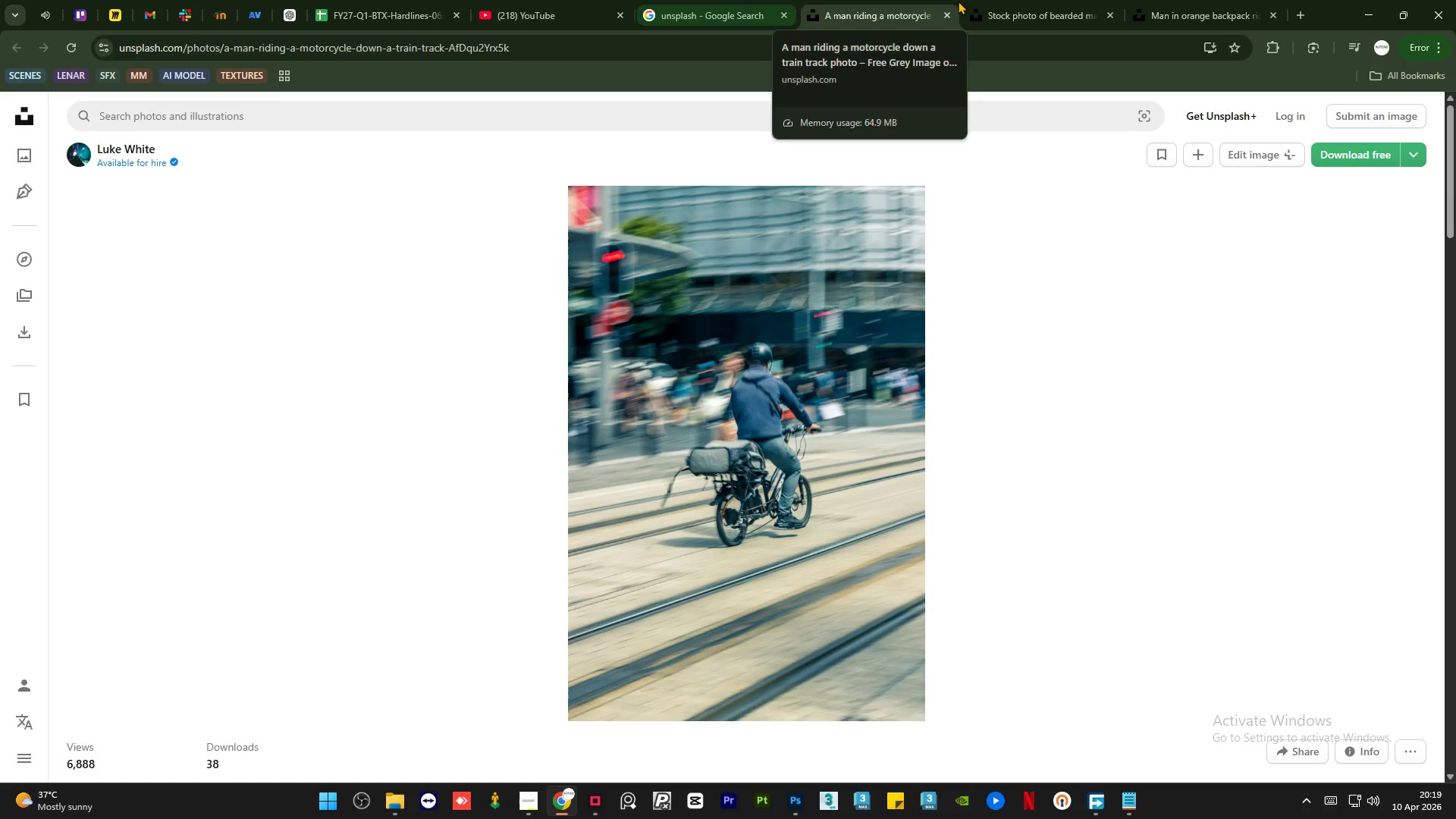 
left_click([1074, 3])
 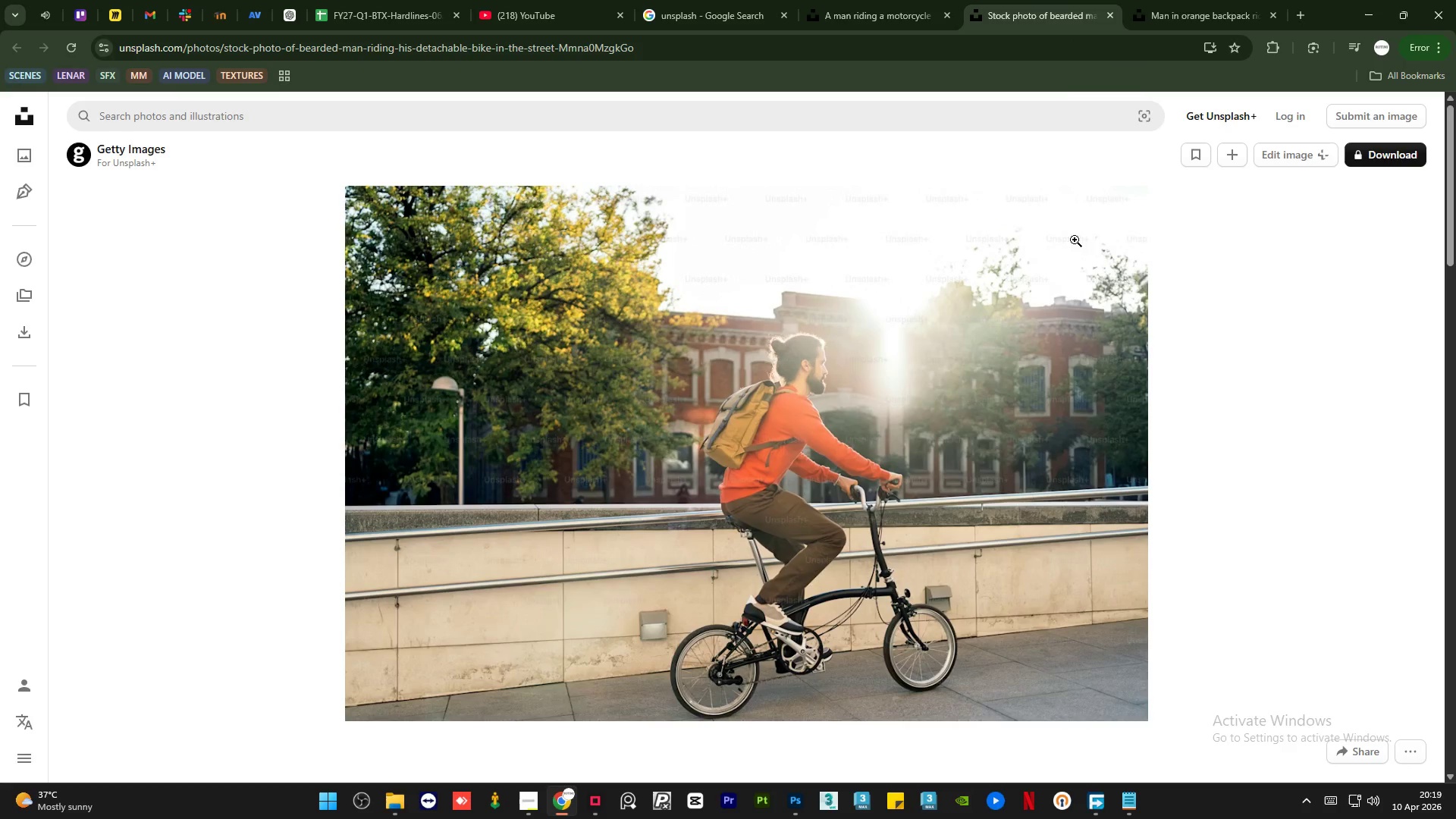 
scroll: coordinate [1066, 290], scroll_direction: up, amount: 1.0
 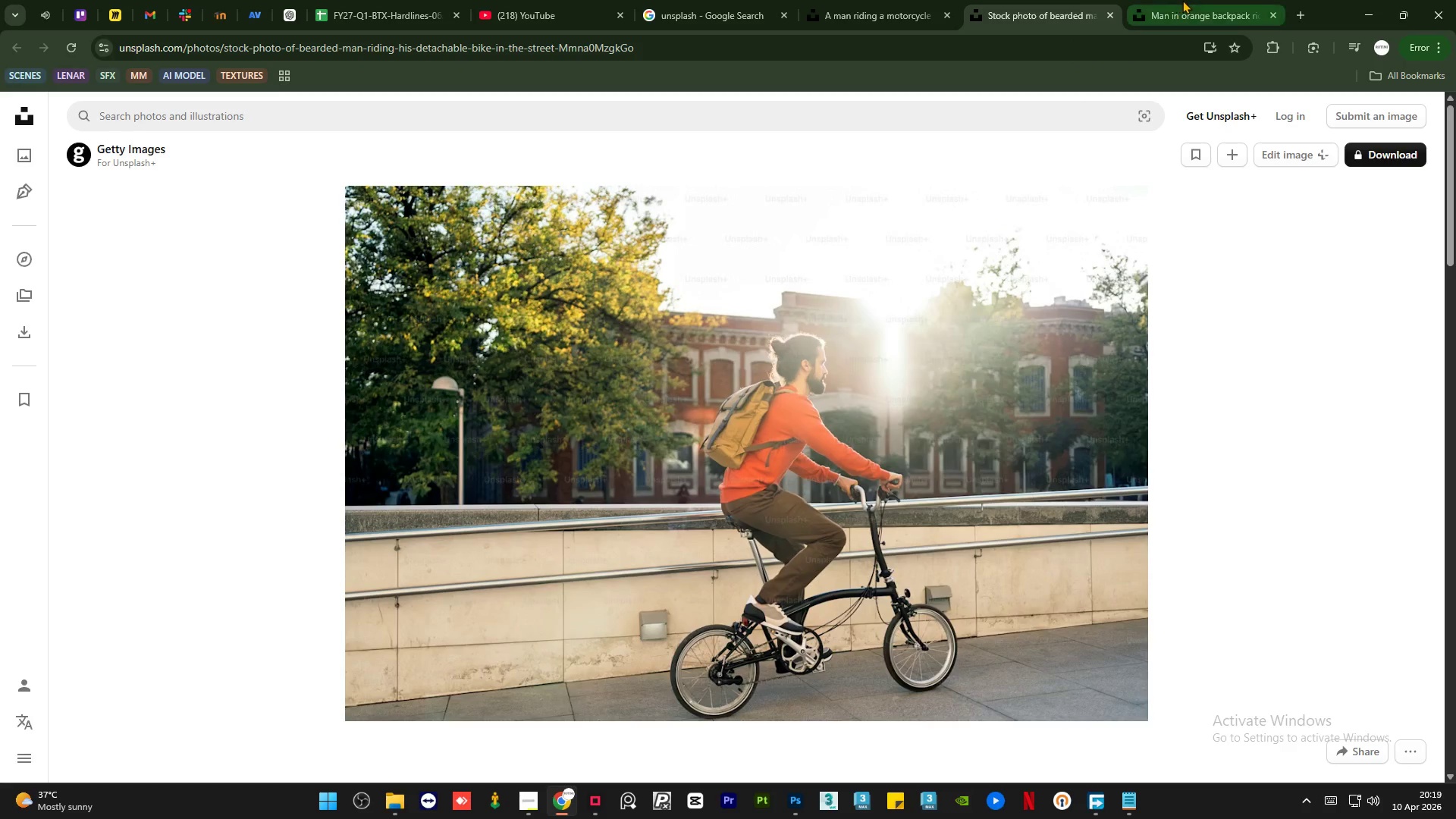 
left_click([1204, 0])
 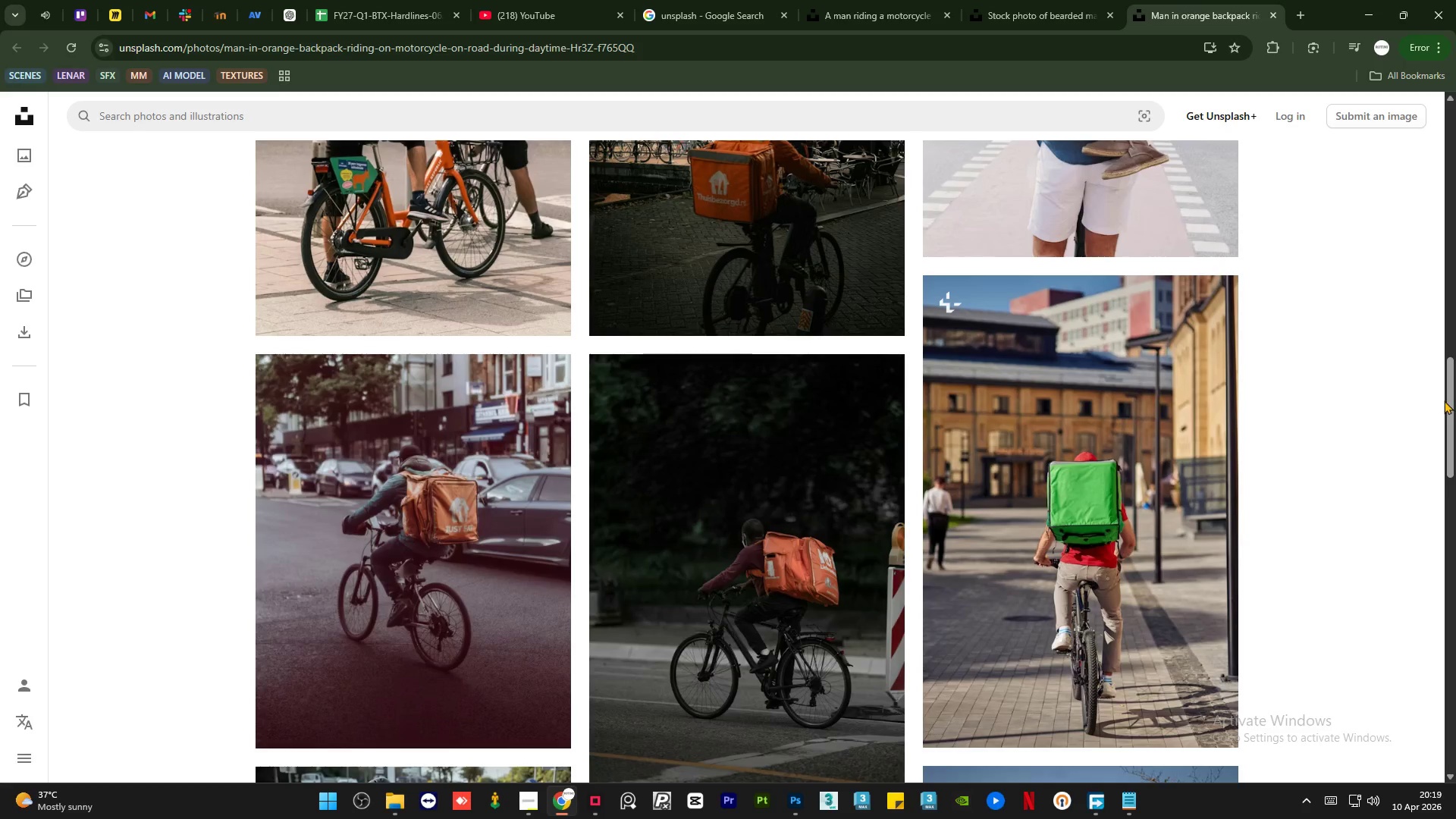 
left_click_drag(start_coordinate=[1447, 406], to_coordinate=[1455, 87])
 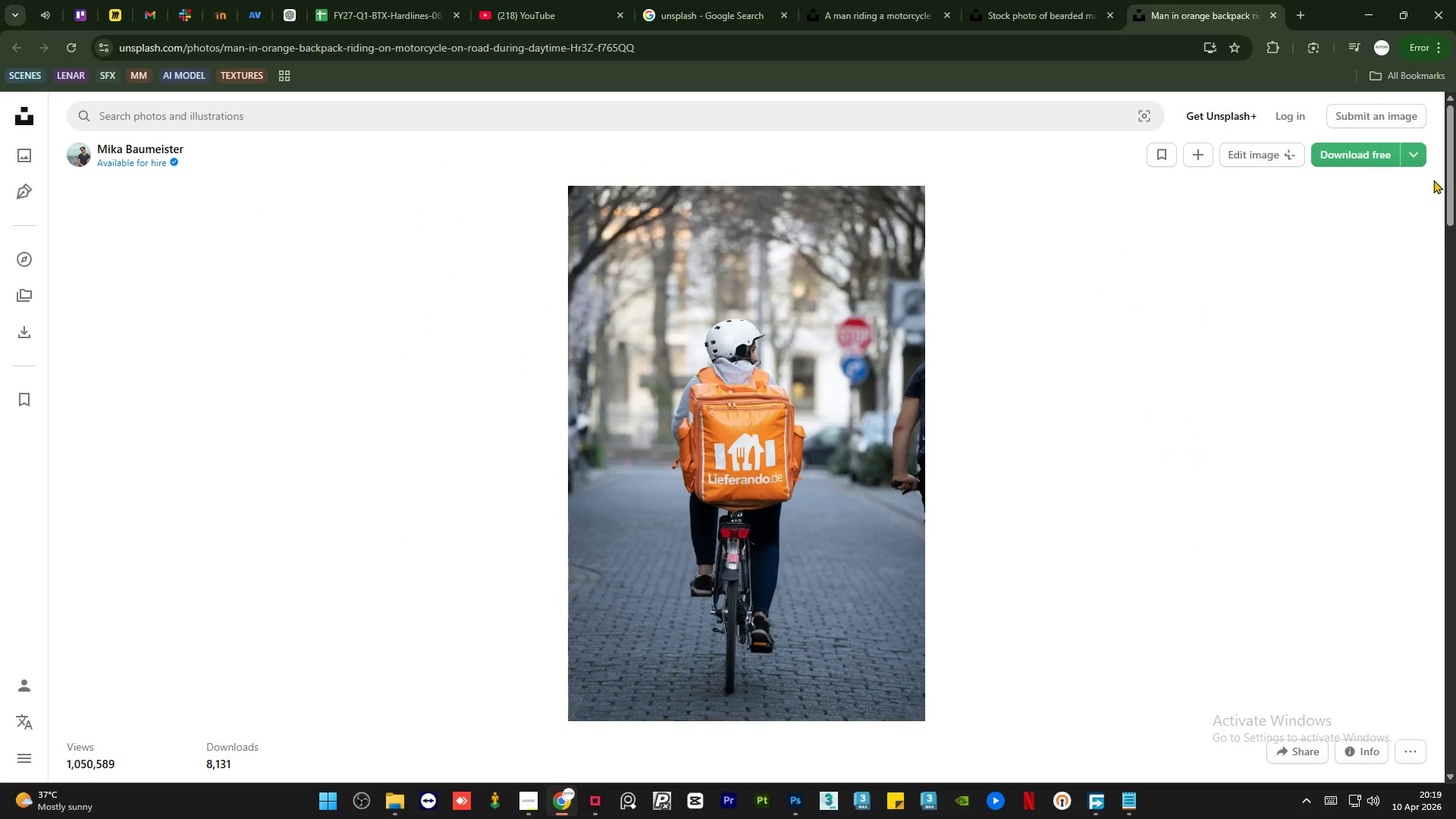 
mouse_move([1030, 14])
 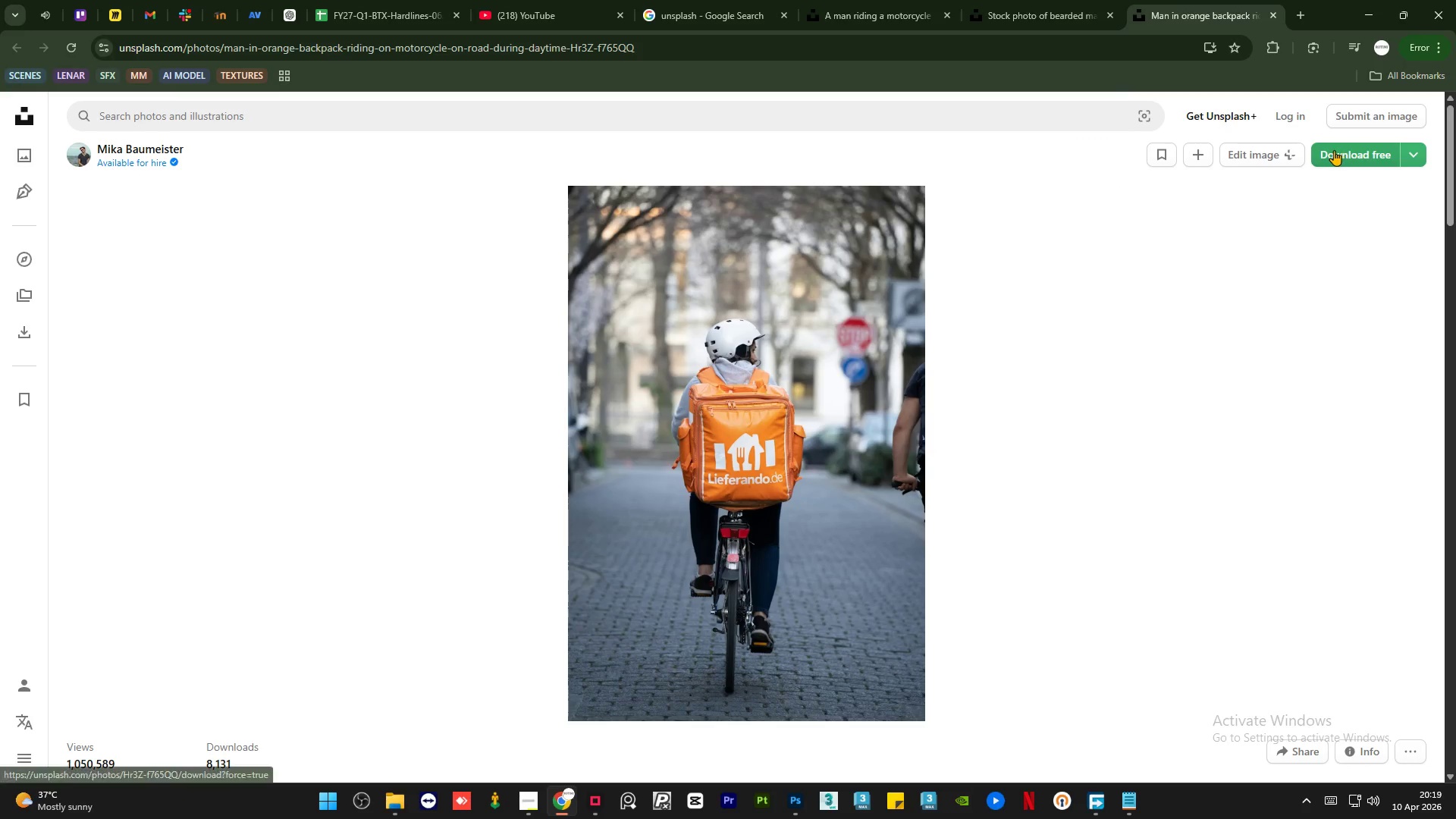 
left_click([1333, 150])
 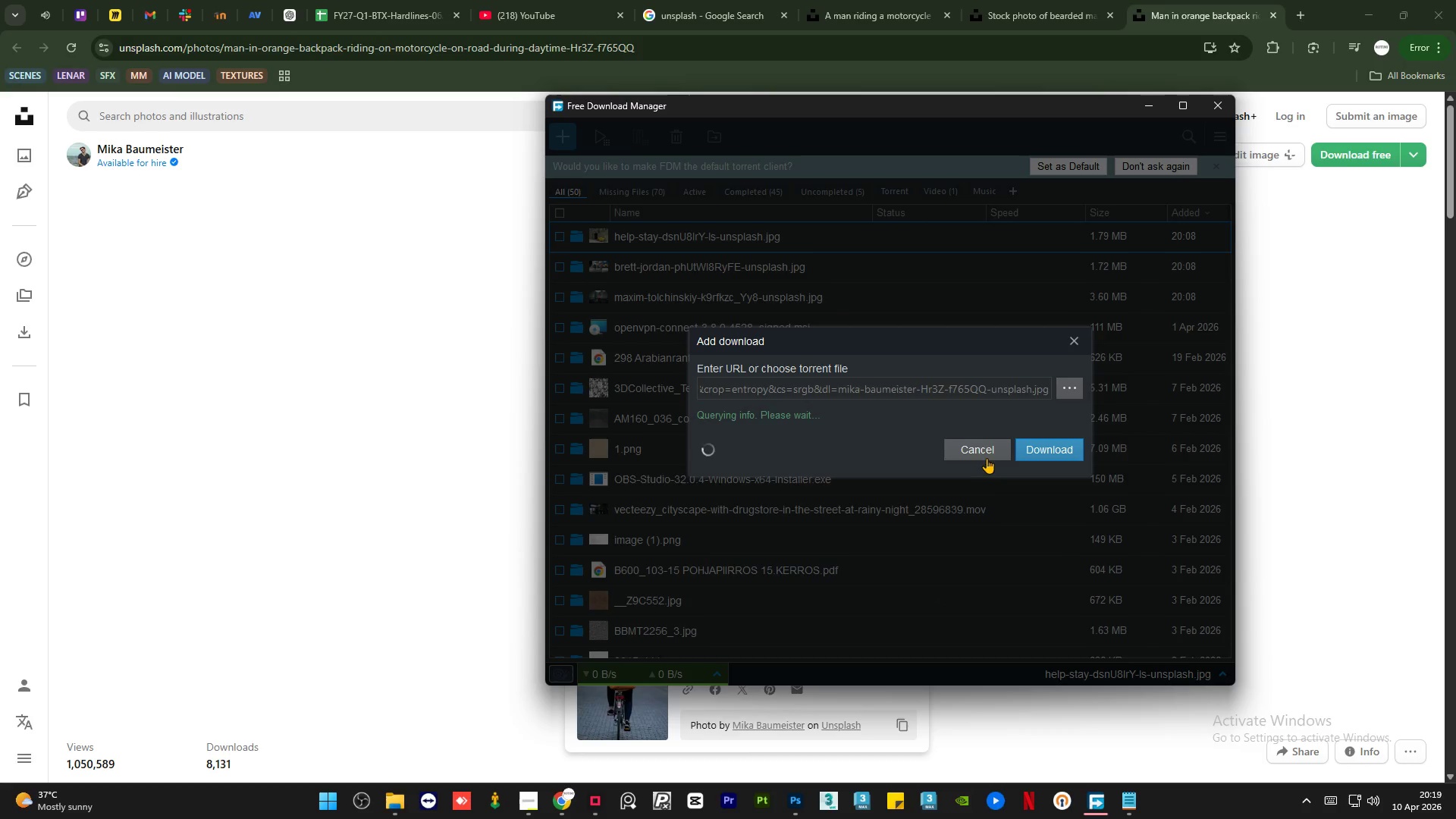 
left_click([1052, 473])
 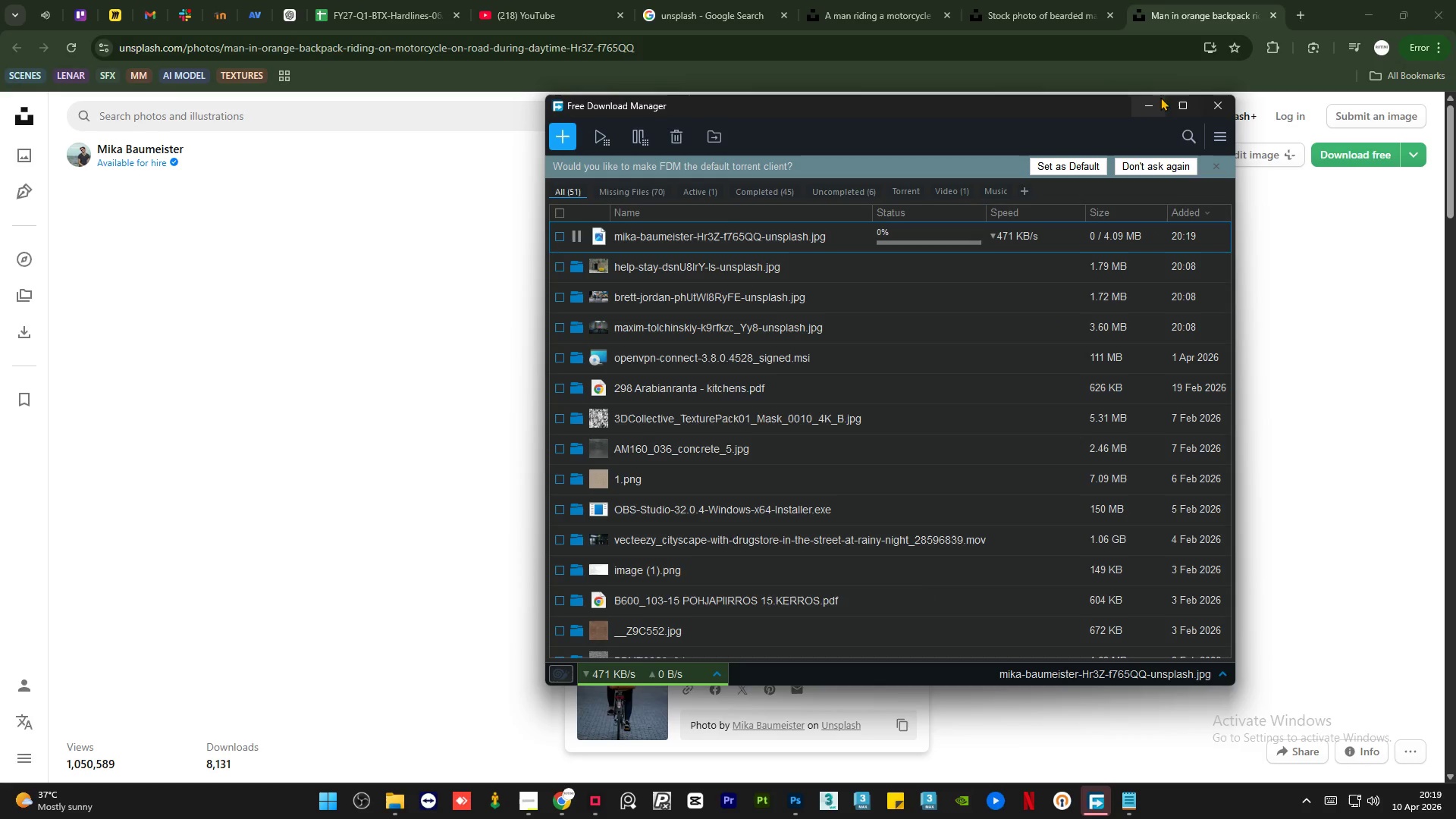 
left_click([1154, 104])
 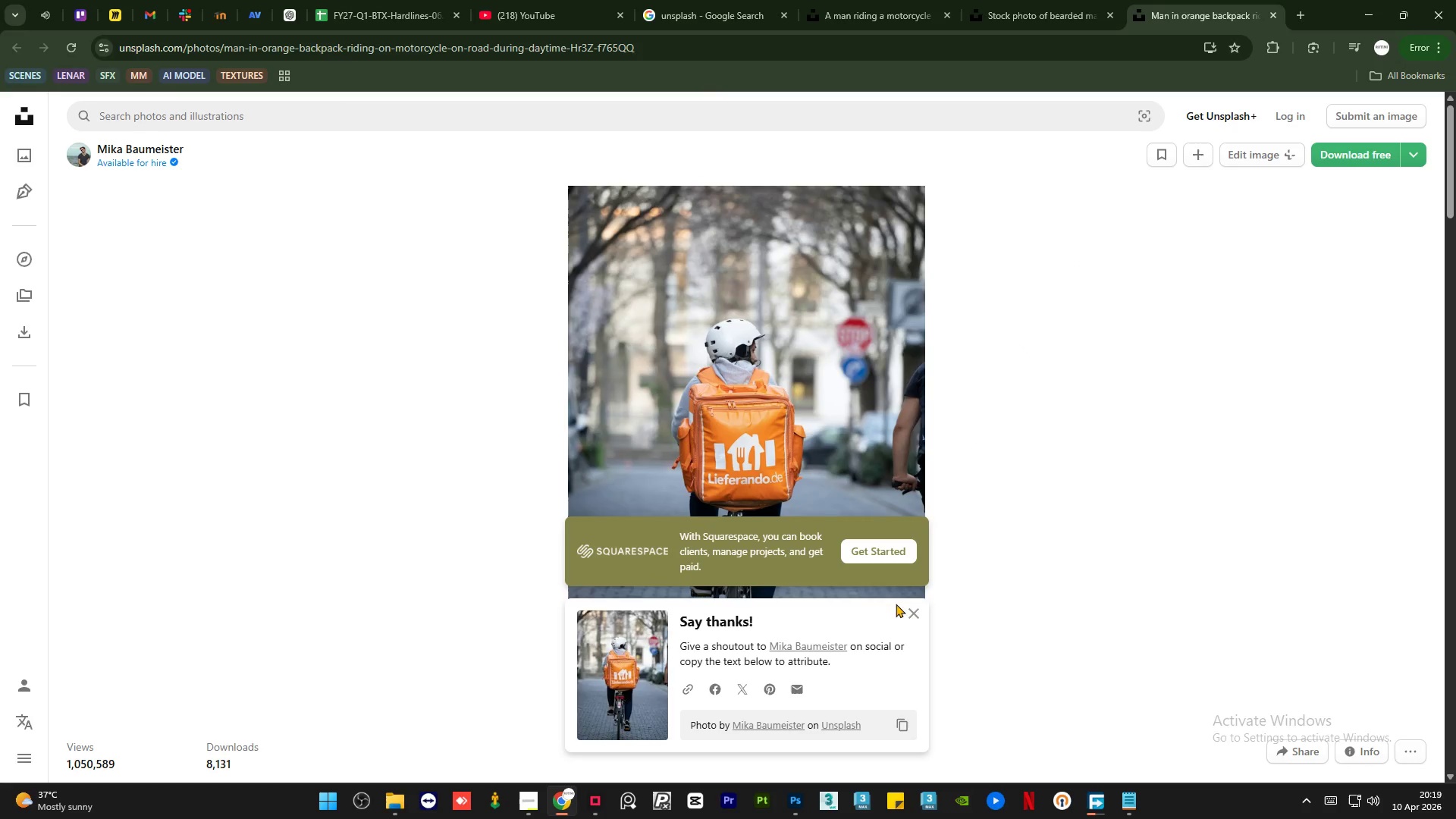 
left_click([911, 610])
 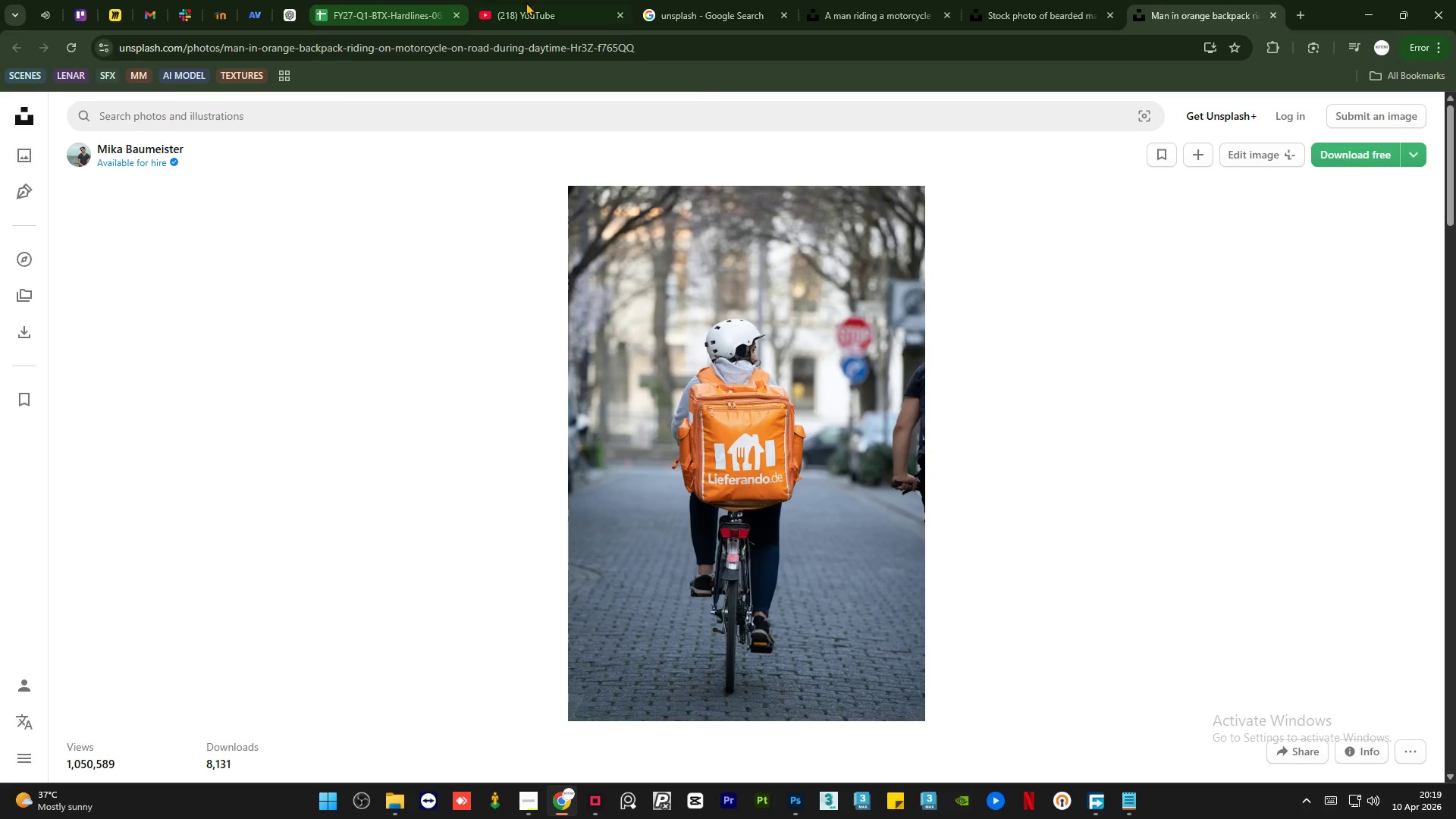 
left_click([642, 53])
 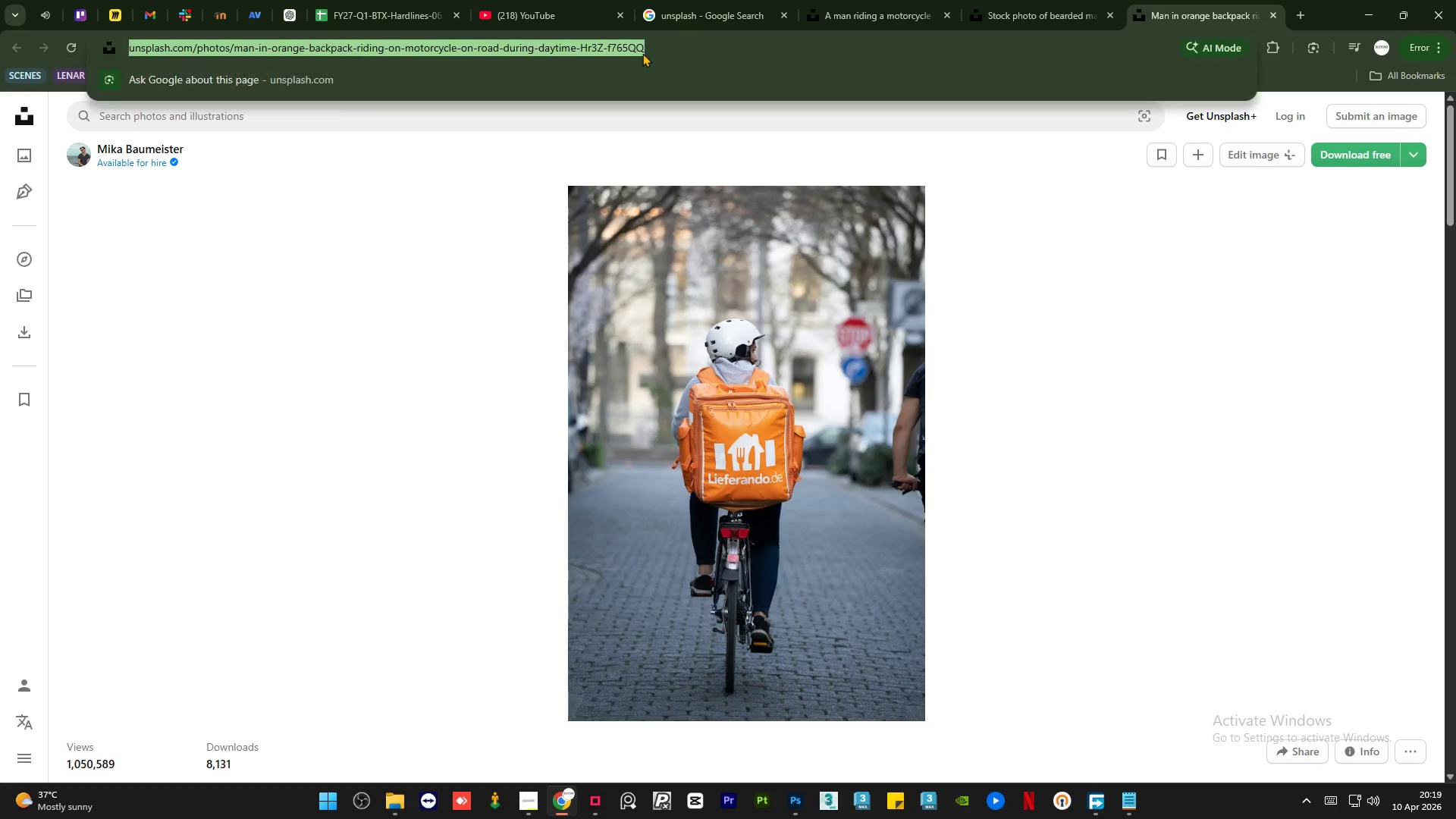 
key(Control+C)
 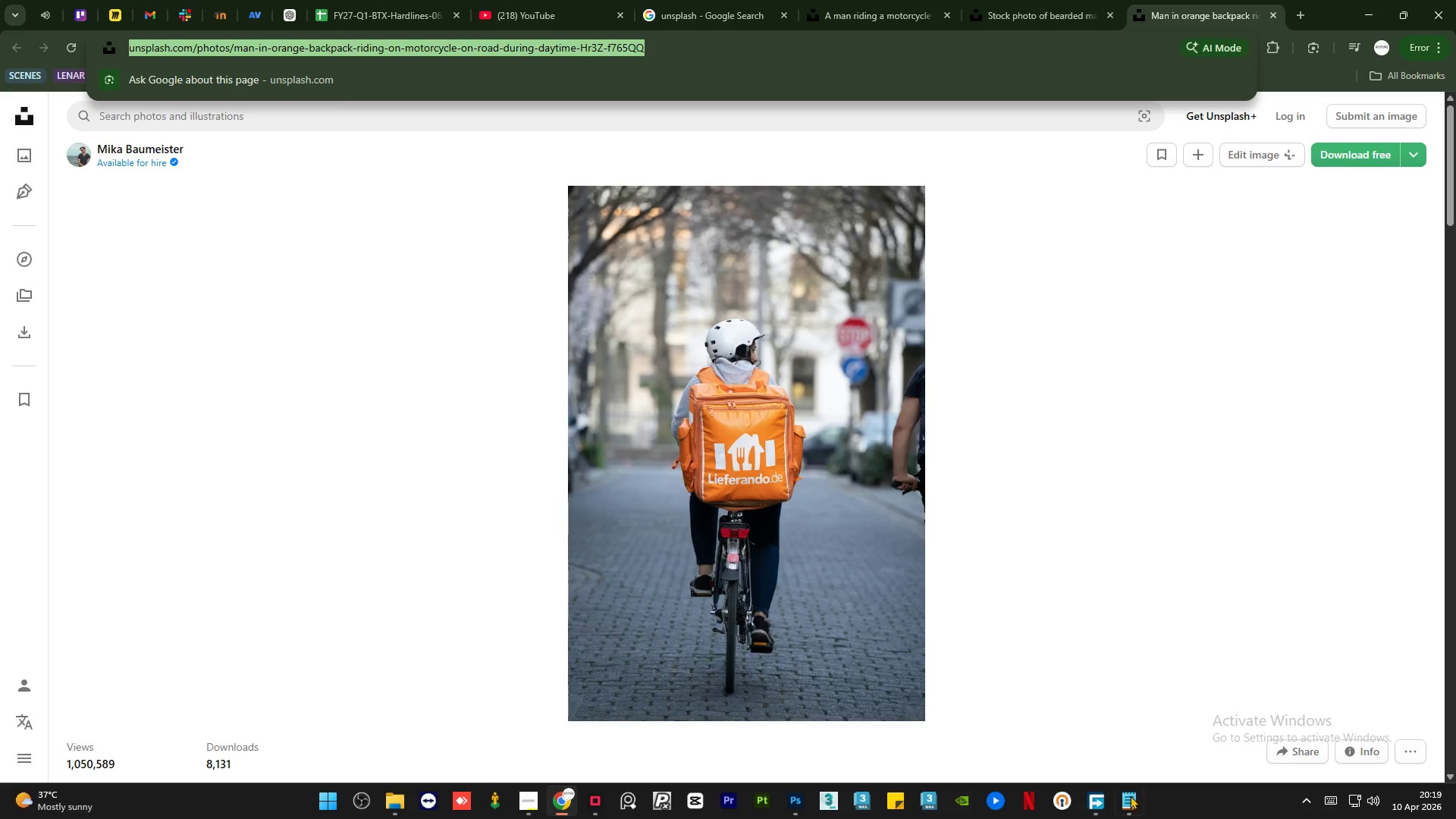 
left_click([1143, 817])
 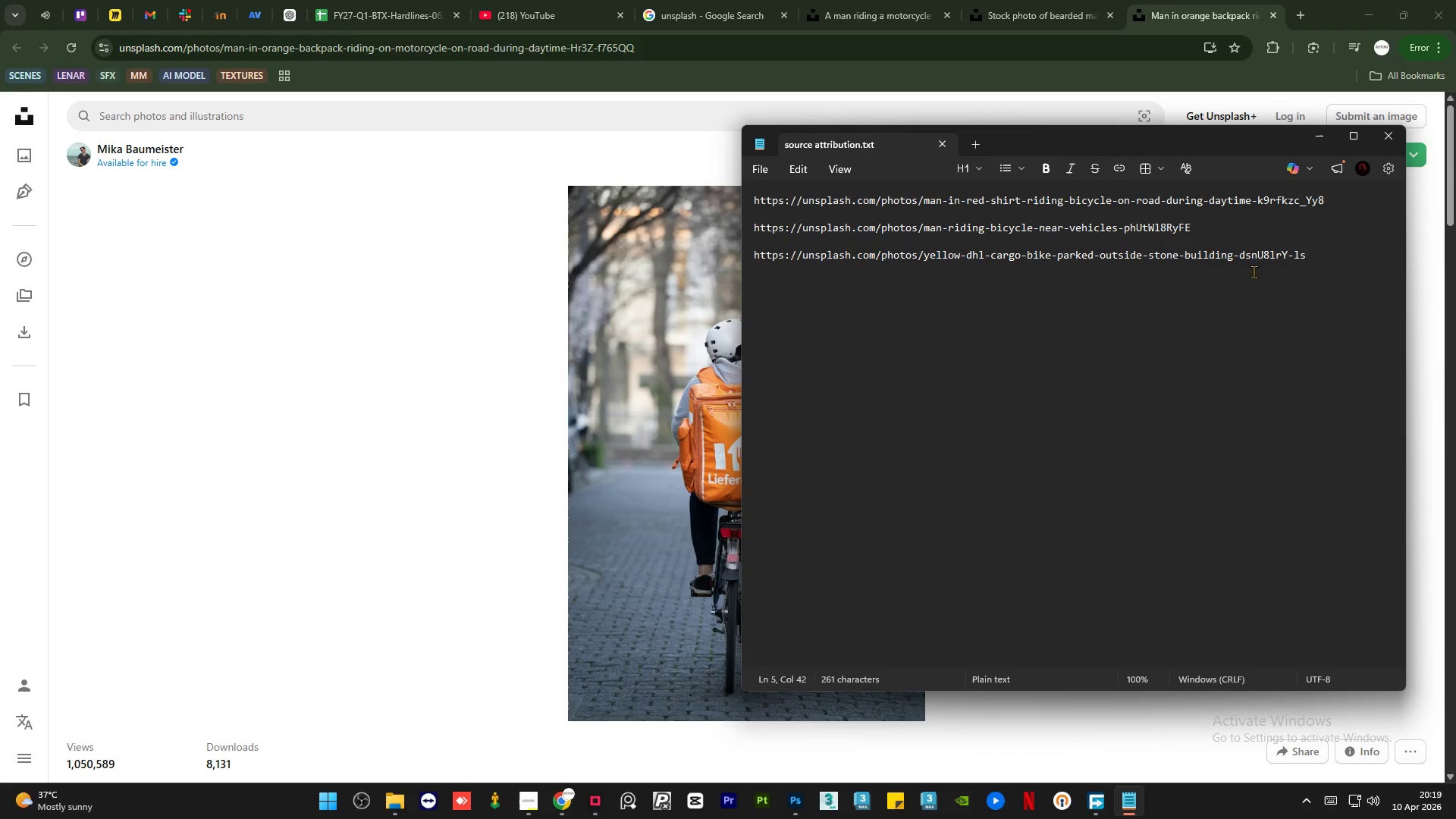 
left_click([1340, 257])
 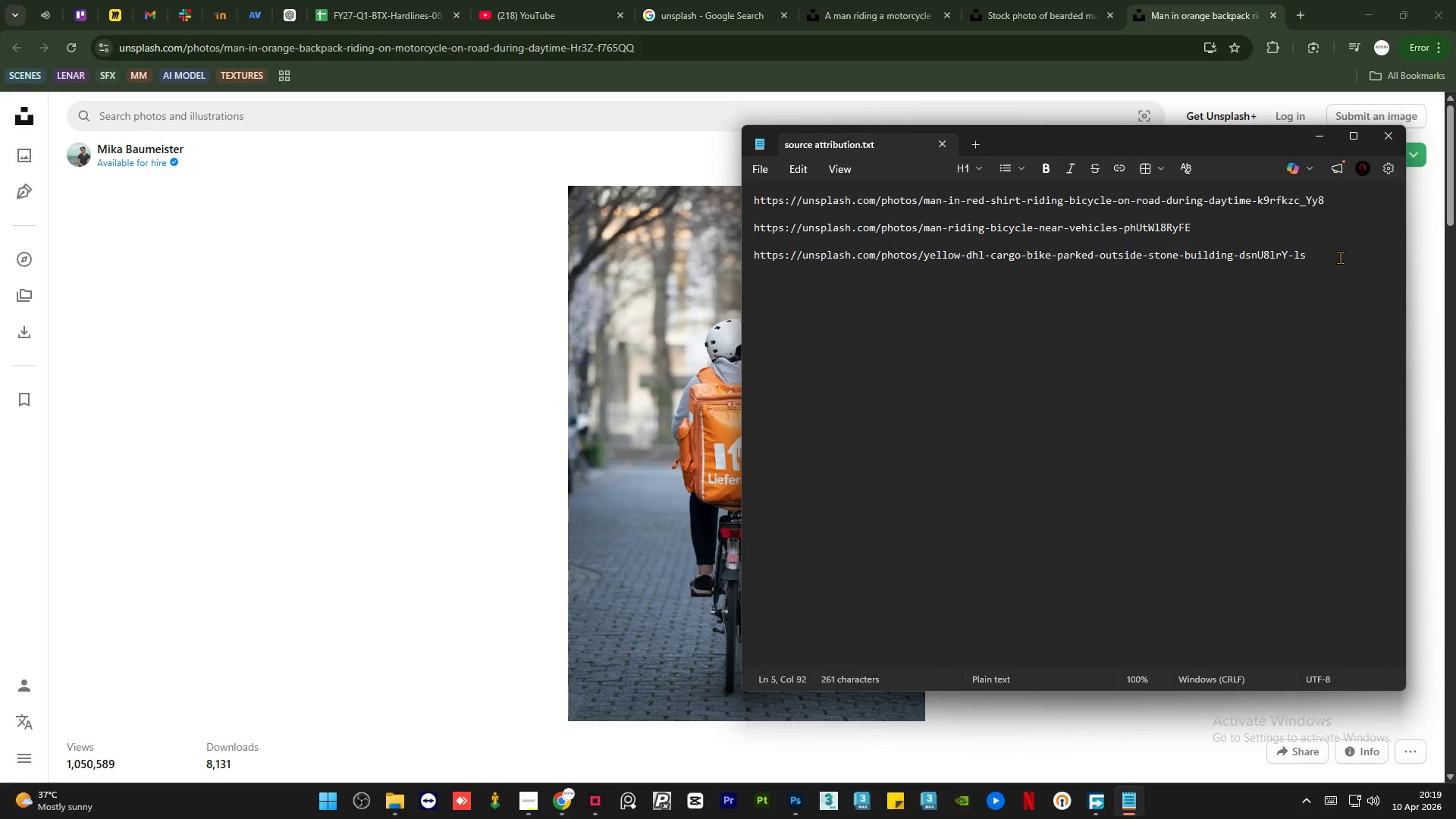 
key(Enter)
 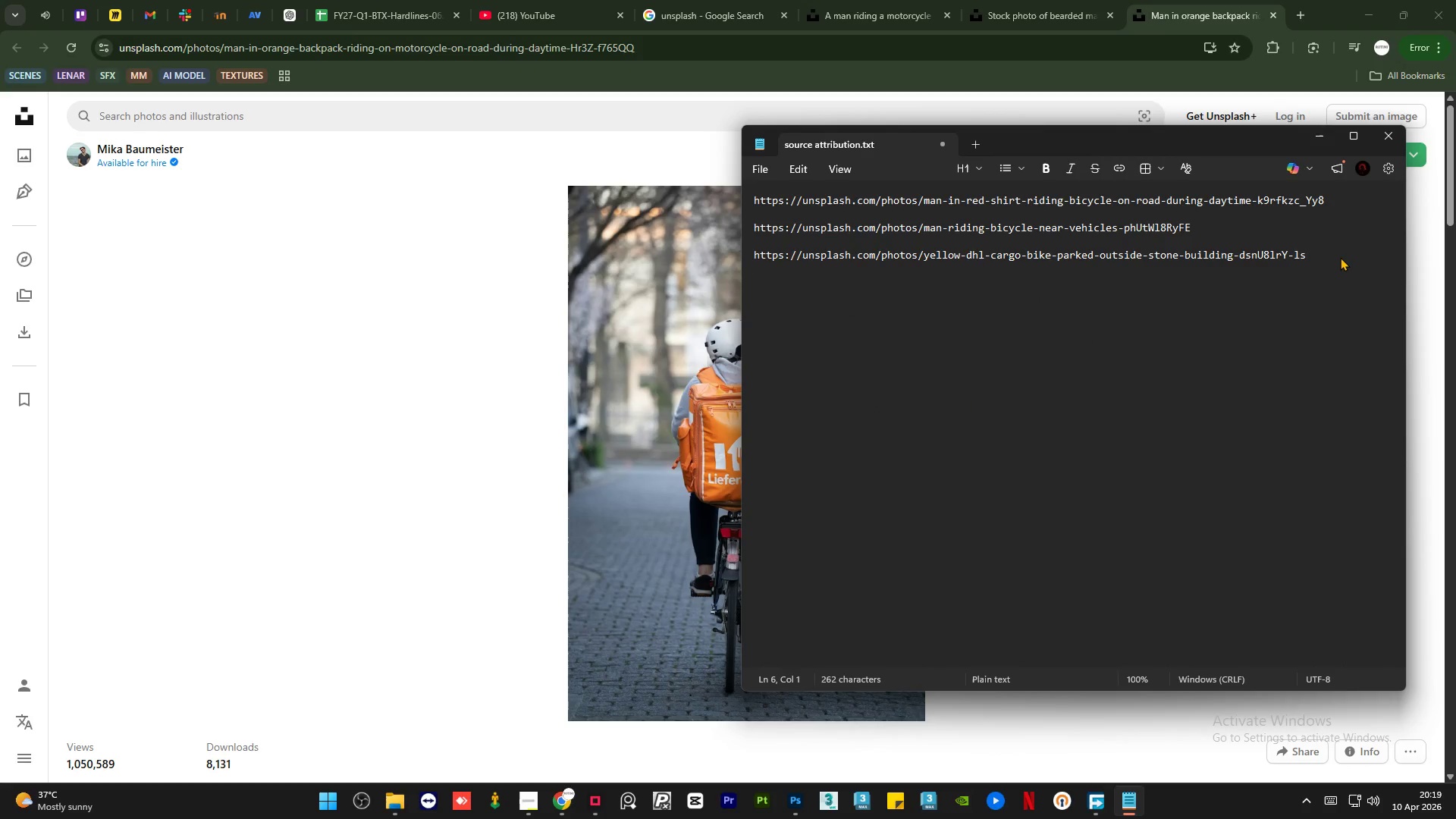 
key(Enter)
 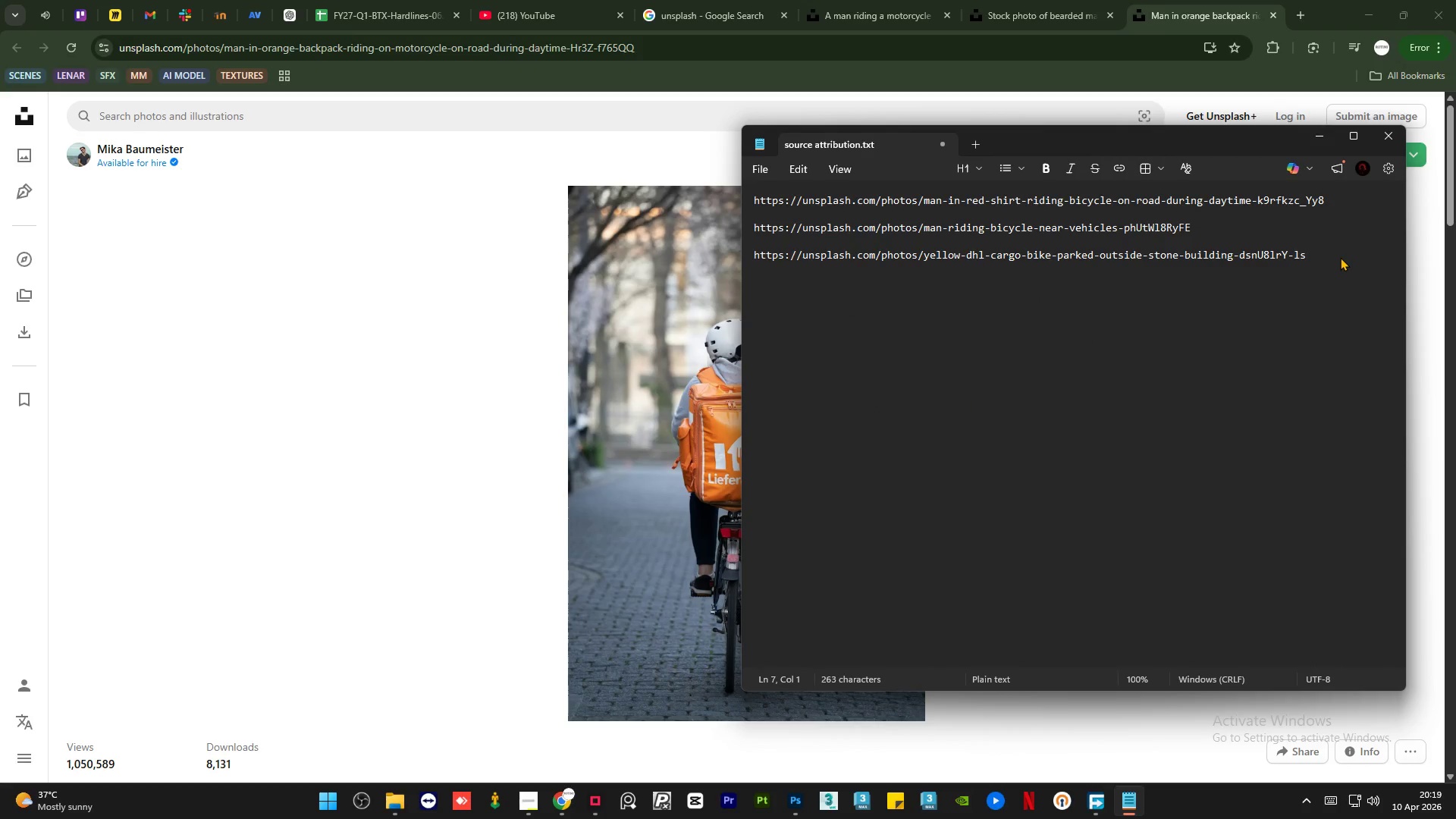 
key(Control+V)
 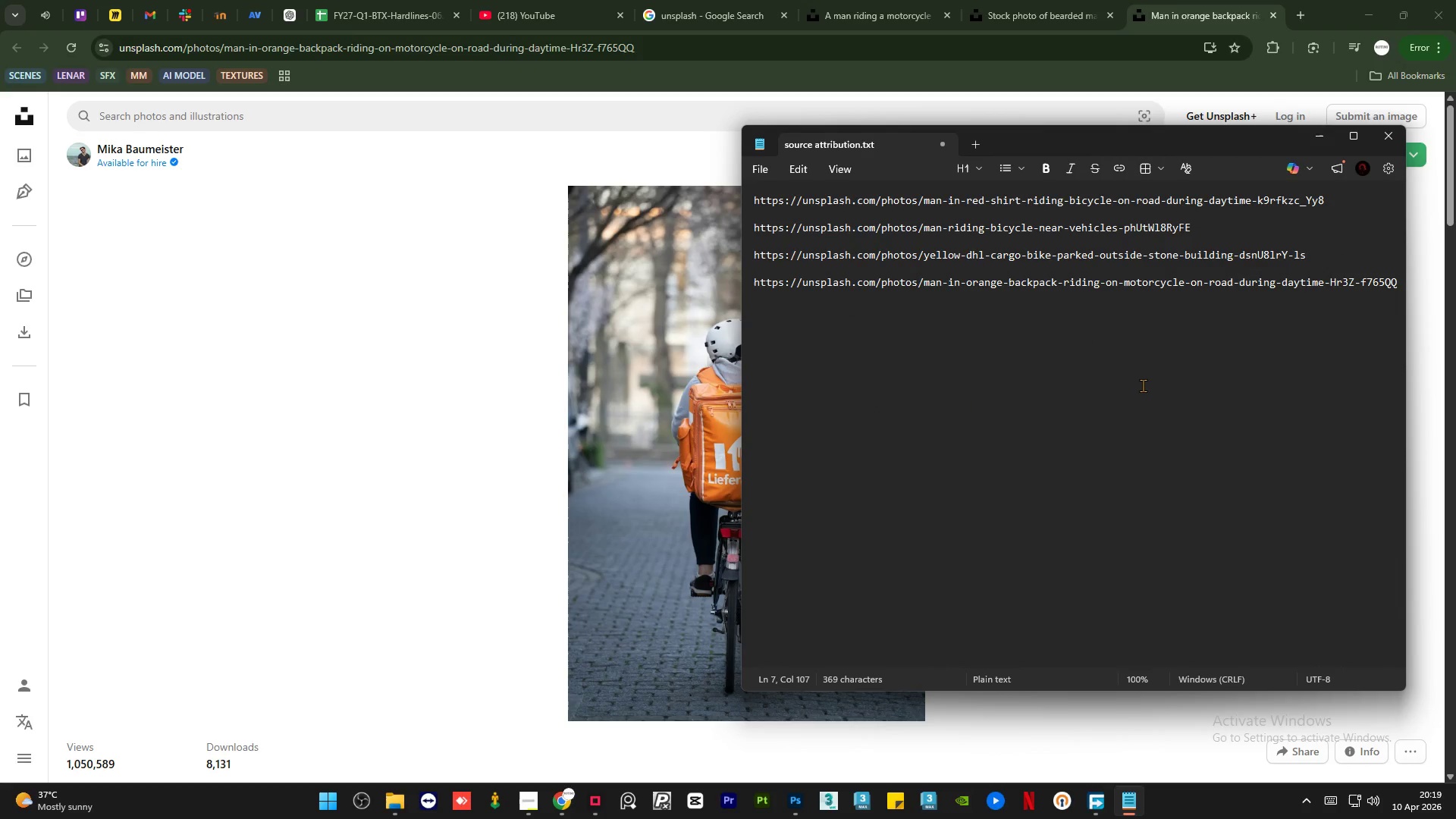 
key(Enter)
 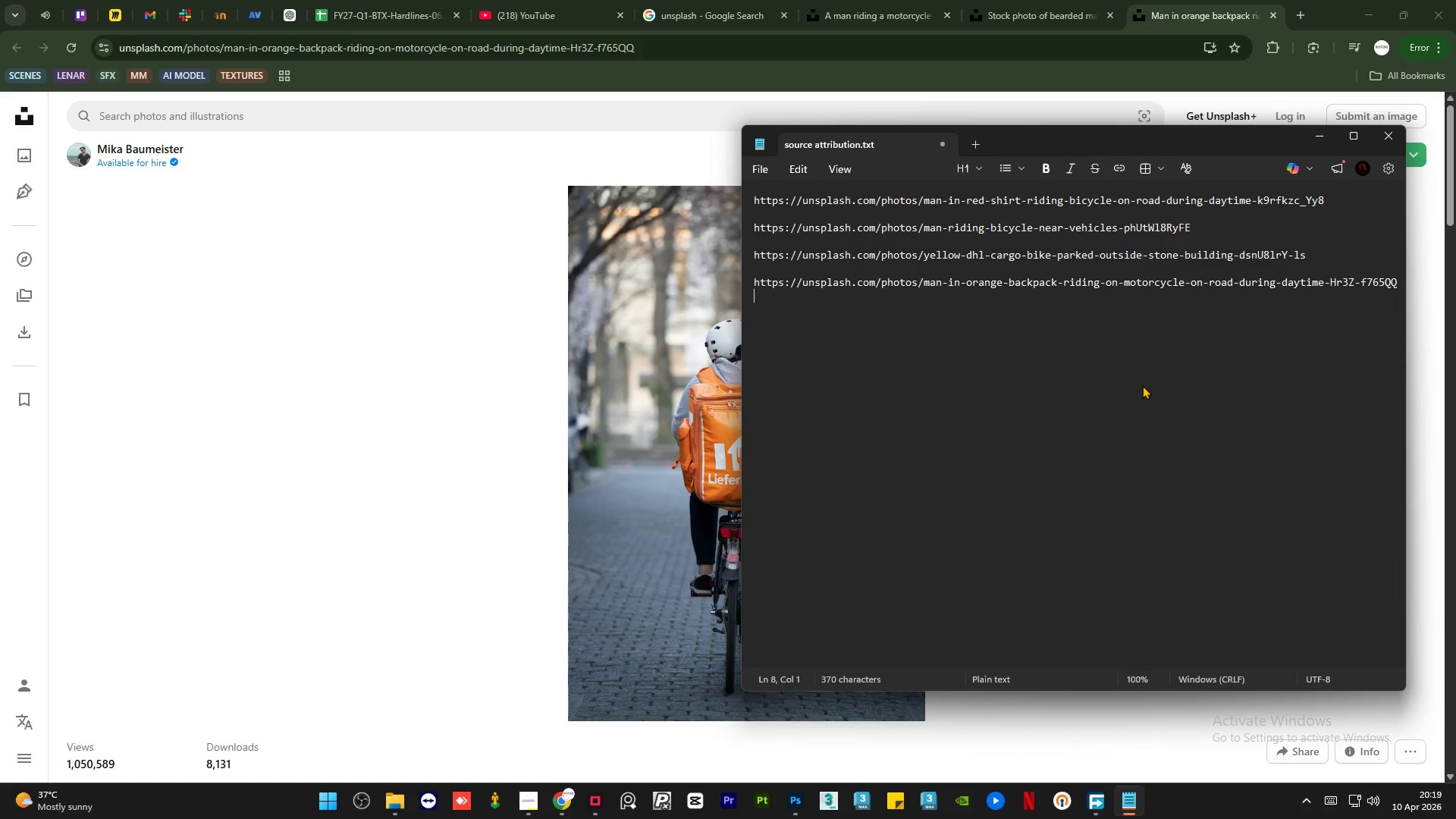 
key(Enter)
 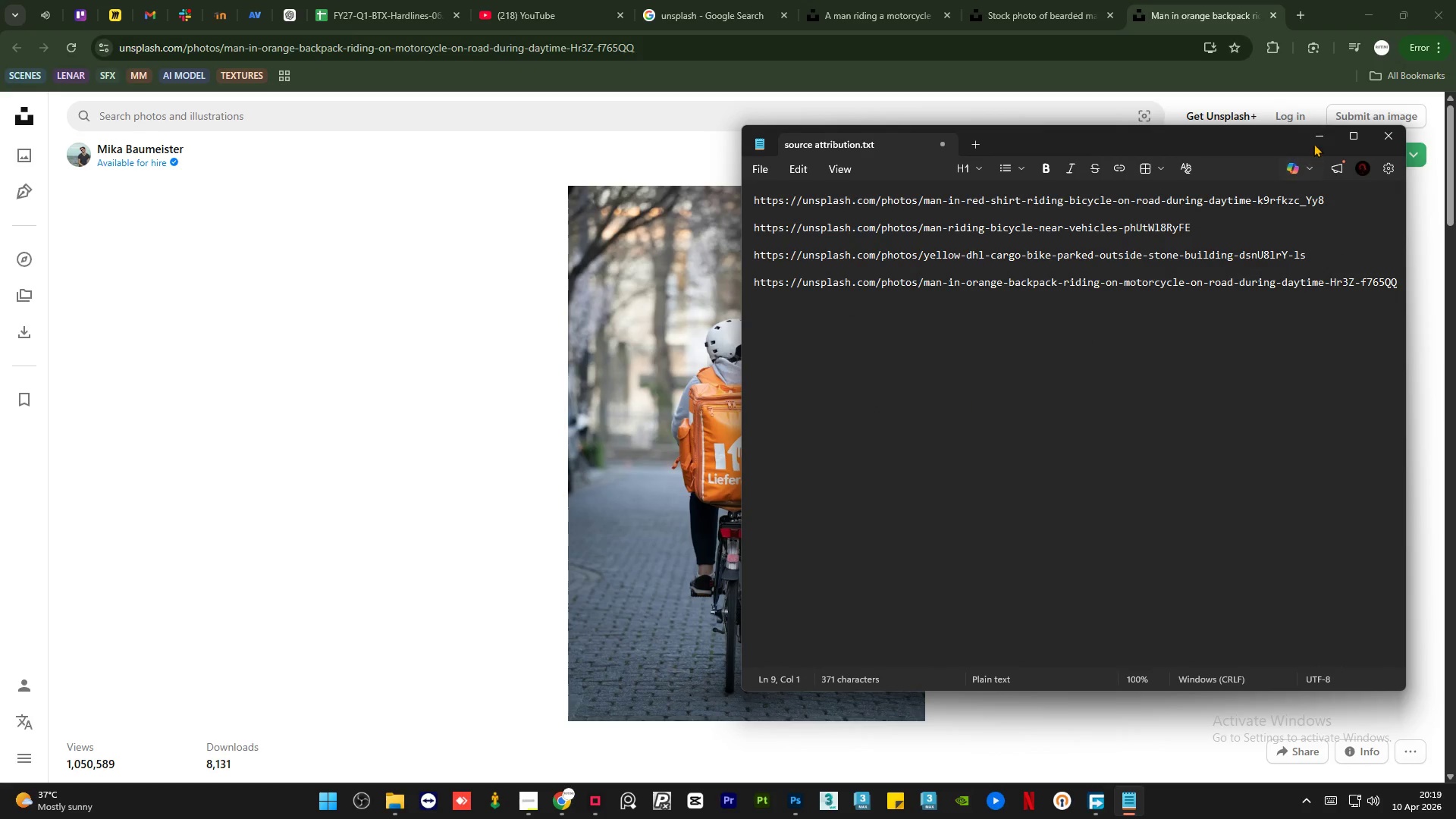 
left_click([1313, 140])
 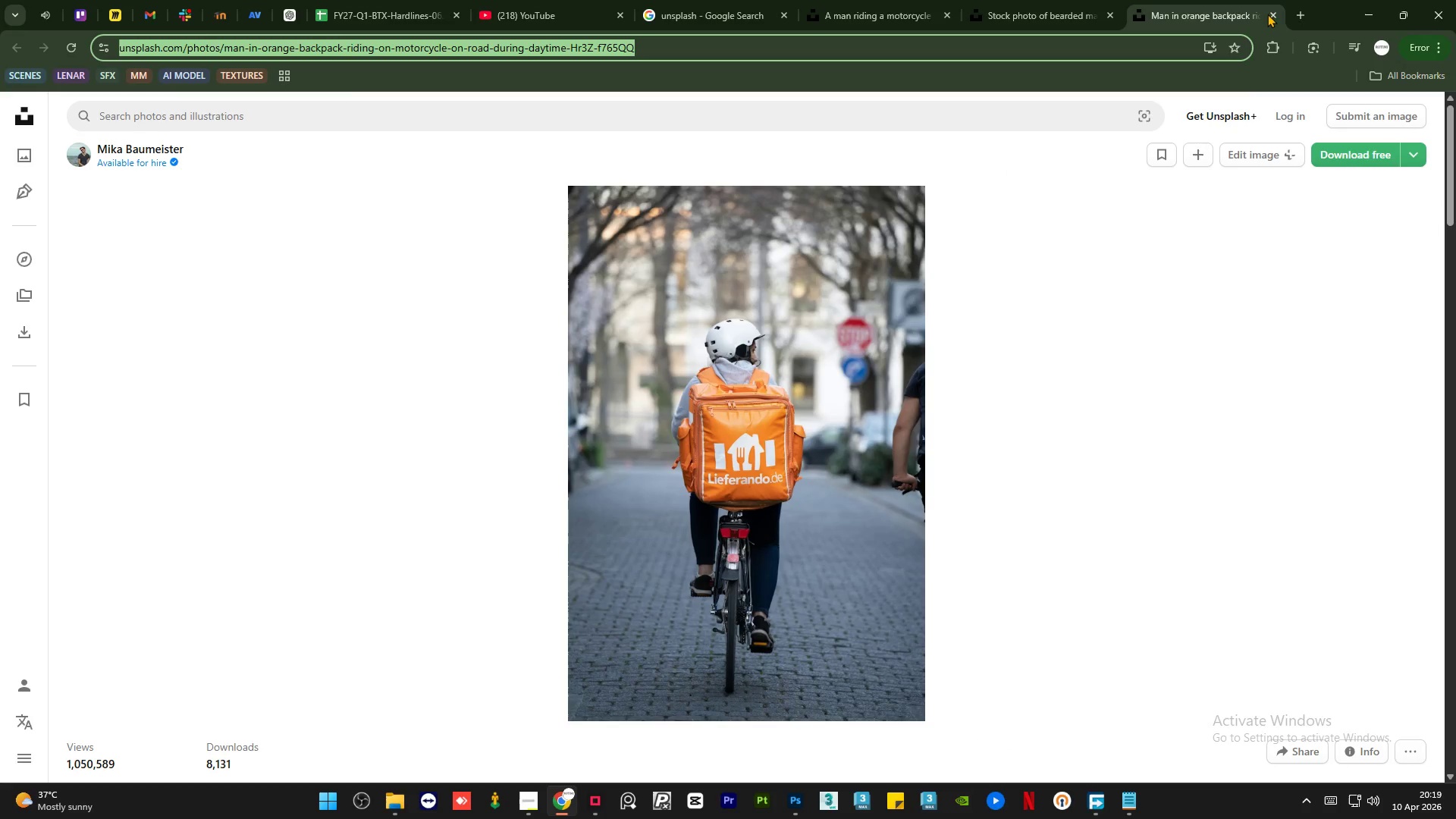 
left_click([1274, 14])
 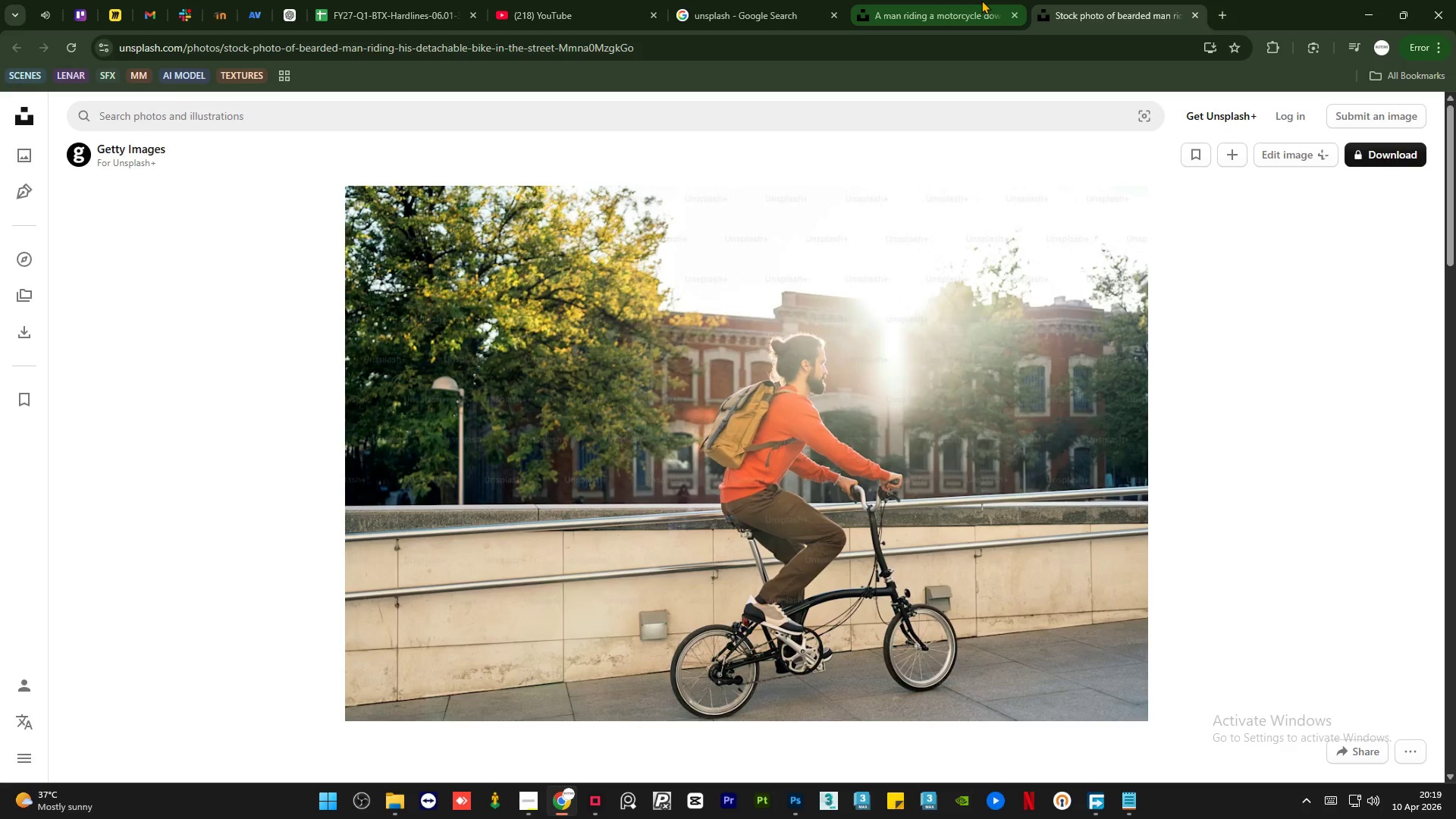 
left_click([981, 0])
 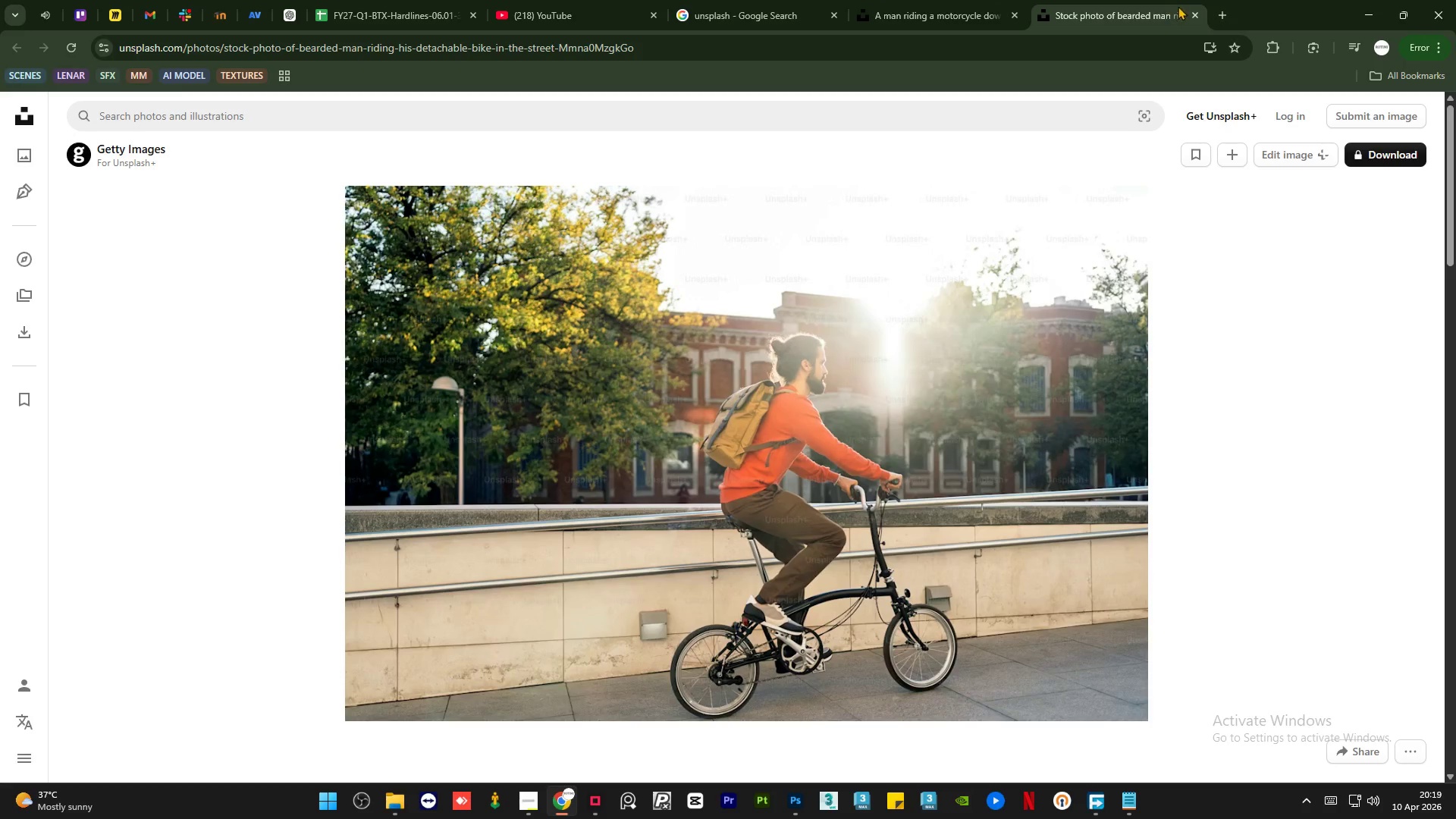 
left_click([1194, 12])
 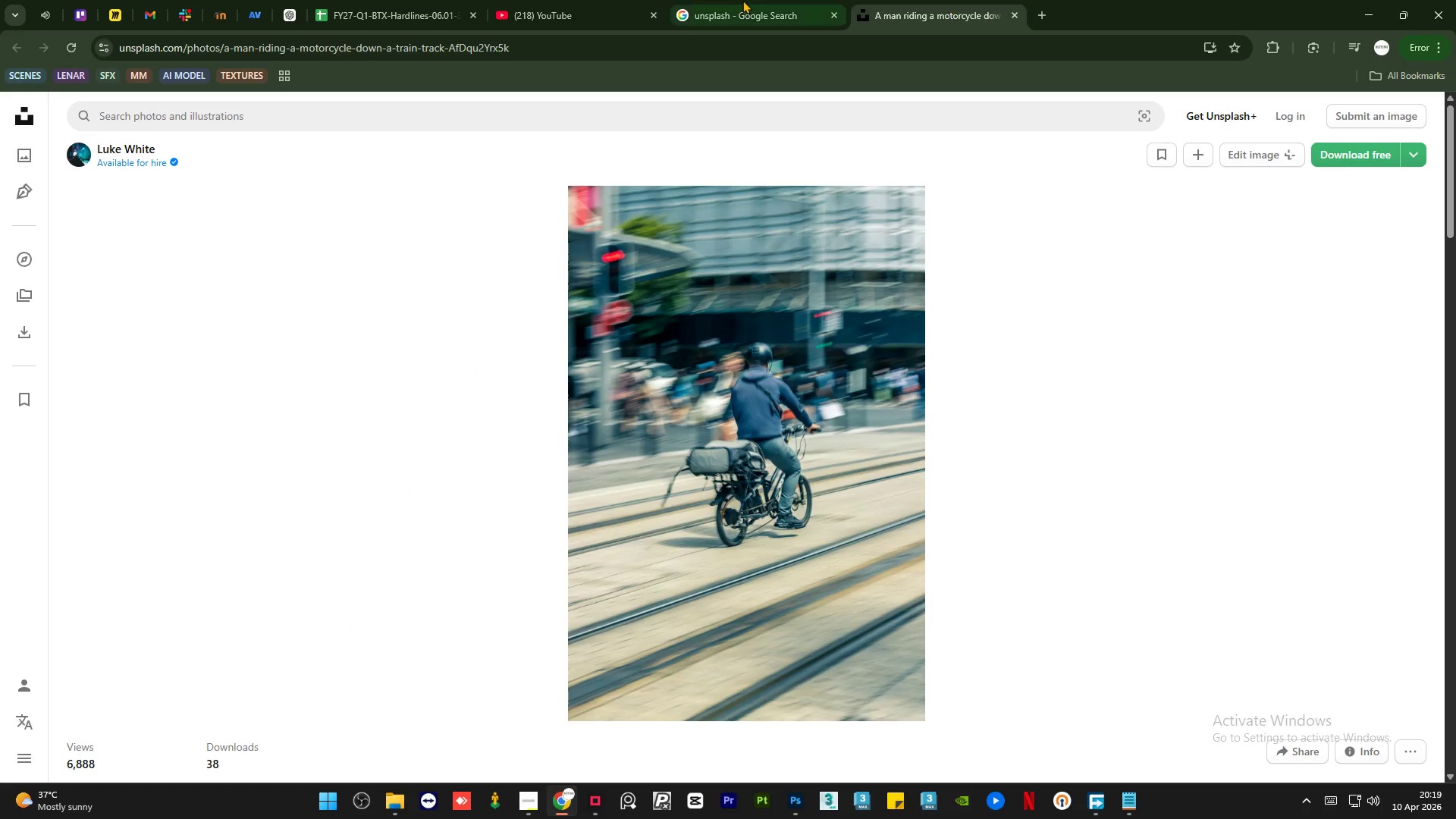 
left_click([742, 0])
 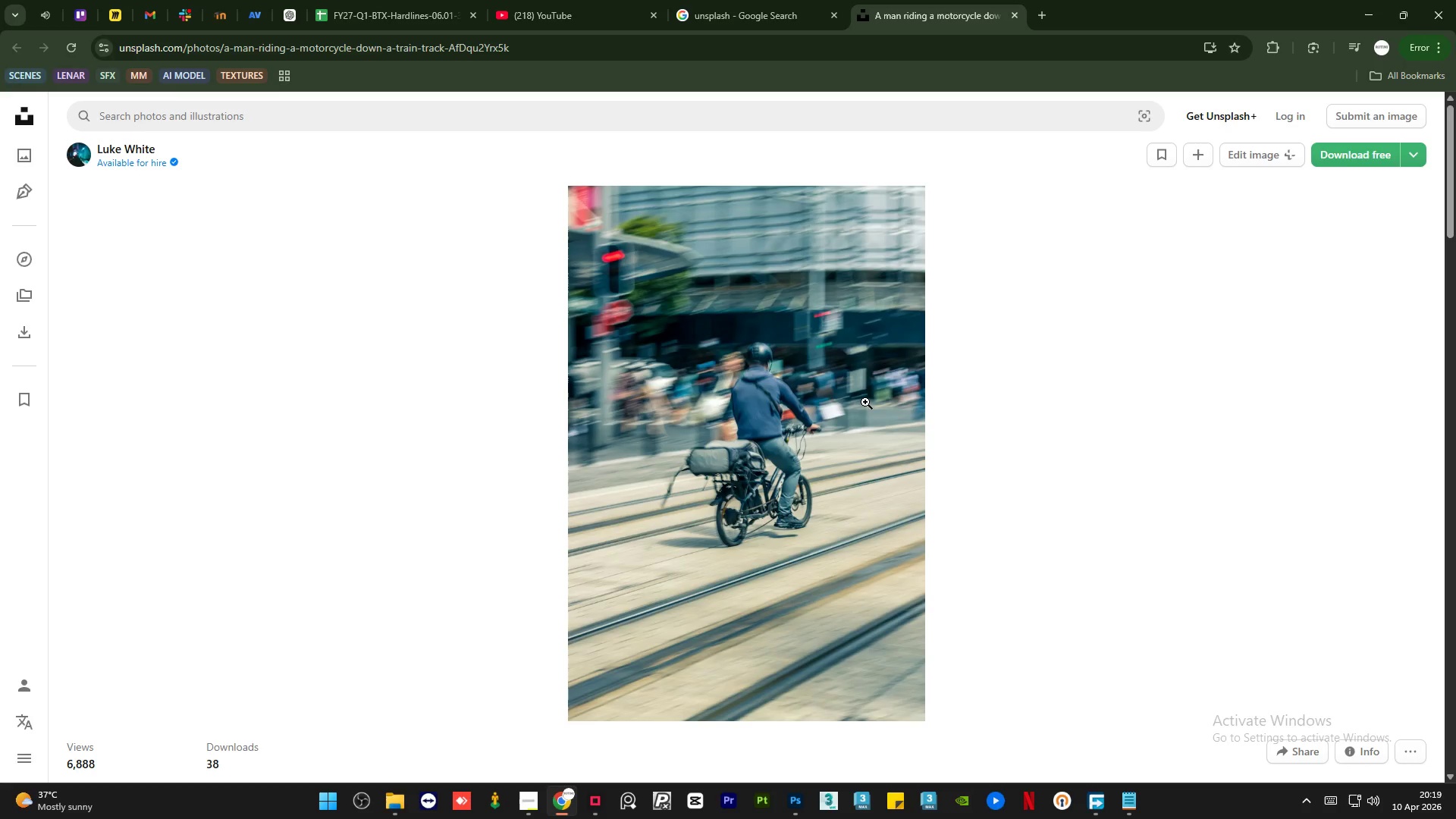 
scroll: coordinate [1017, 488], scroll_direction: up, amount: 4.0
 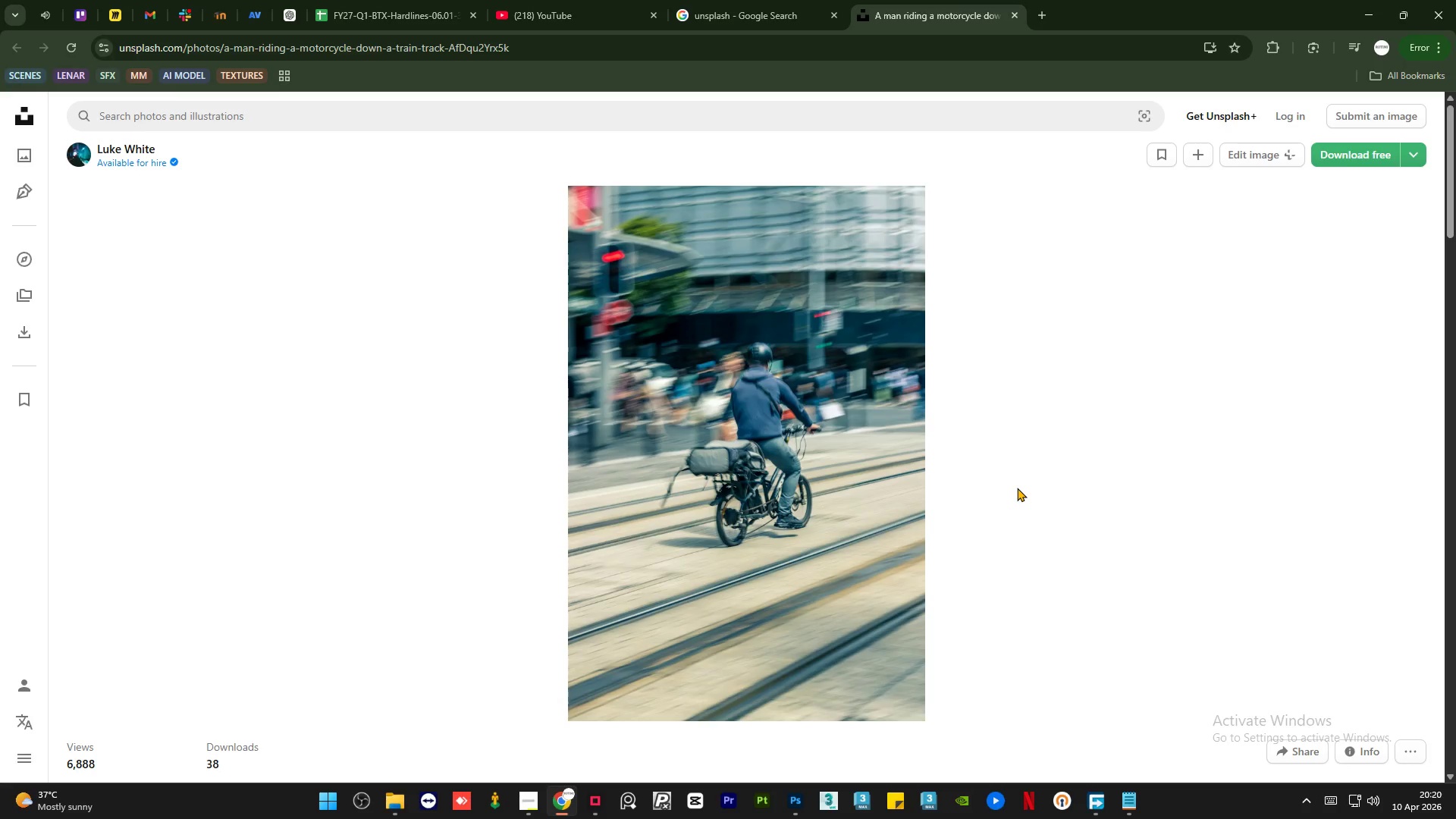 
scroll: coordinate [1049, 381], scroll_direction: down, amount: 19.0
 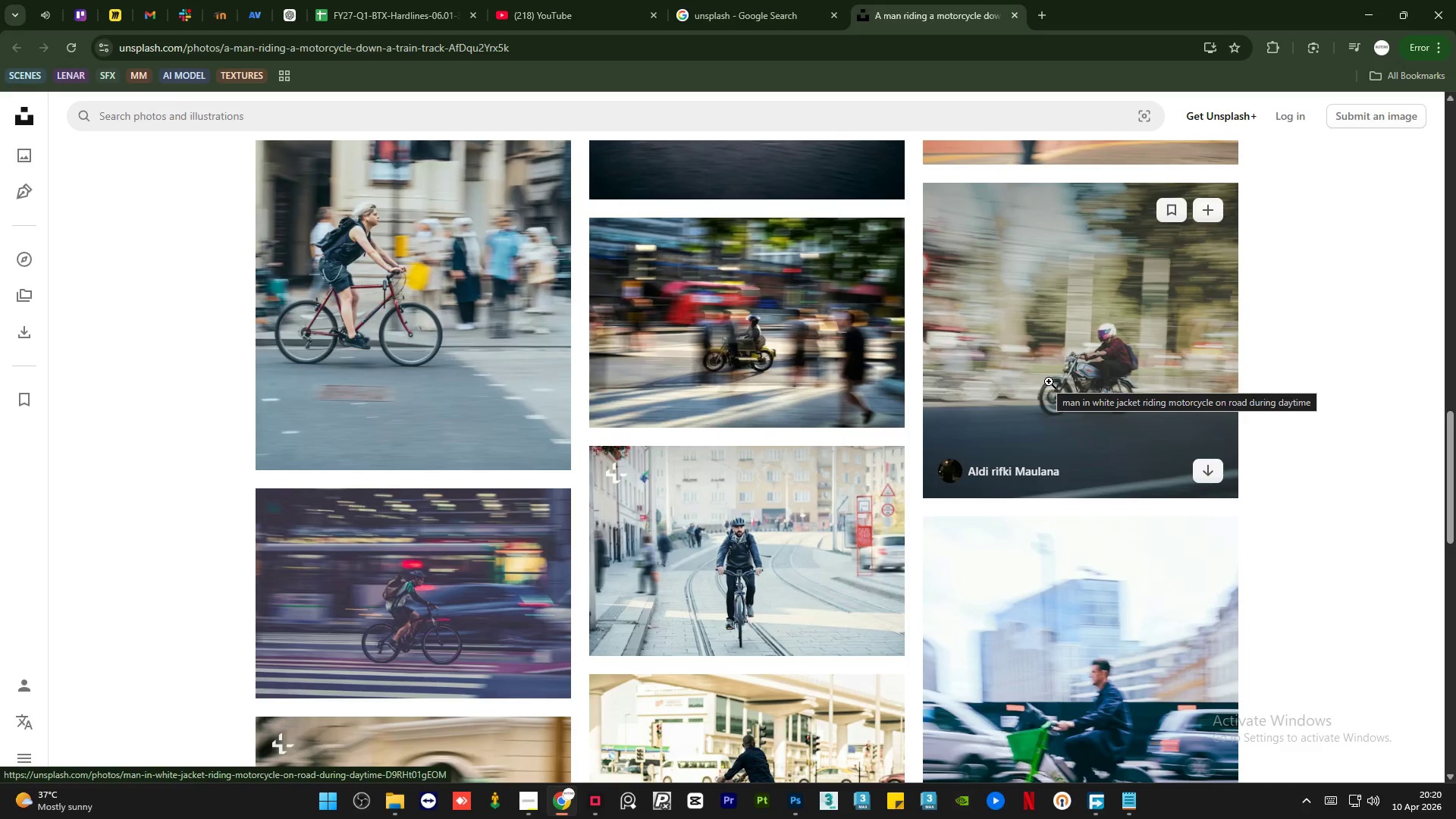 
scroll: coordinate [822, 320], scroll_direction: down, amount: 21.0
 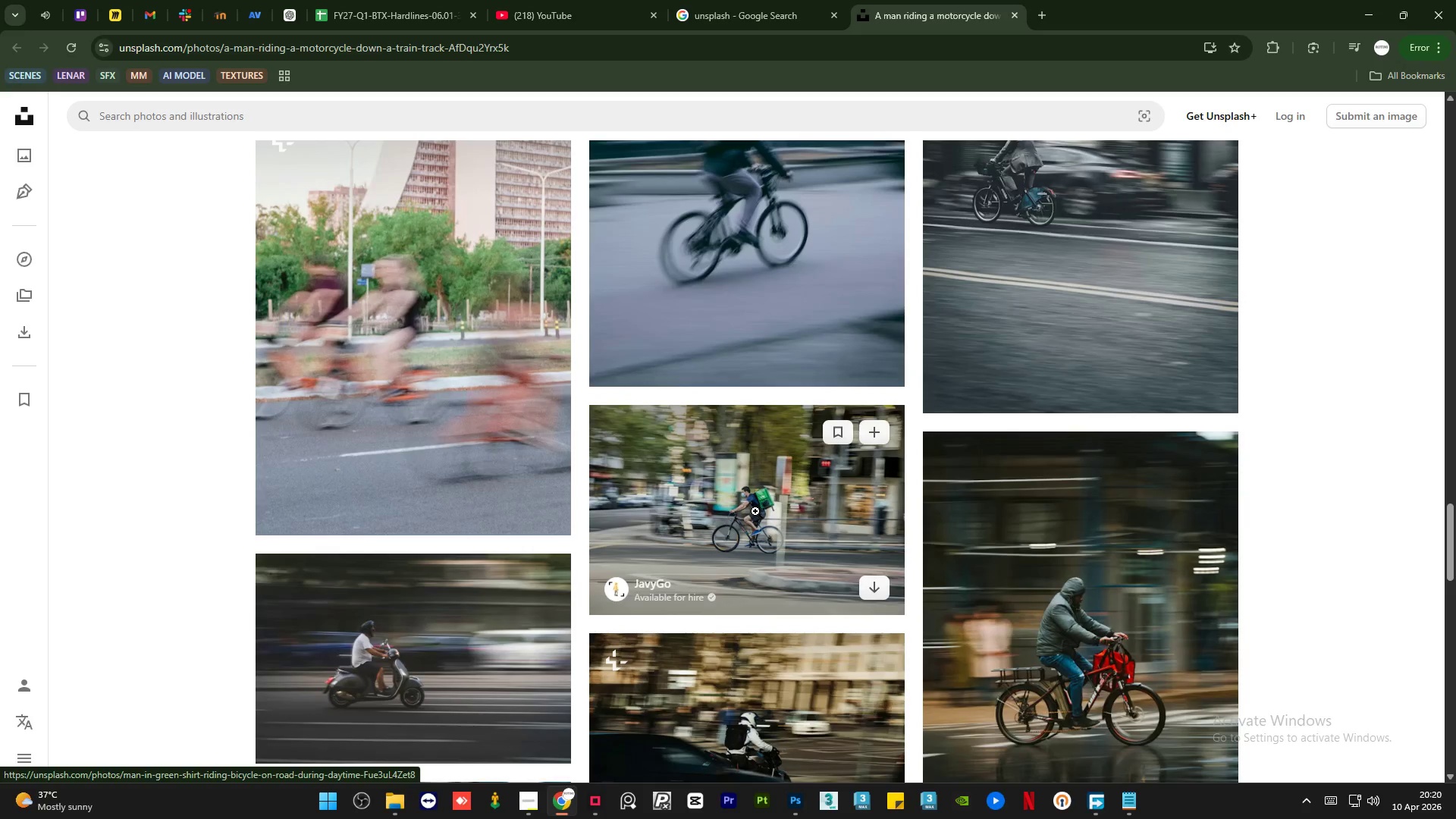 
left_click([1057, 0])
 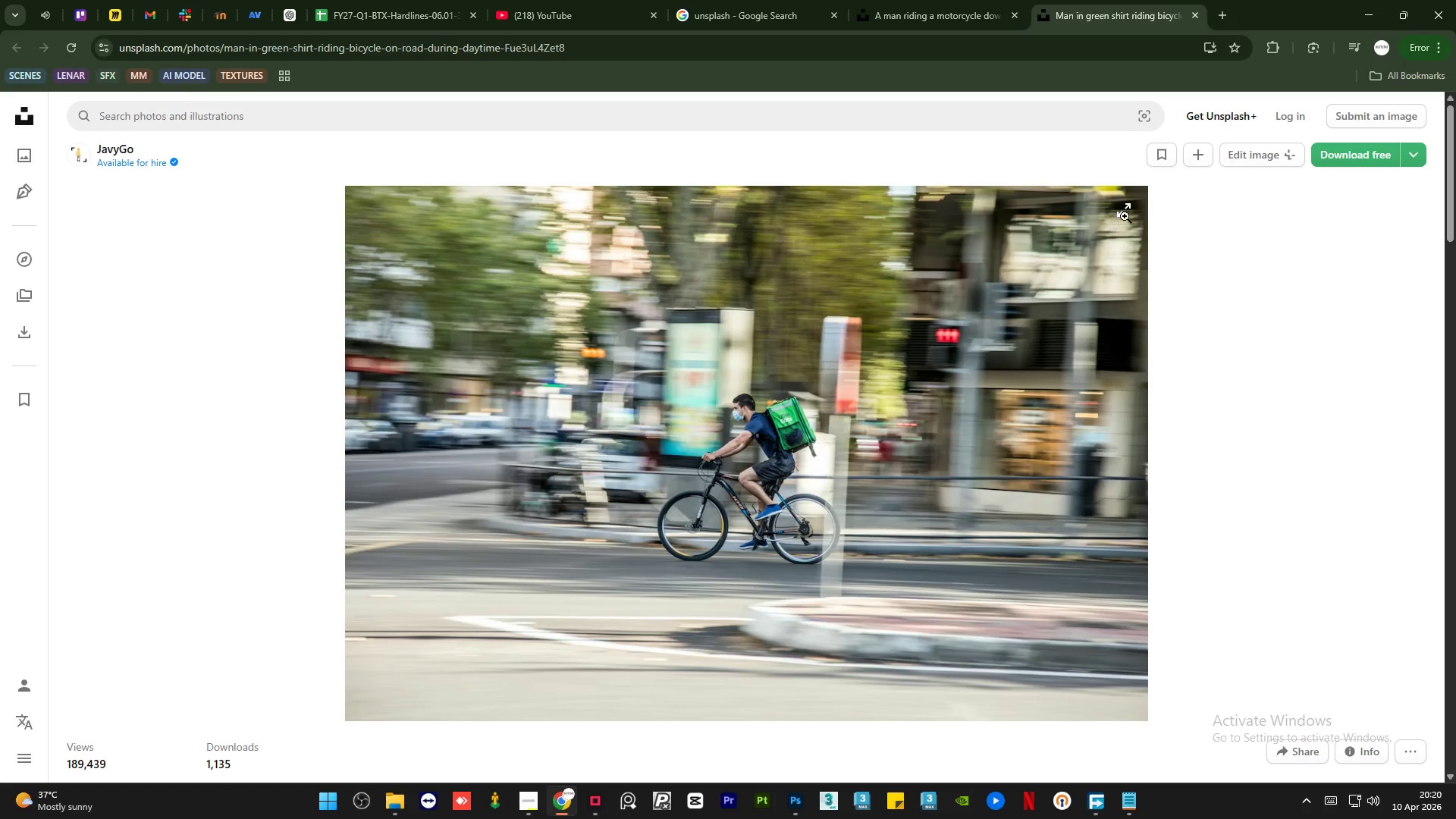 
left_click([1350, 150])
 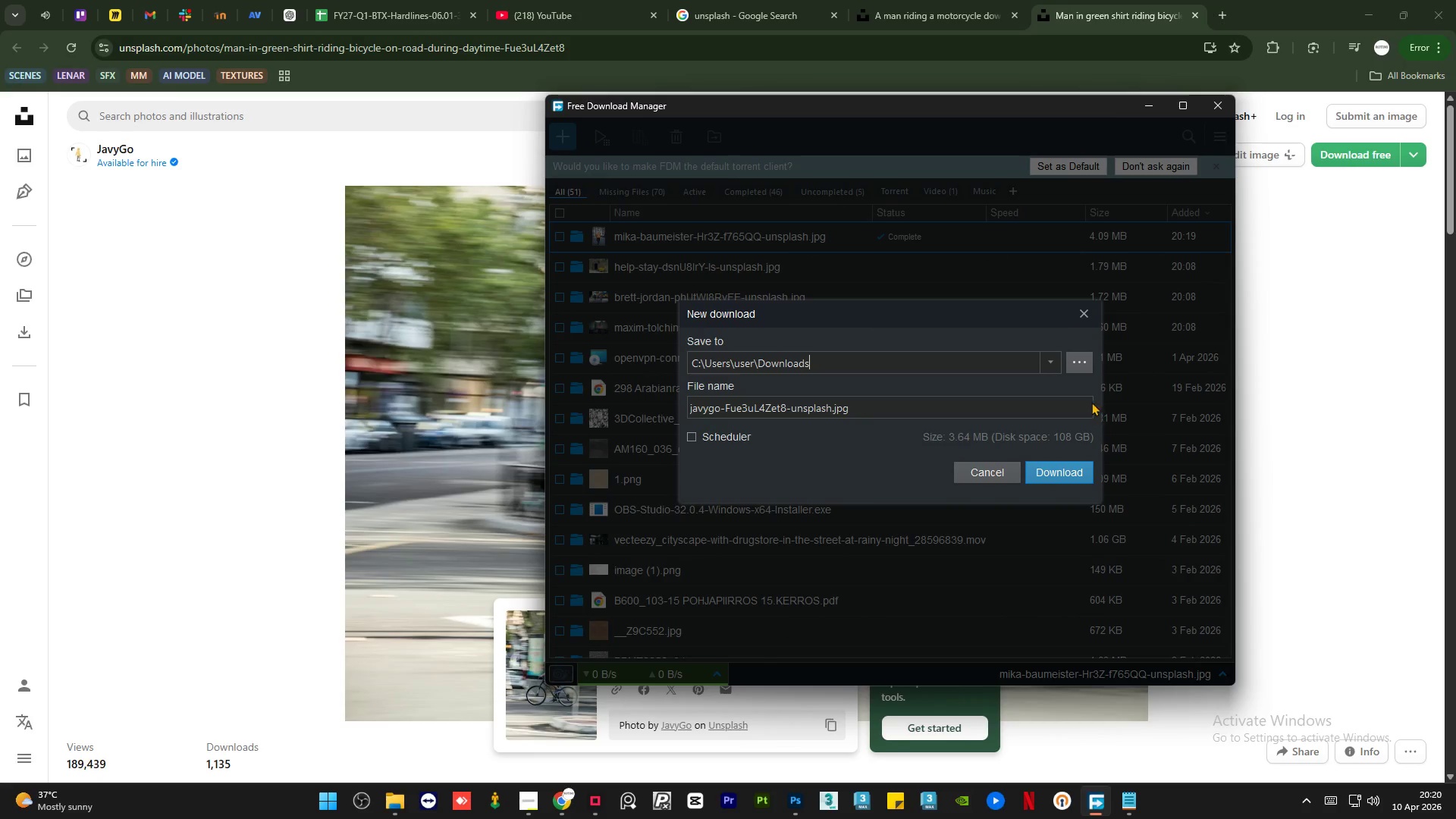 
left_click([1062, 476])
 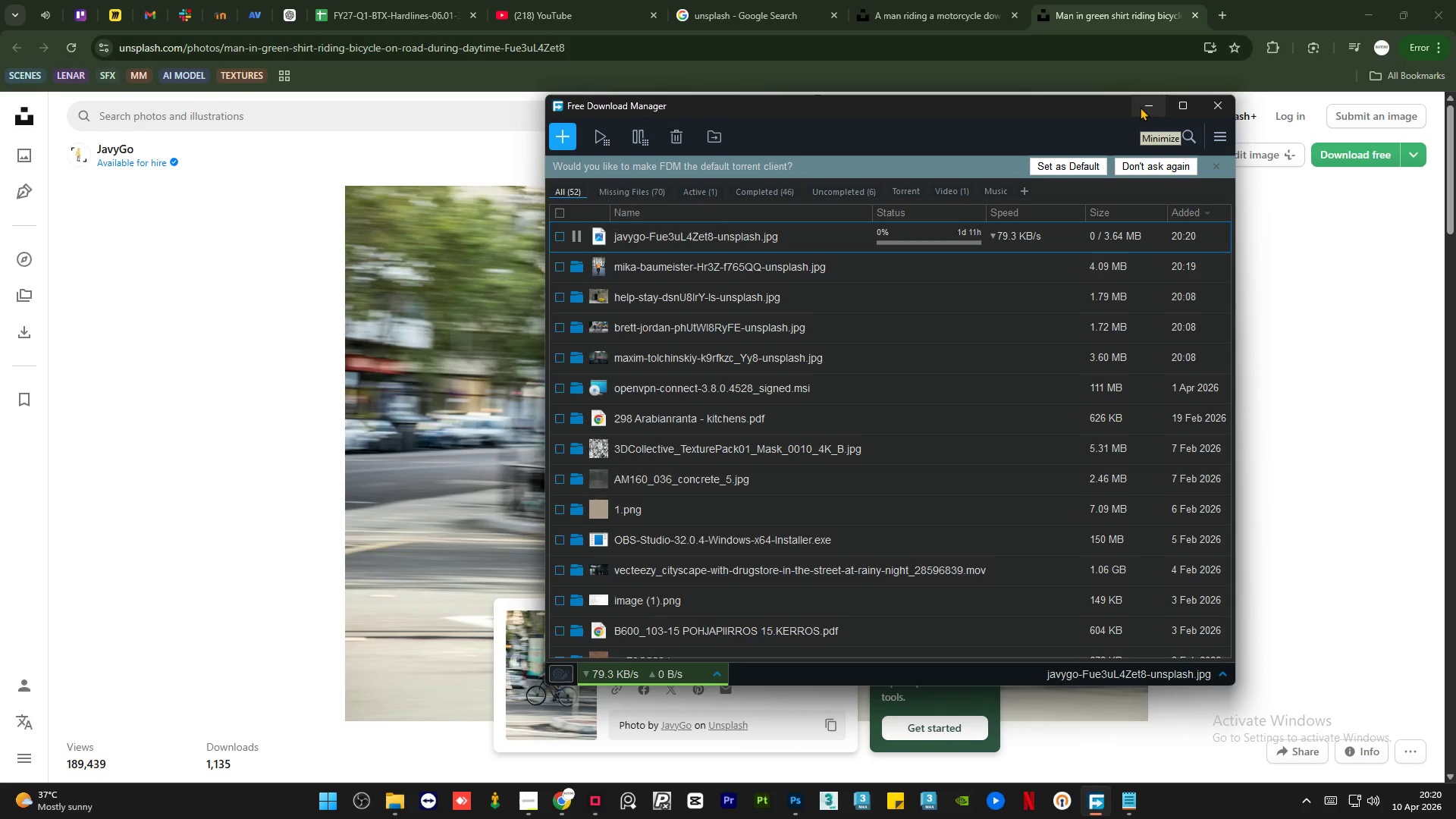 
left_click([1140, 107])
 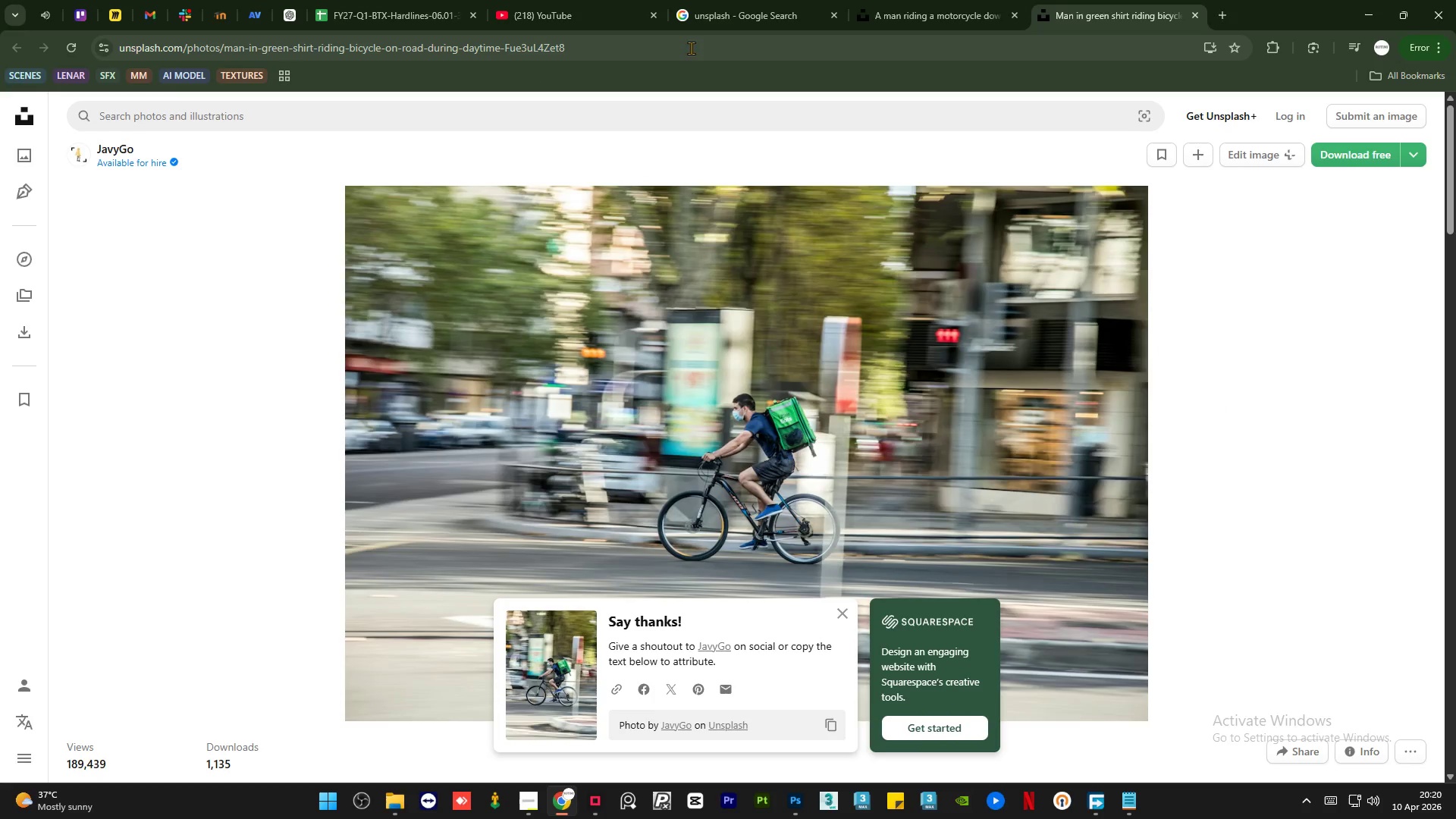 
left_click([693, 46])
 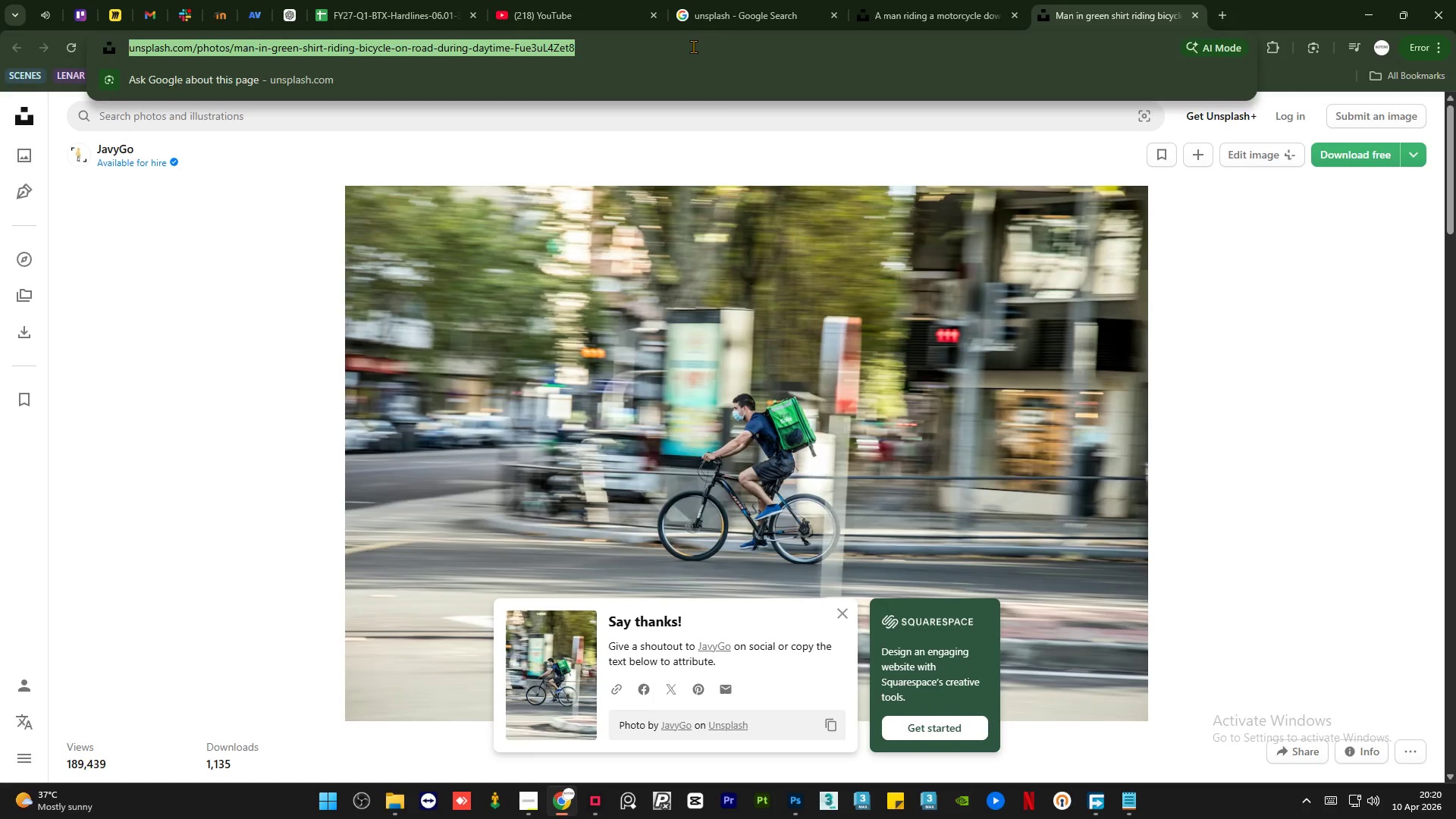 
key(Control+C)
 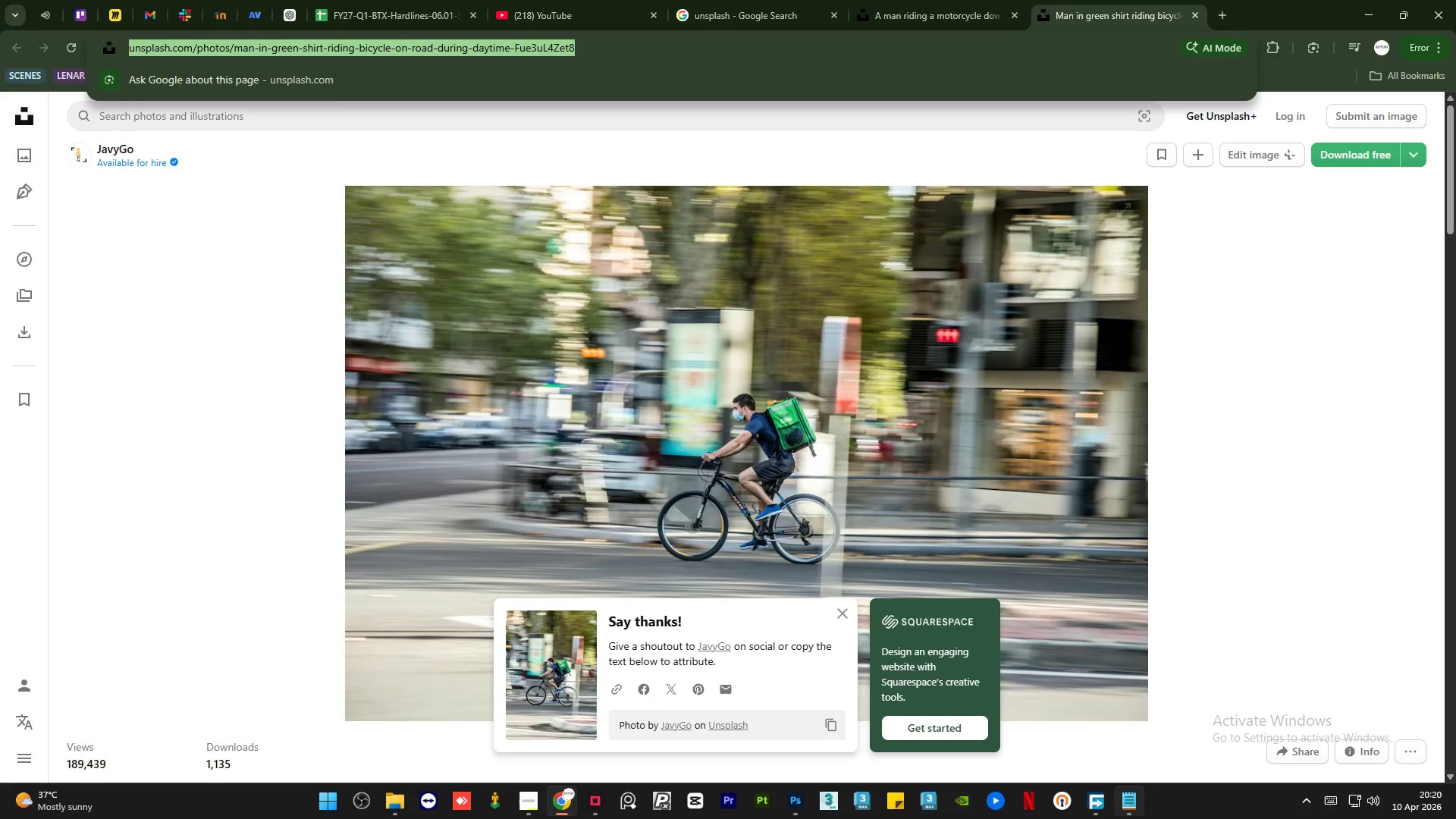 
left_click([1134, 810])
 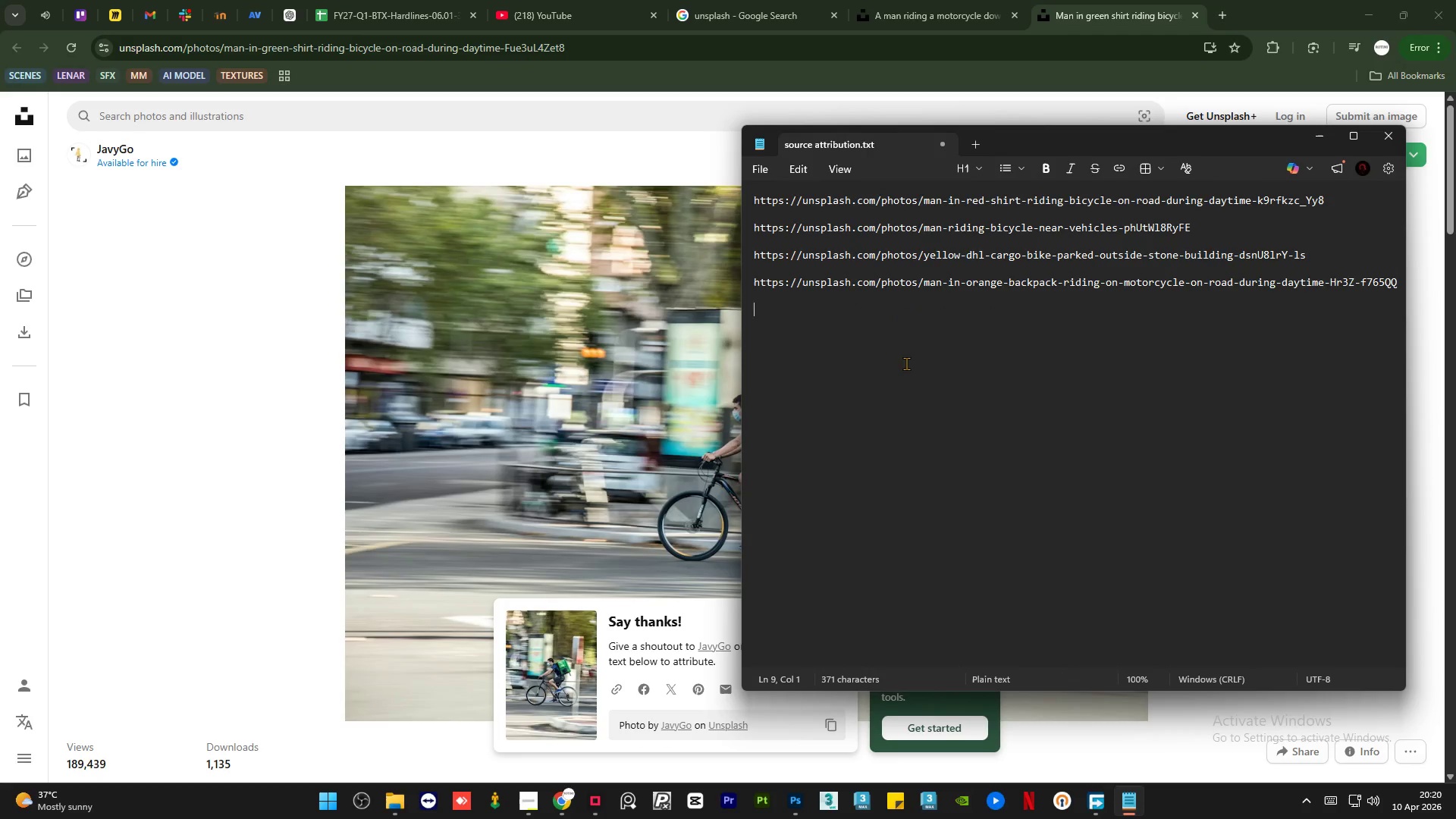 
key(Control+V)
 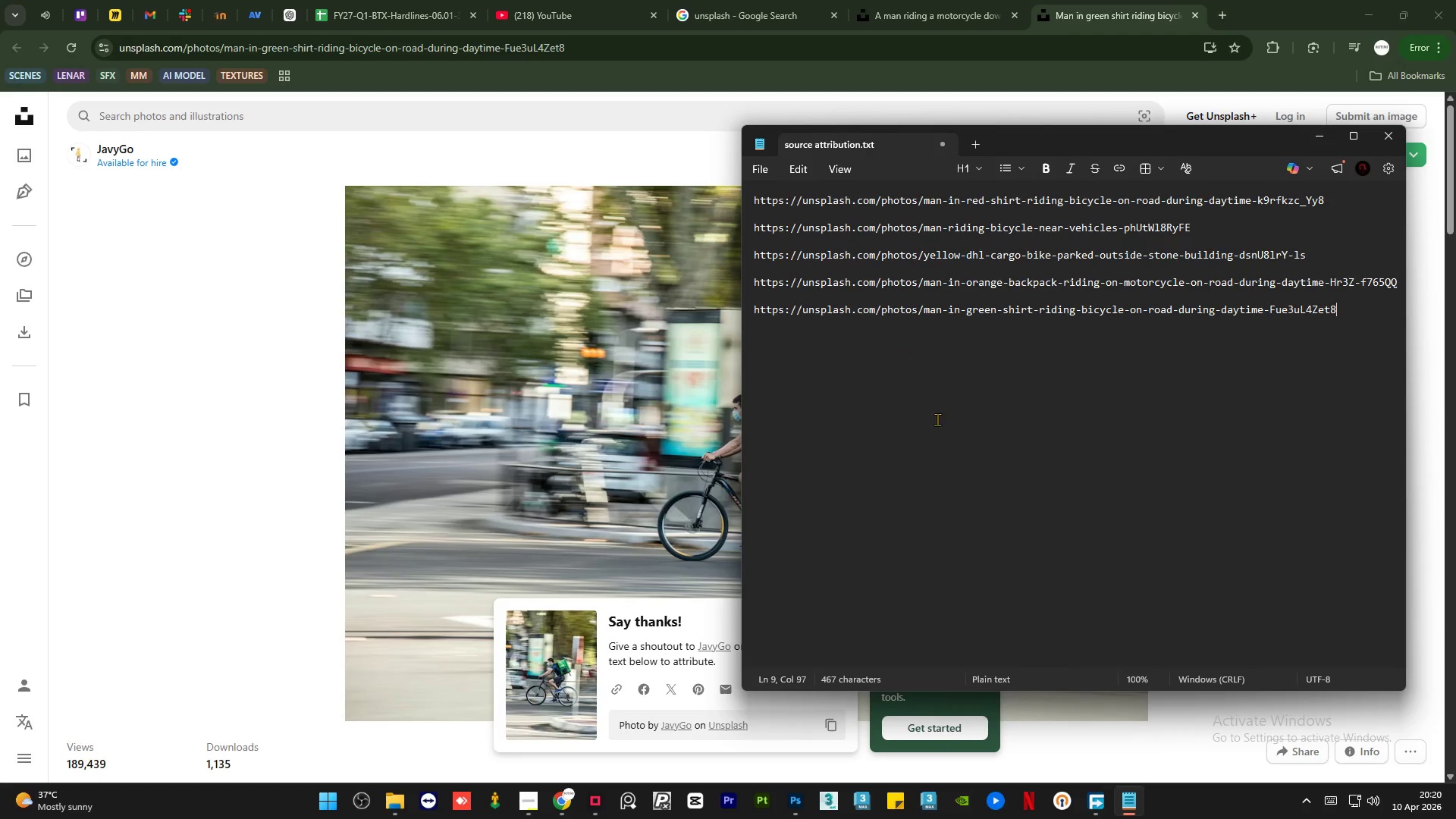 
left_click([943, 430])
 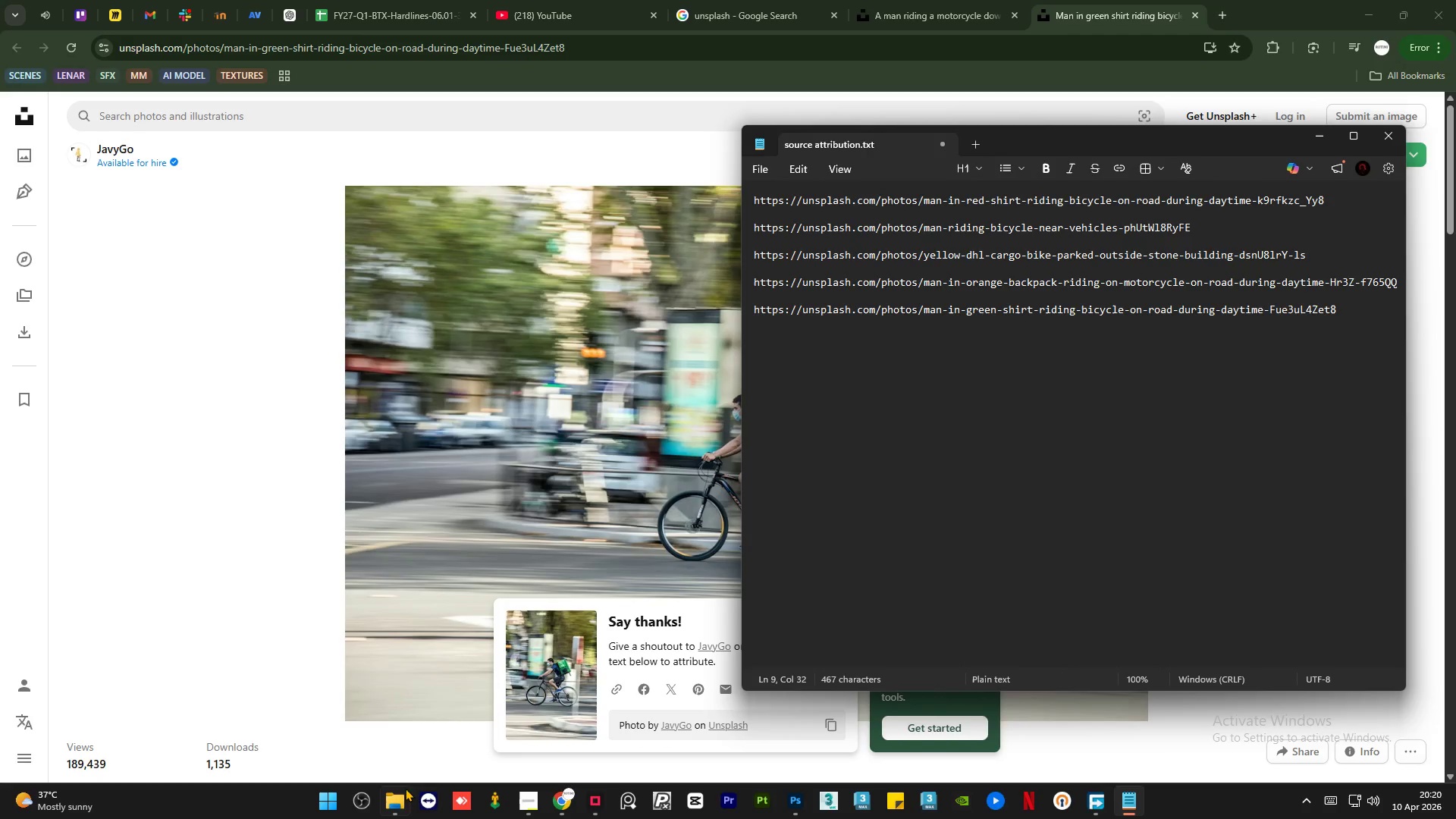 
left_click([401, 798])
 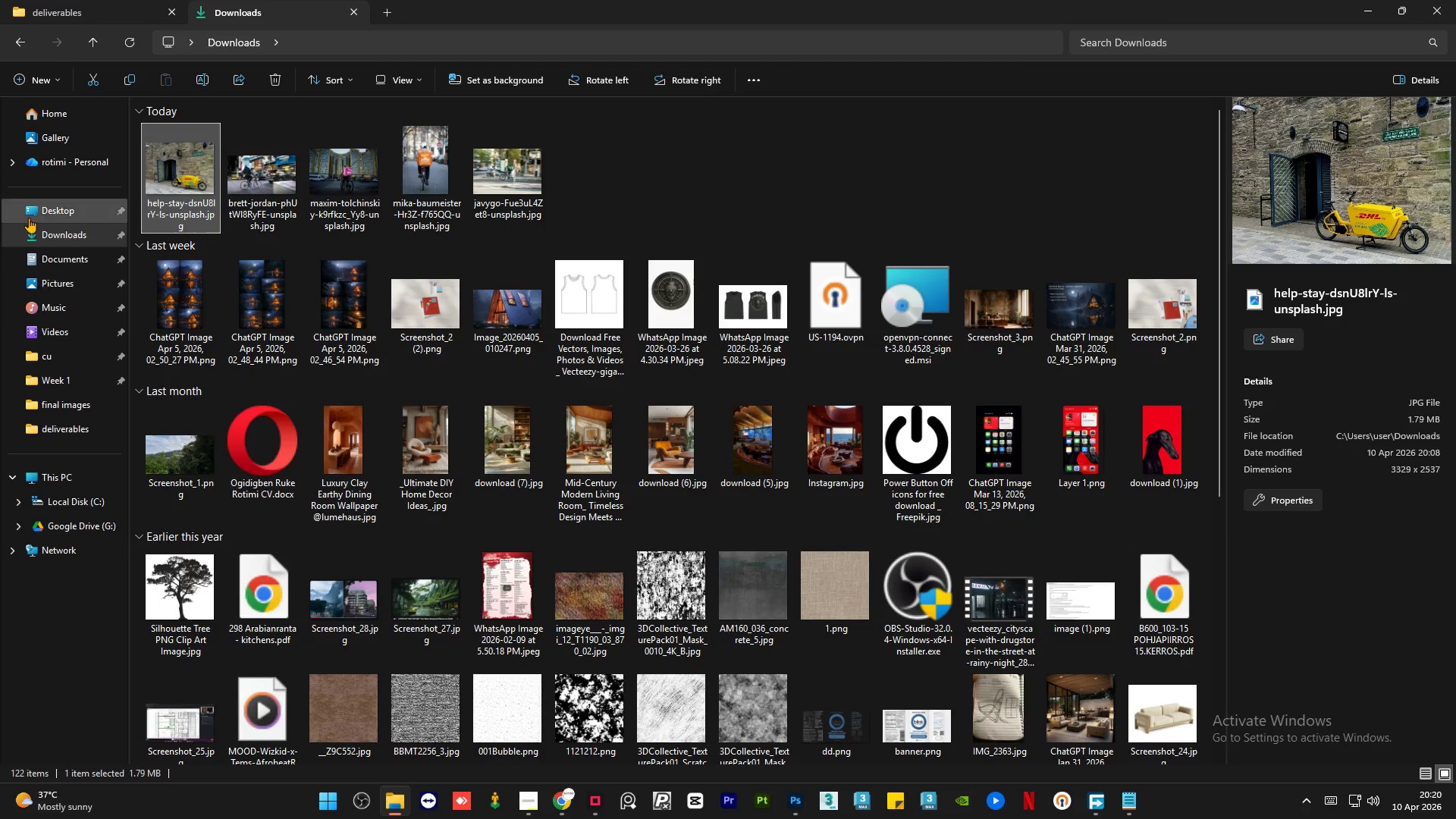 
left_click([52, 244])
 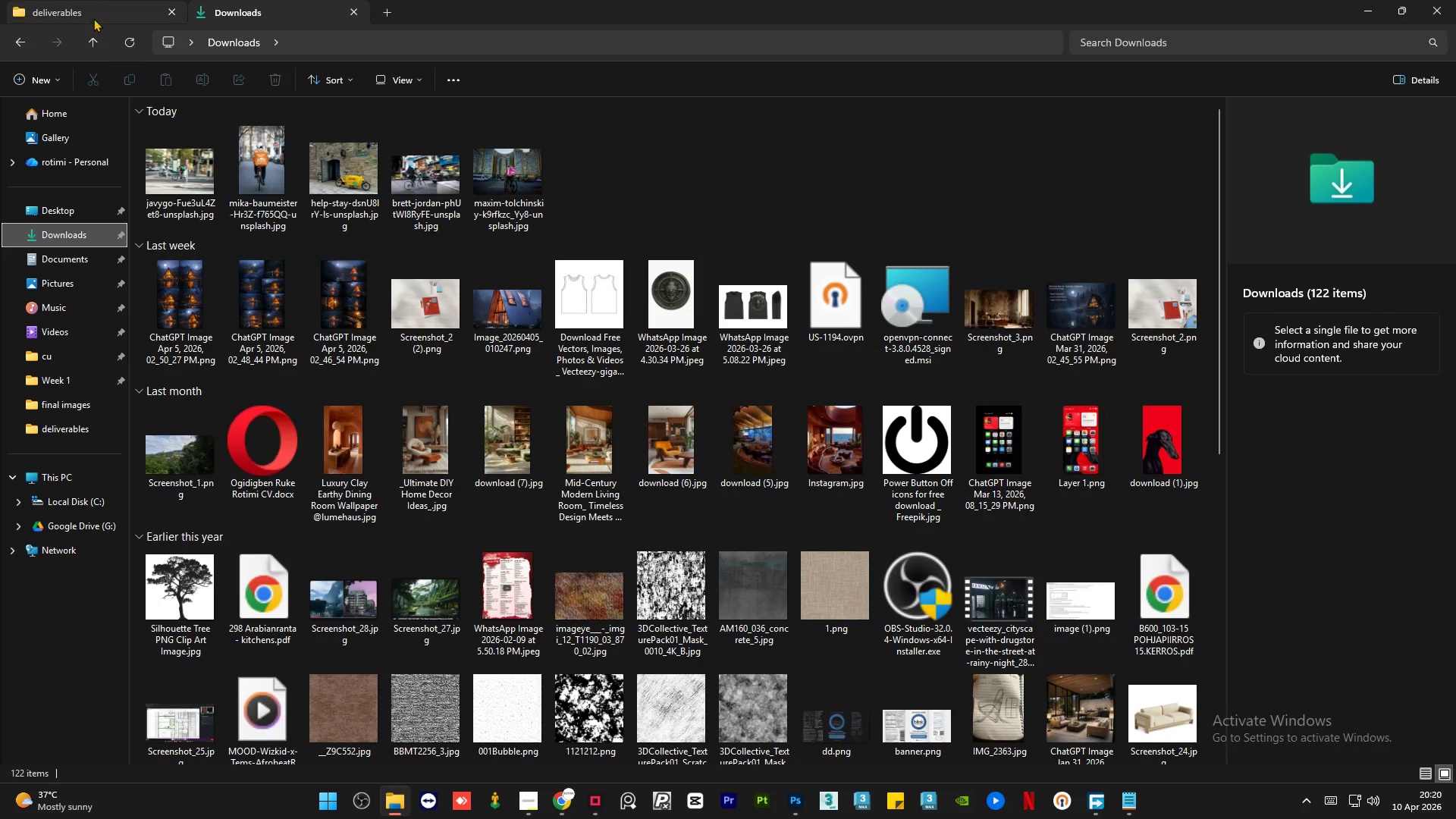 
left_click([91, 15])
 